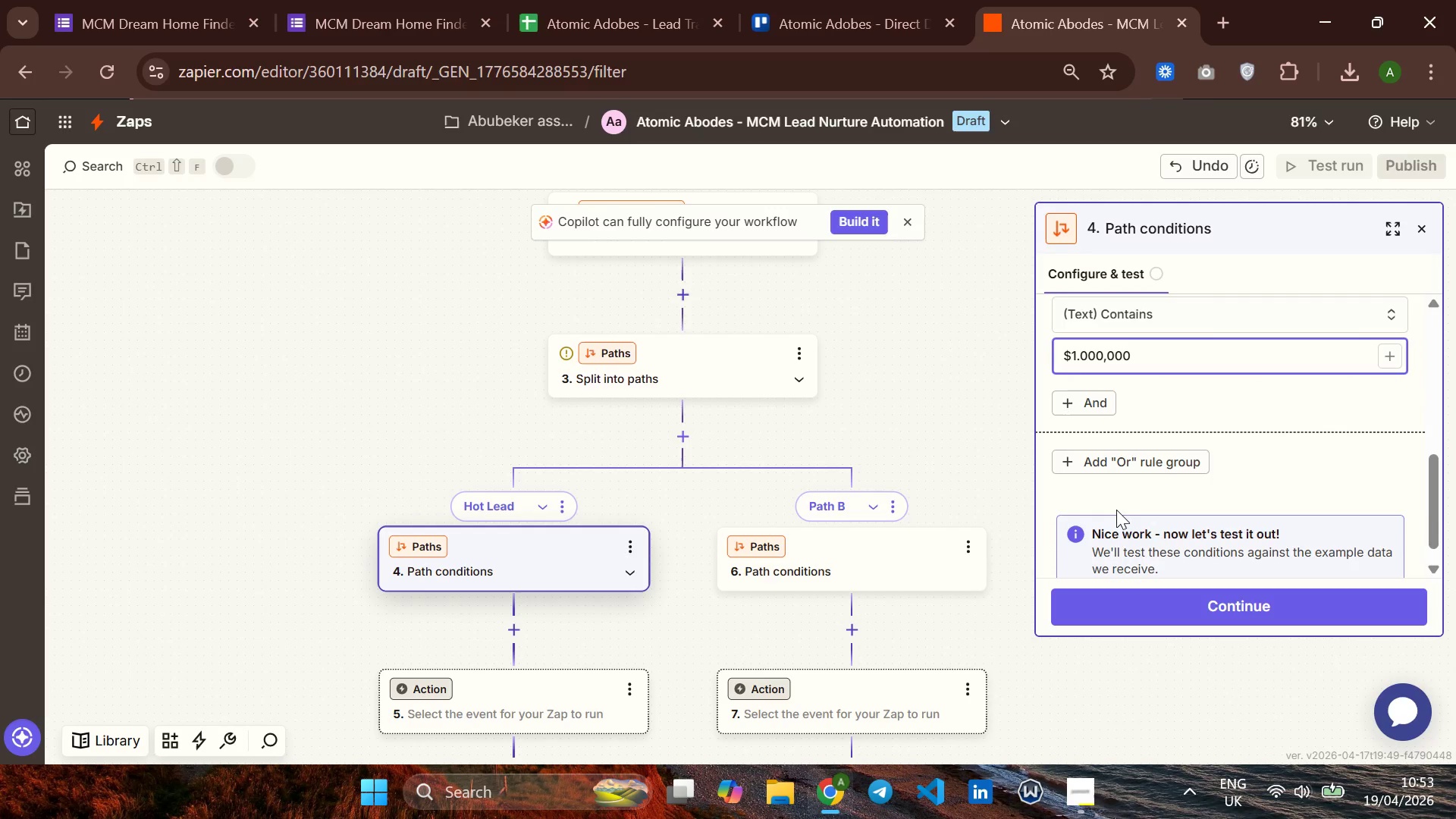 
wait(5.03)
 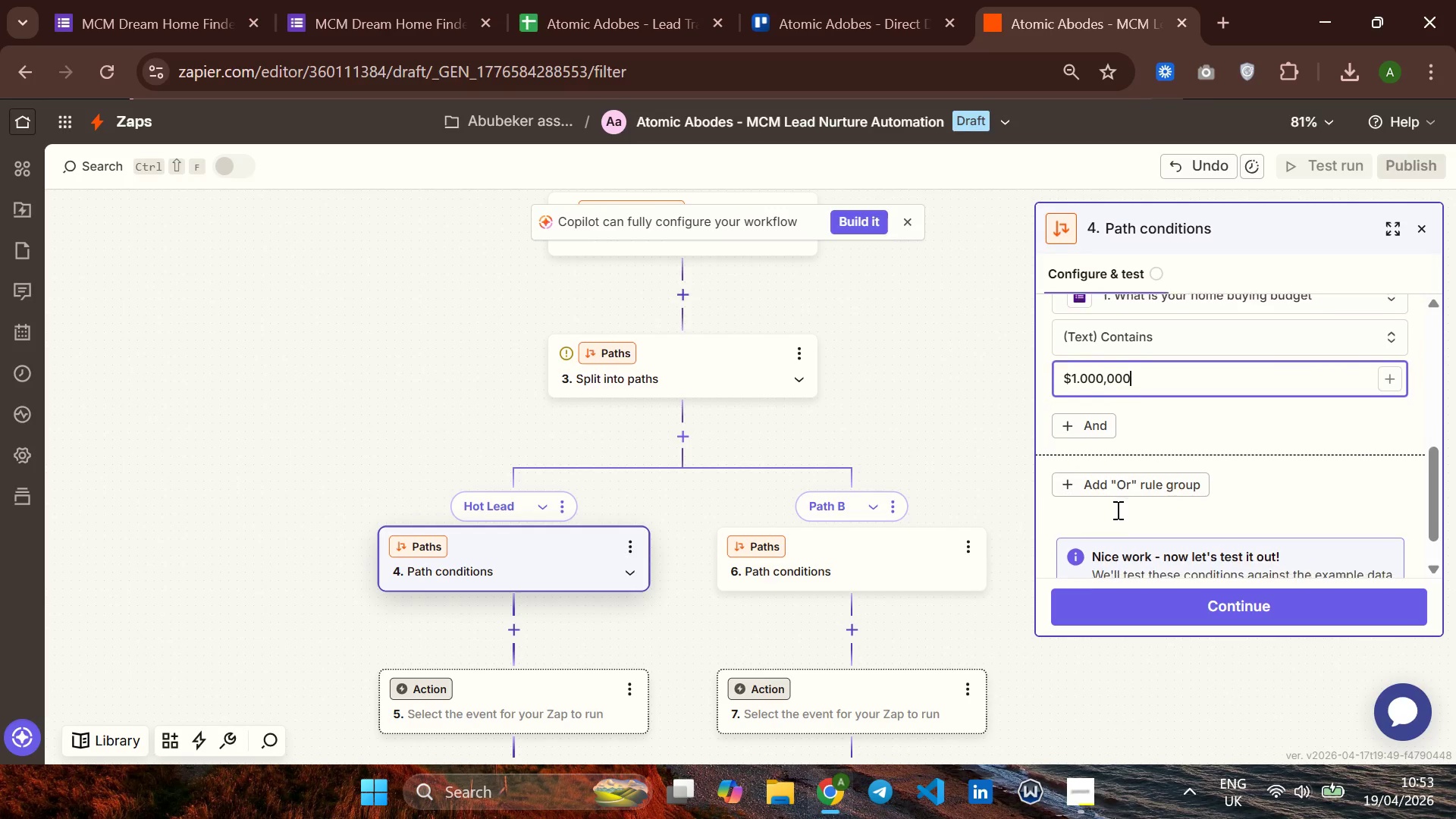 
left_click([1131, 456])
 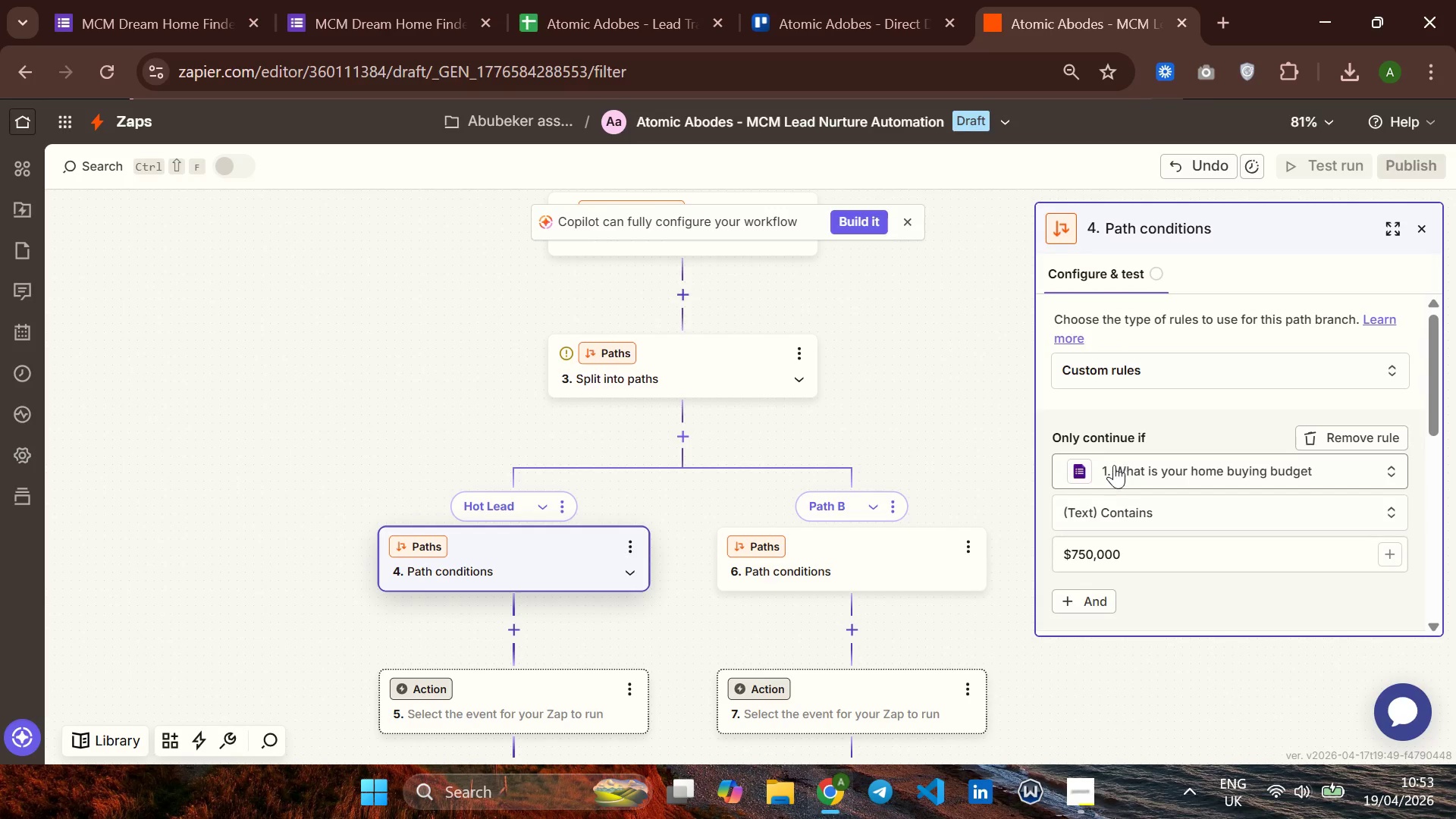 
mouse_move([1135, 482])
 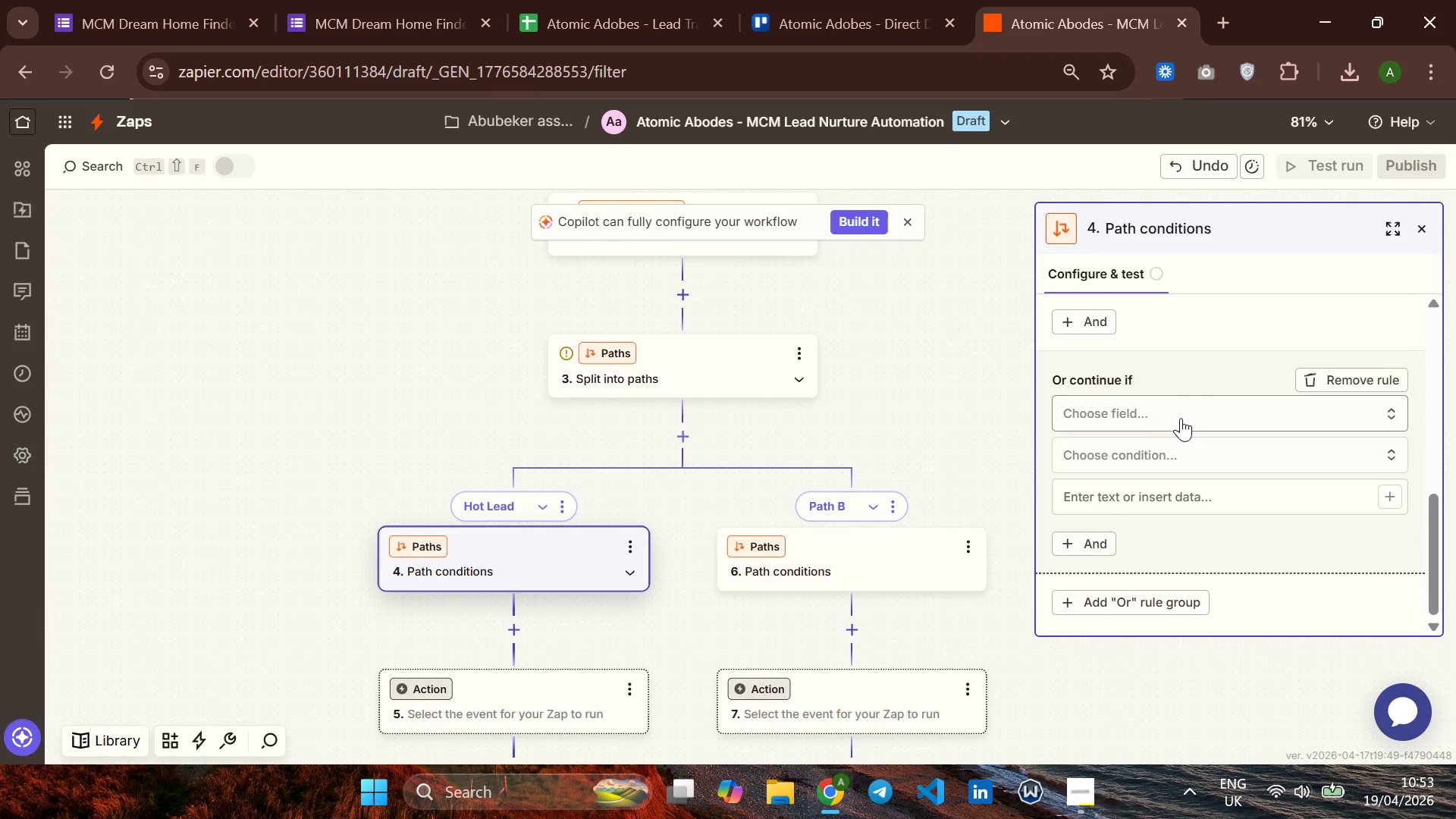 
left_click([1181, 418])
 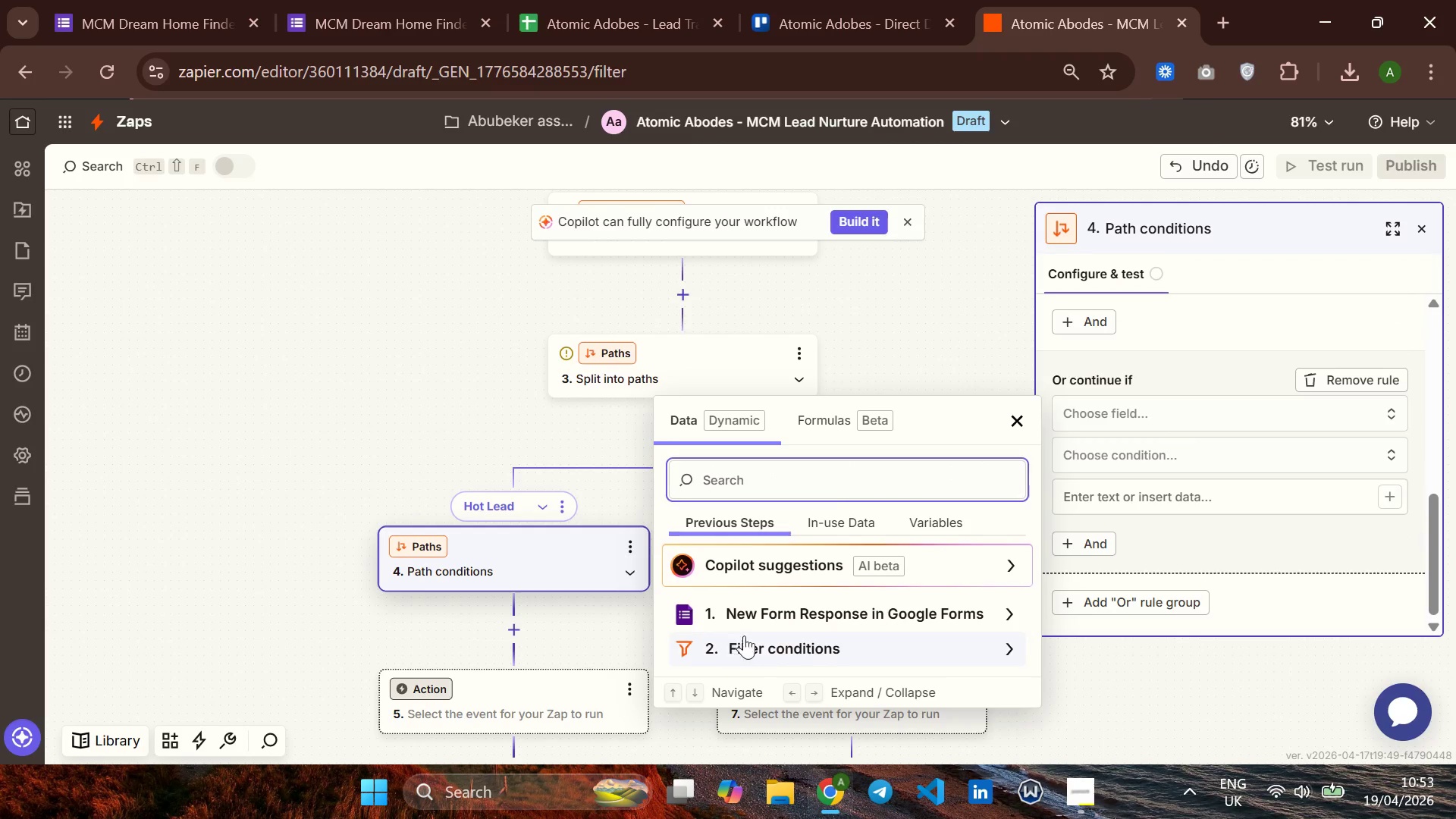 
left_click([786, 610])
 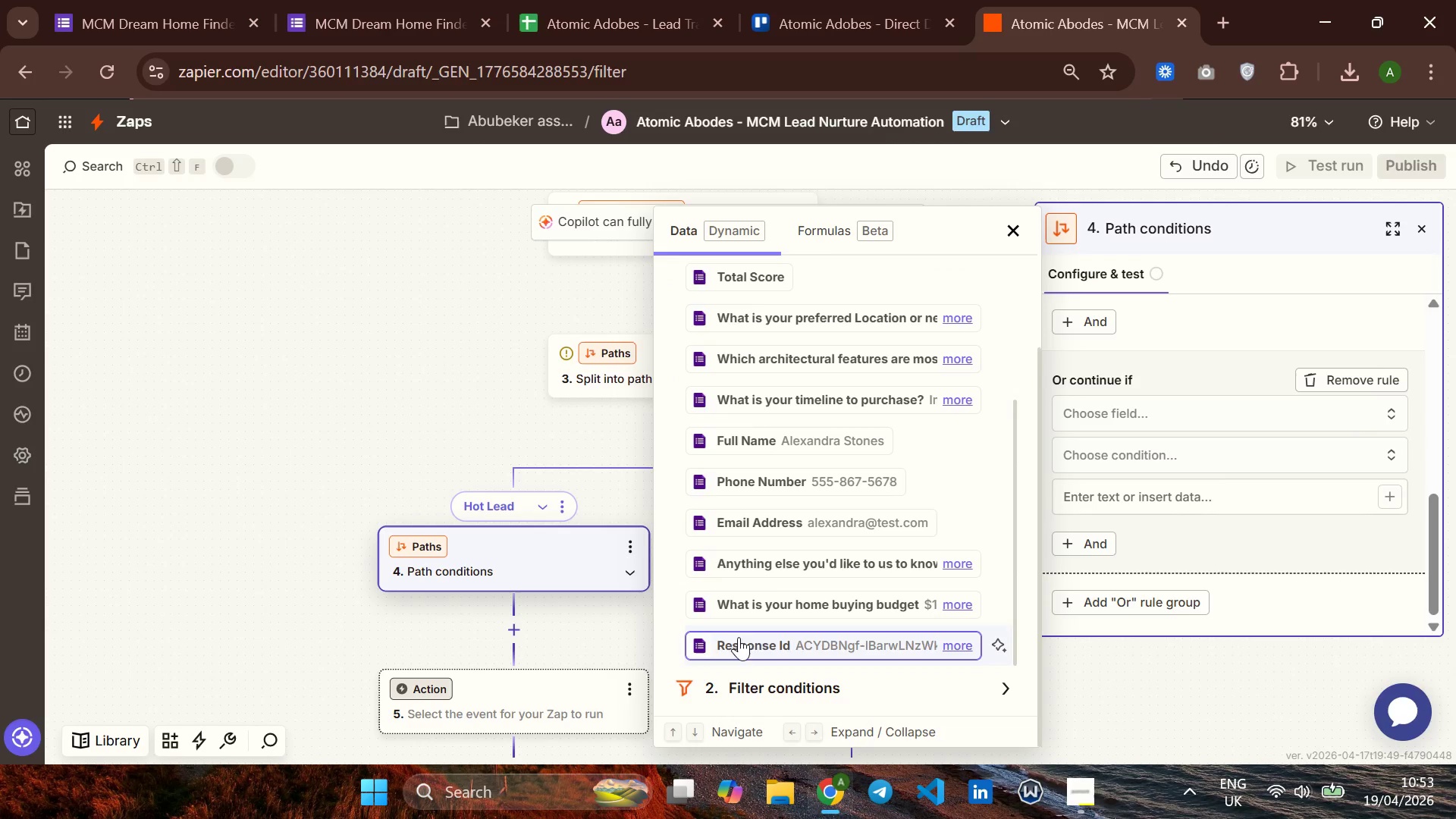 
left_click([813, 610])
 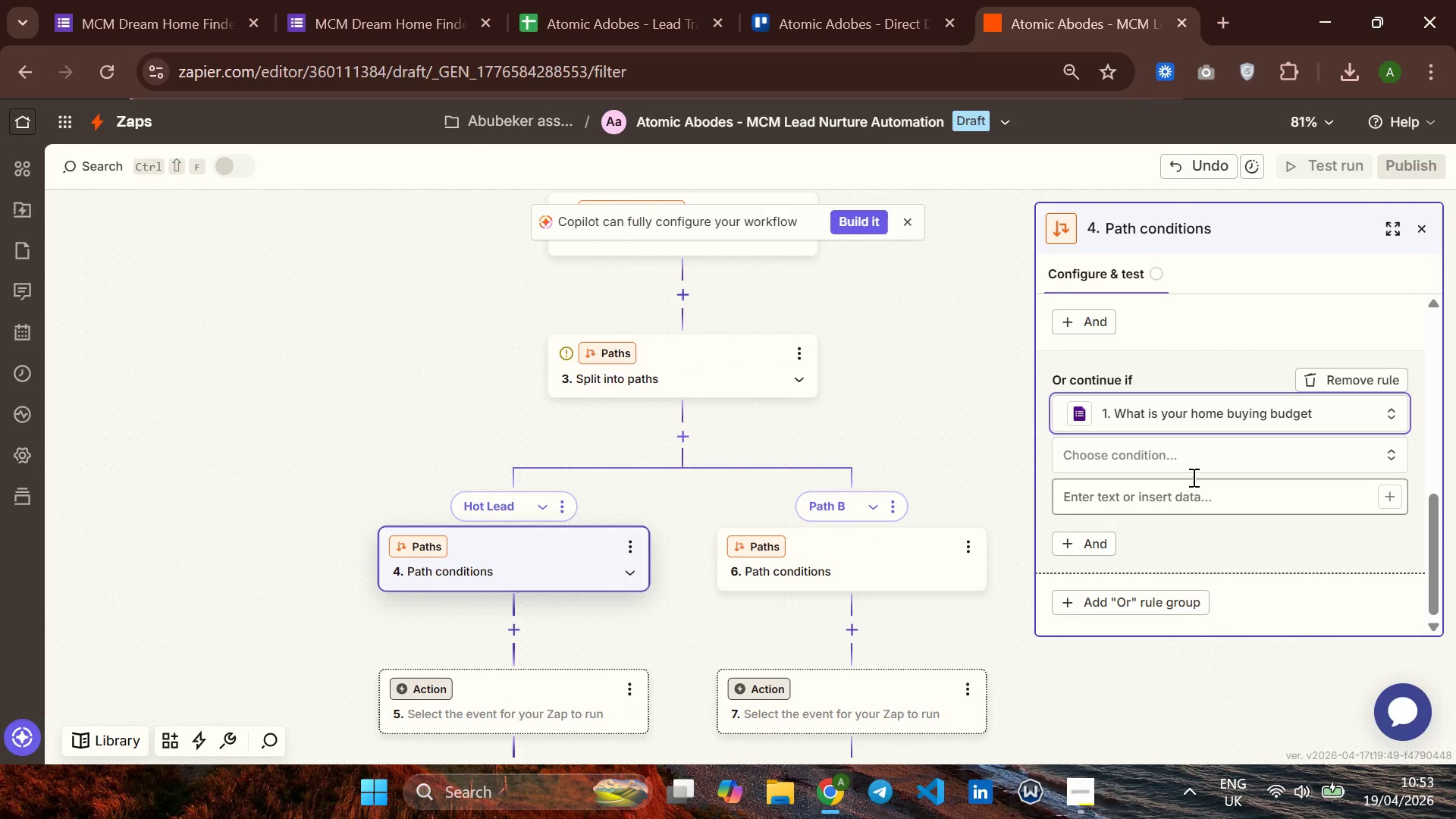 
left_click([1196, 465])
 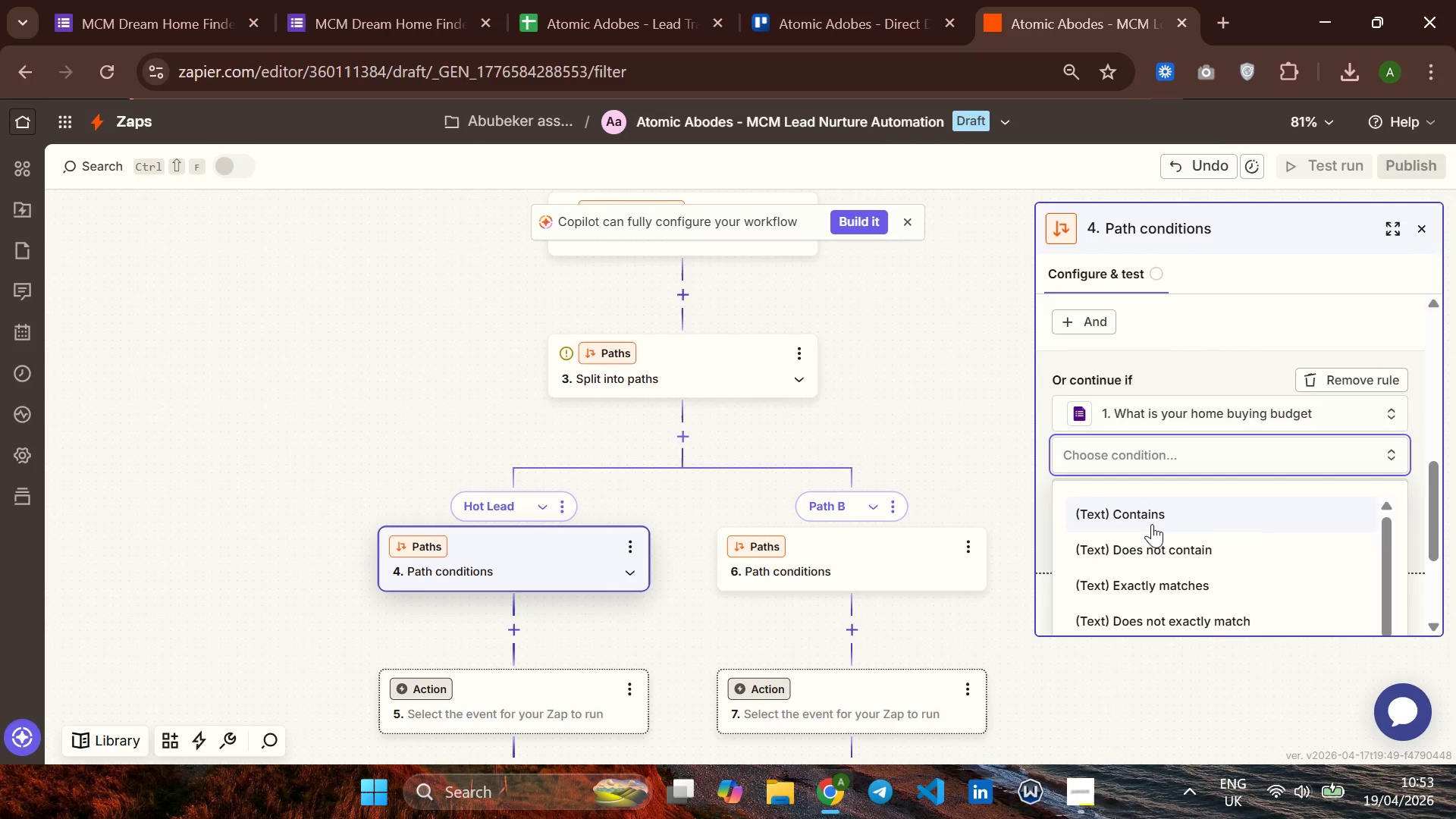 
left_click([1152, 520])
 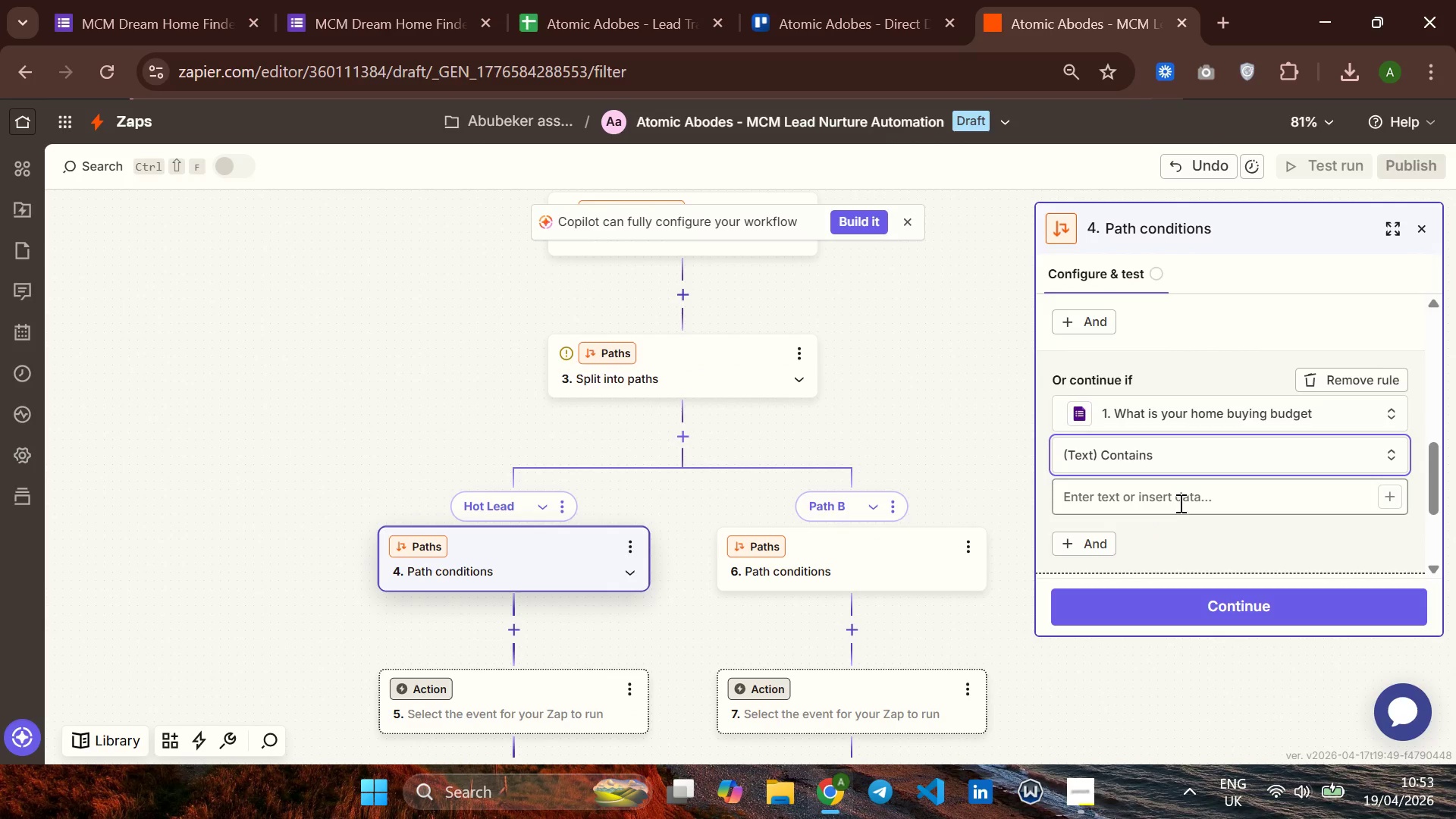 
left_click([1181, 500])
 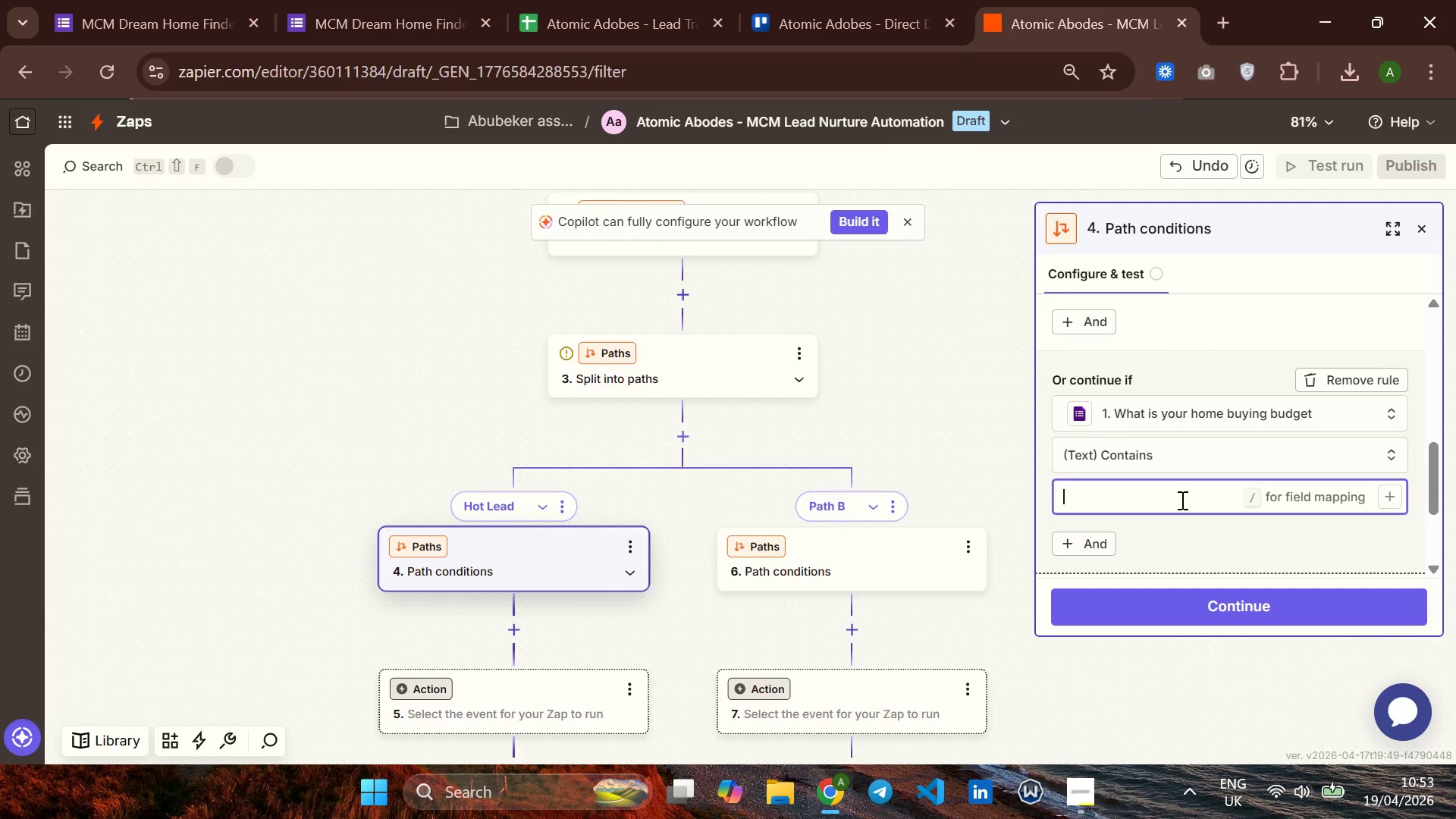 
type(a)
key(Backspace)
type(Abi)
key(Backspace)
type(ove )
 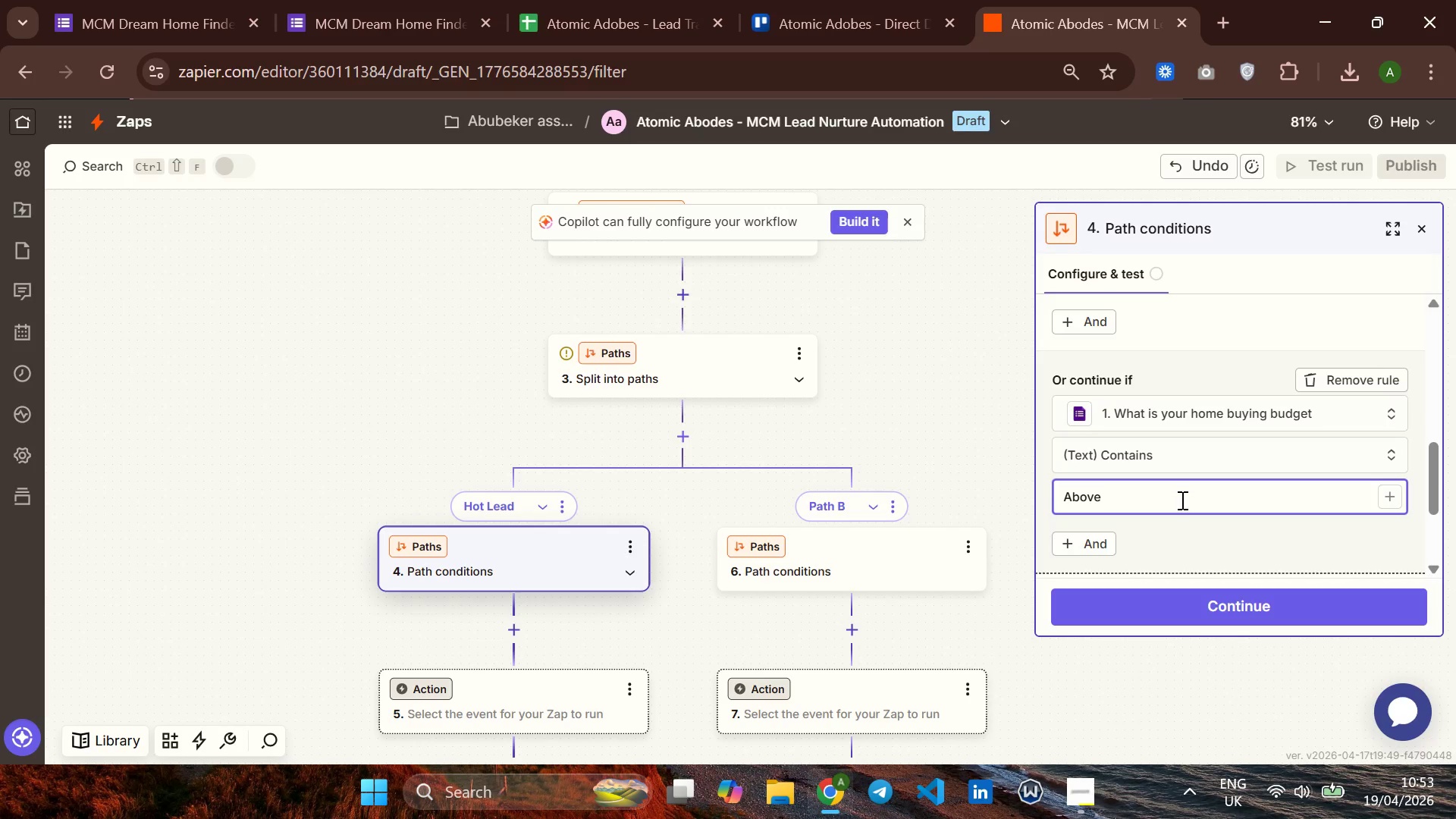 
type($1.)
key(Backspace)
type(,00)
key(Backspace)
key(Backspace)
type(500,000)
 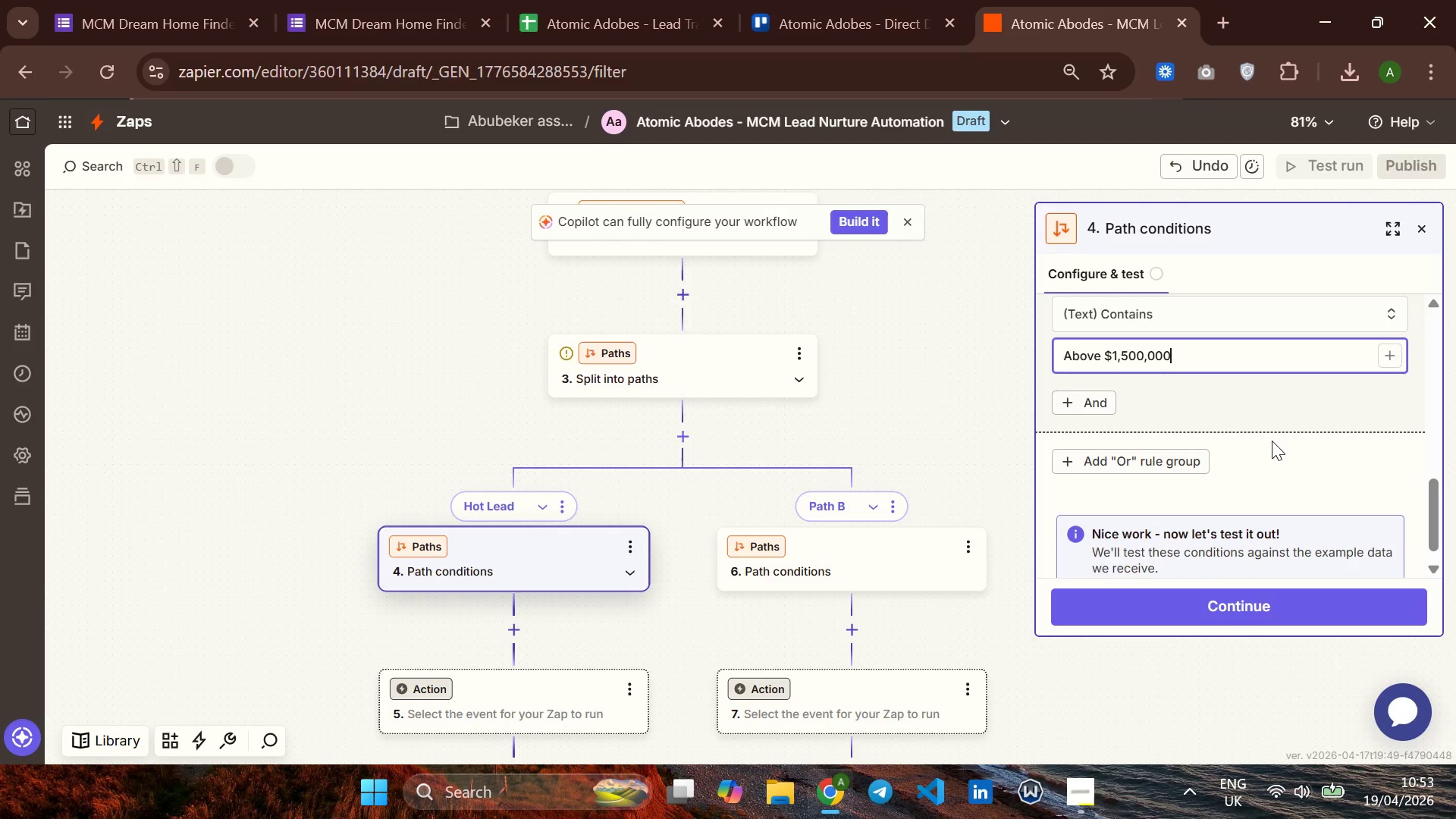 
wait(6.17)
 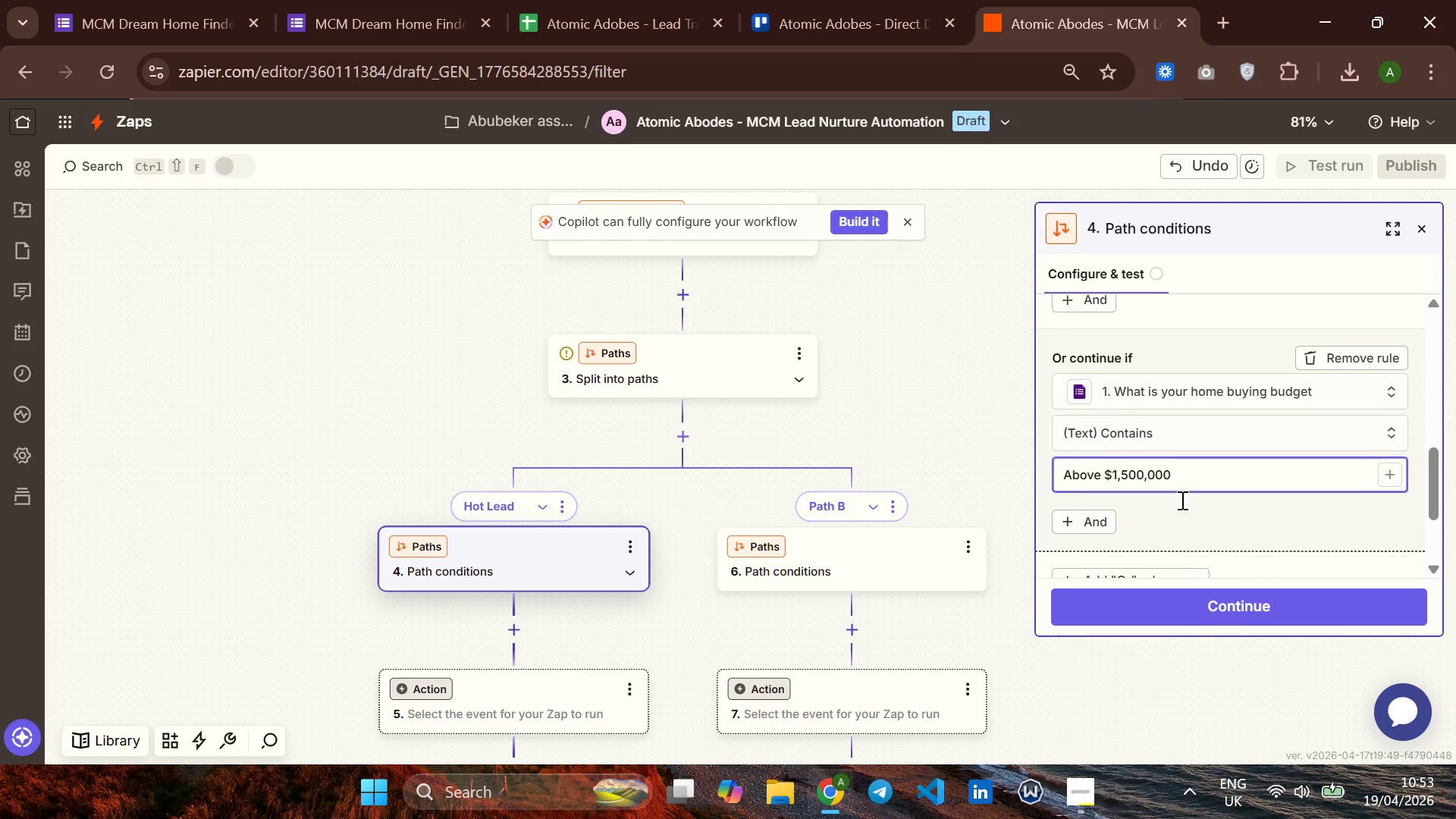 
mouse_move([1284, 529])
 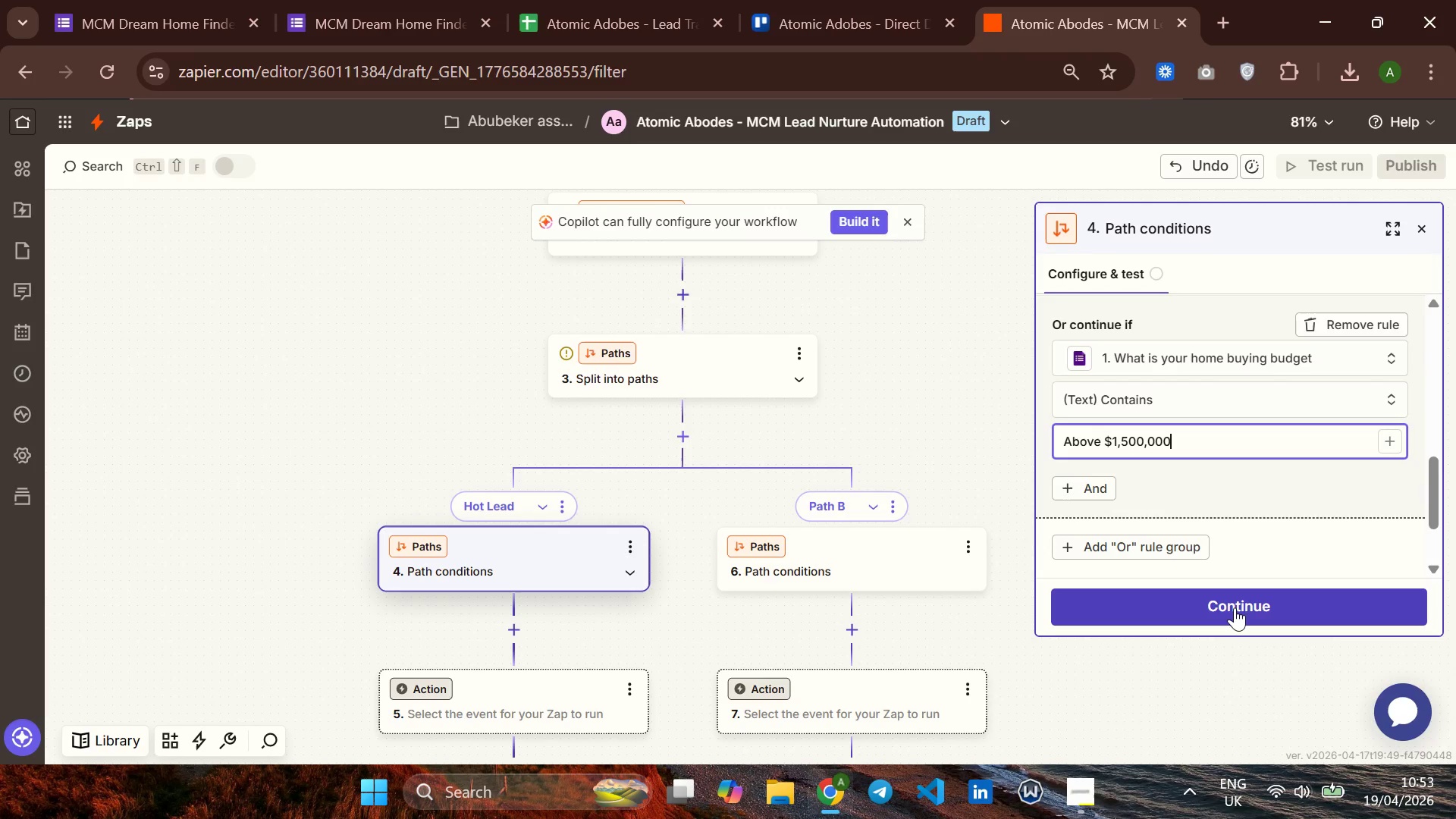 
left_click([1239, 597])
 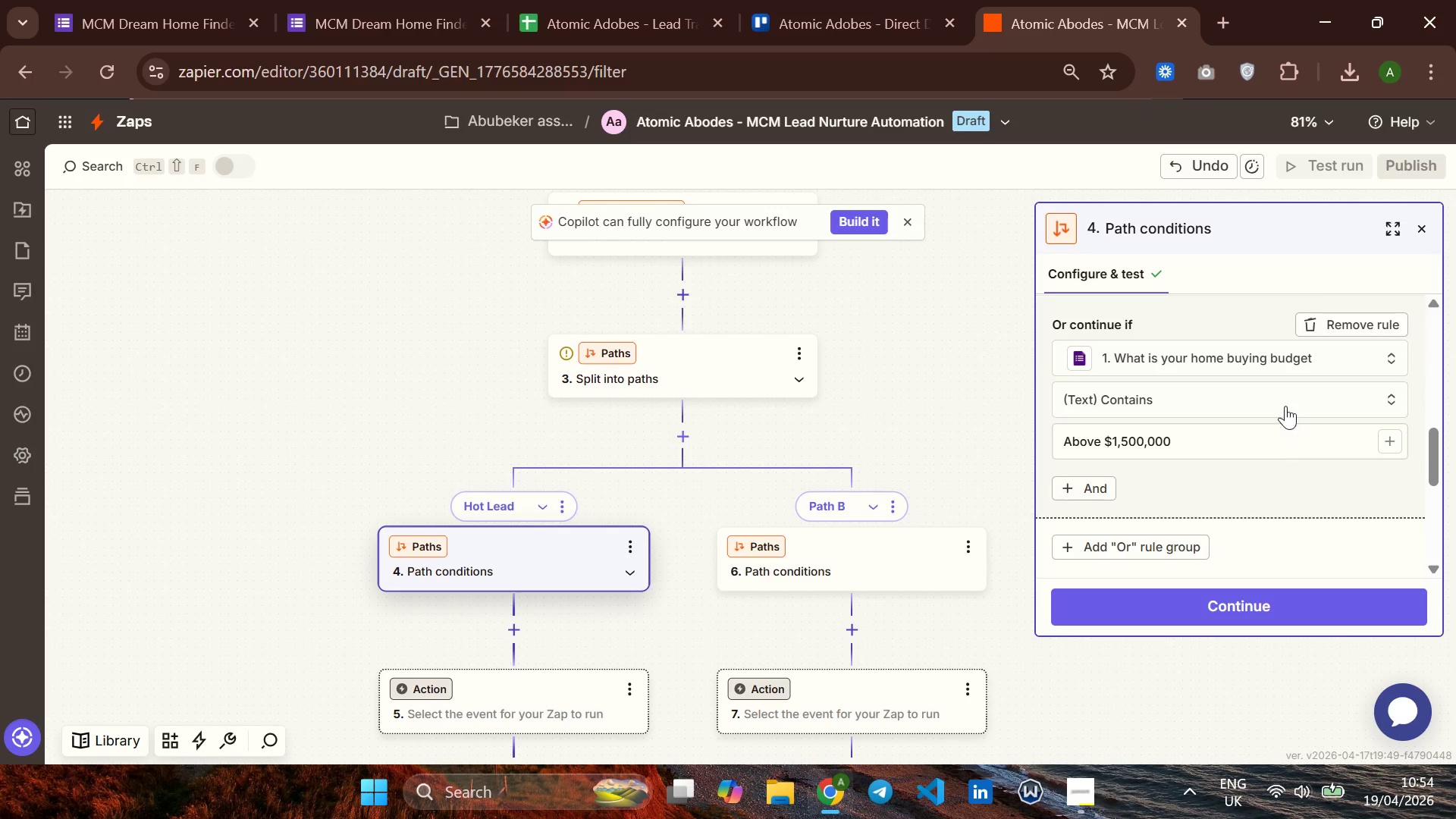 
left_click([1396, 215])
 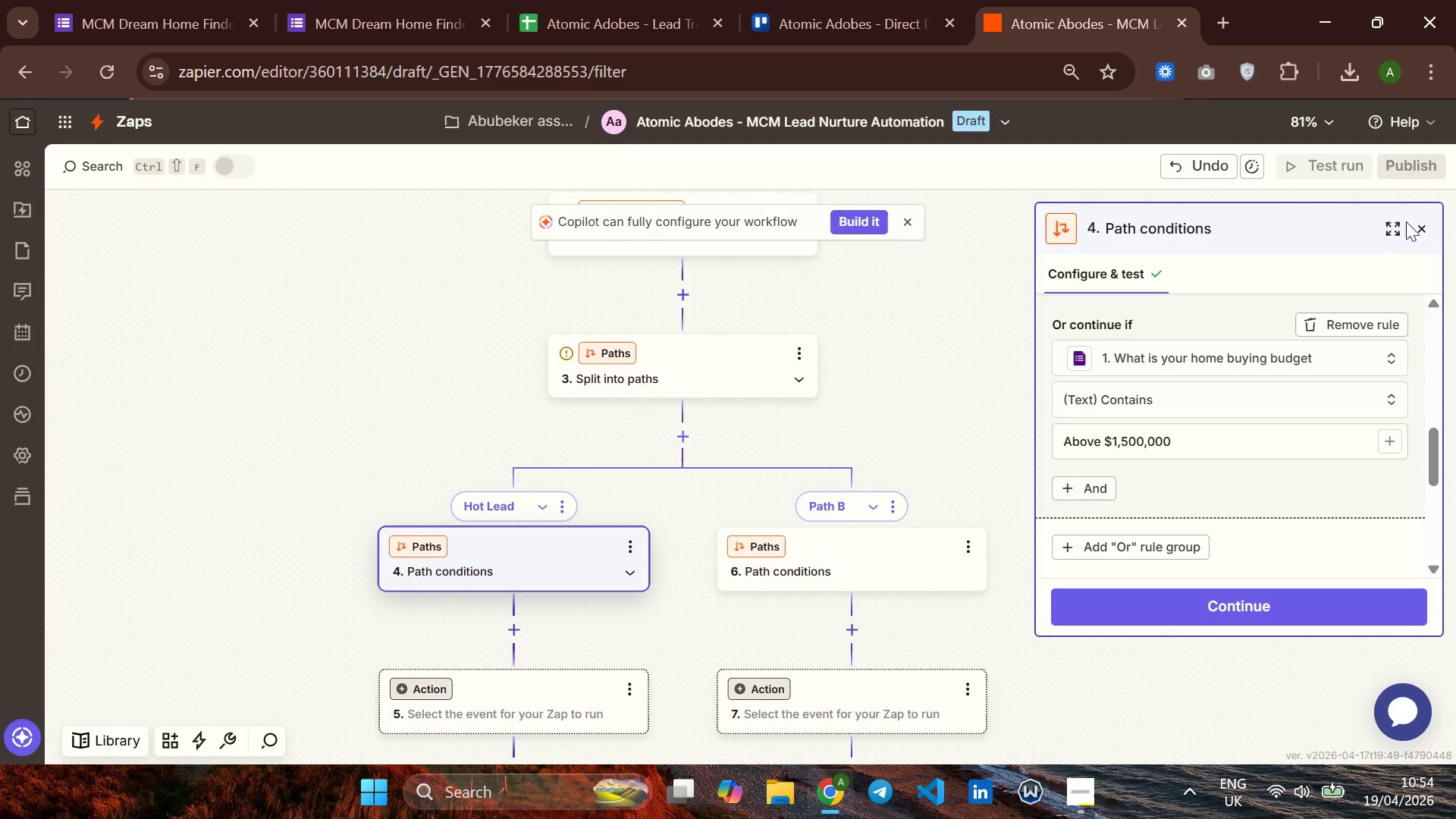 
left_click([1389, 231])
 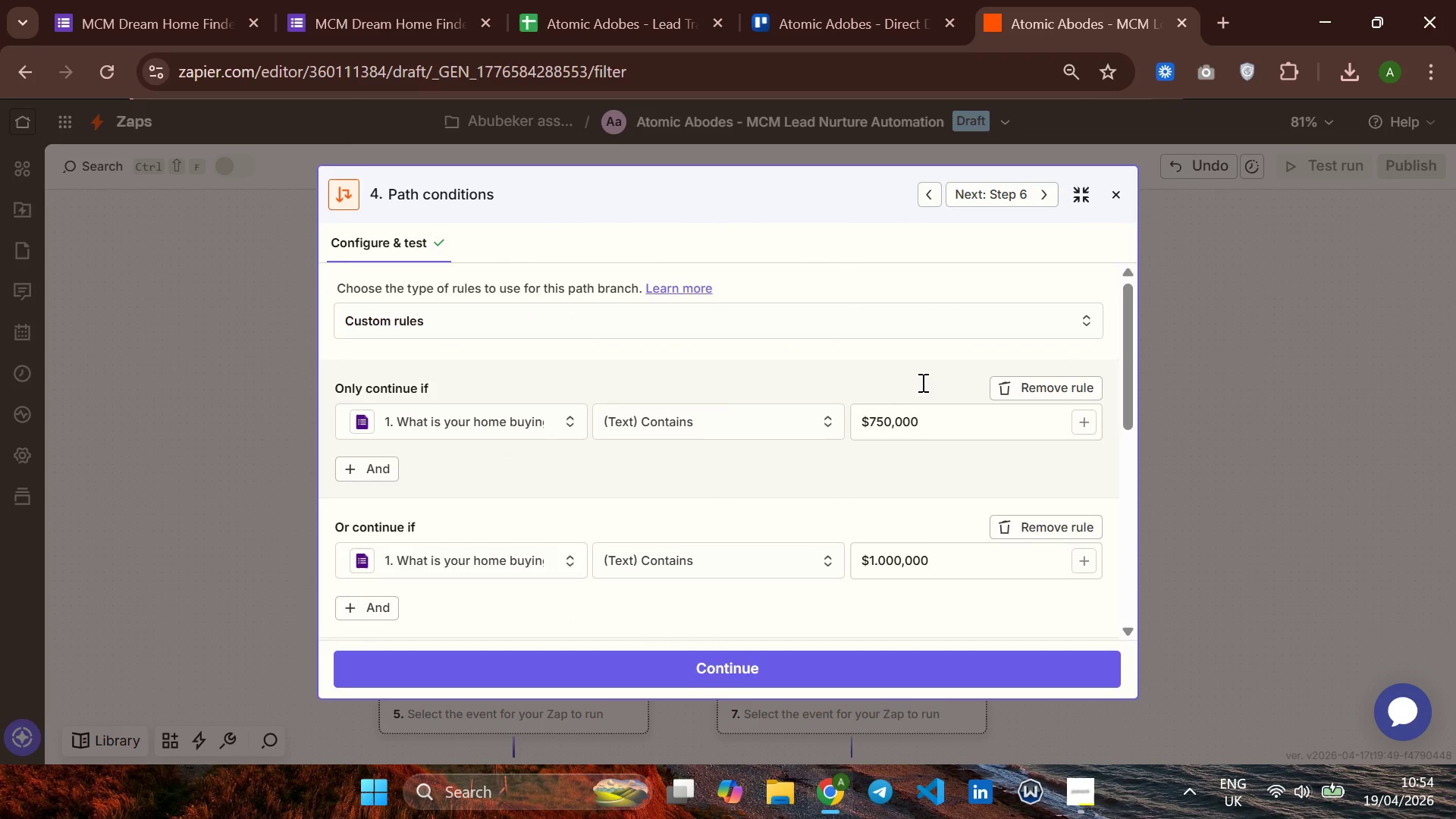 
wait(5.02)
 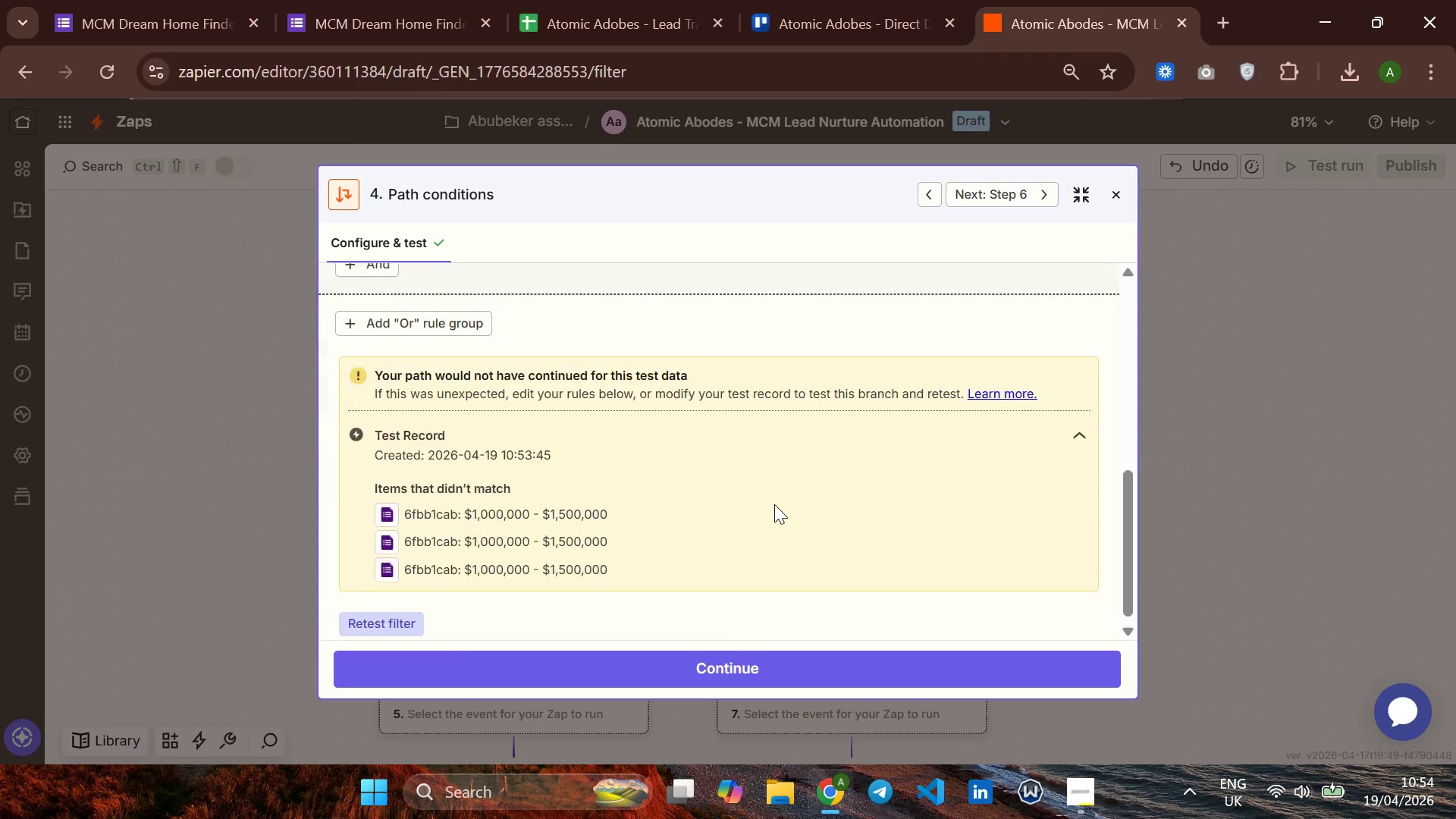 
left_click([1210, 69])
 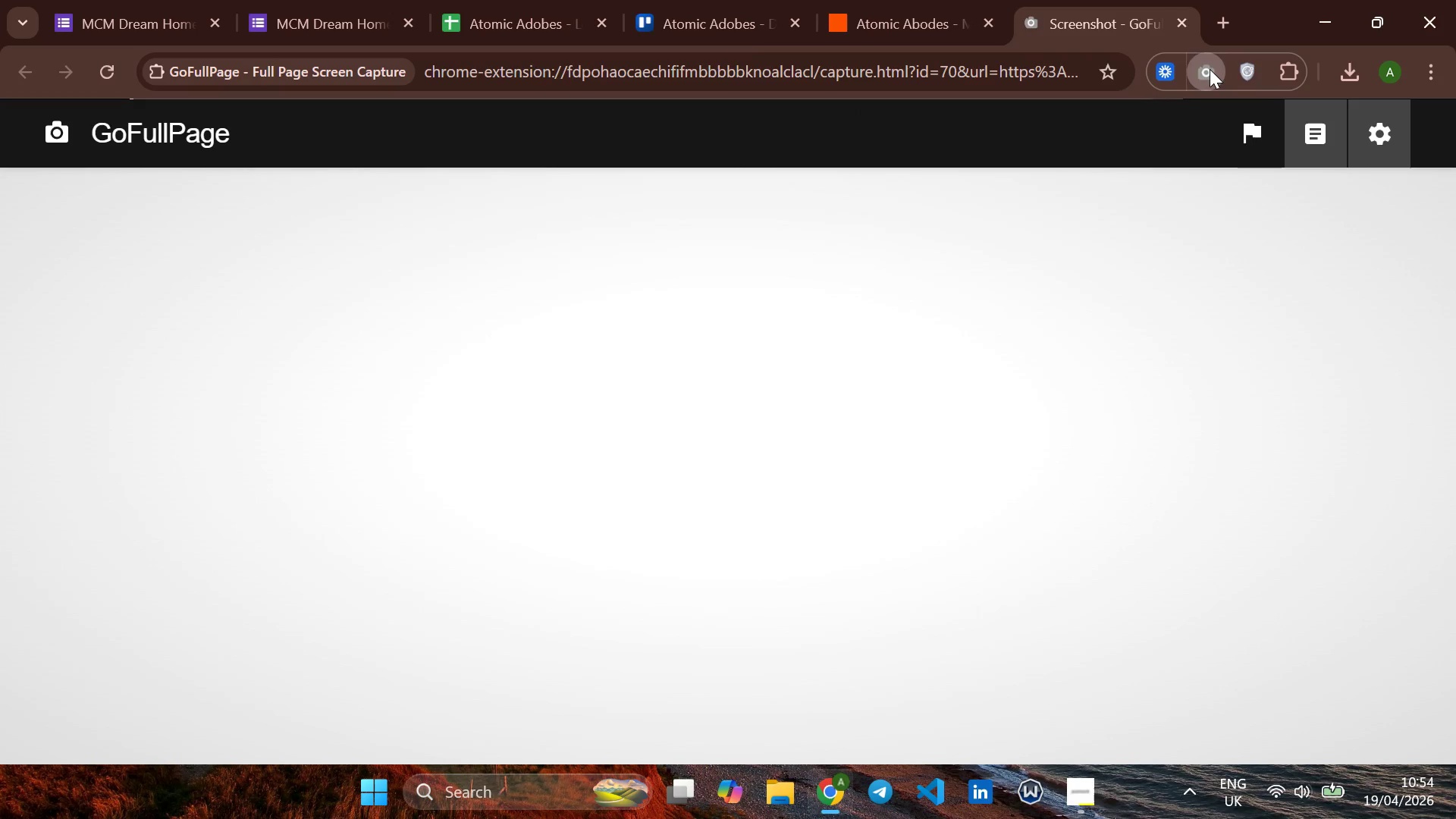 
wait(7.39)
 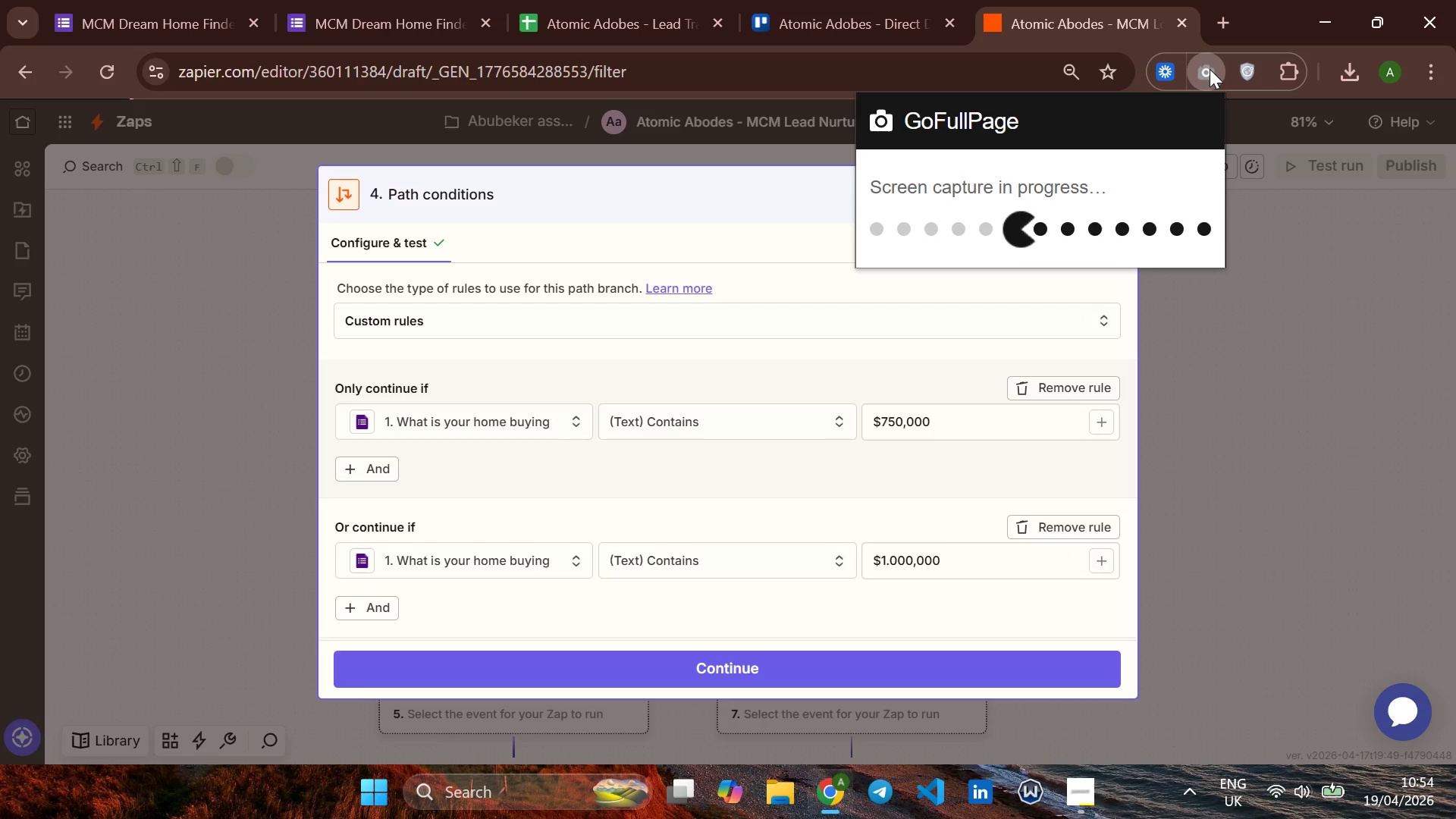 
left_click([1254, 130])
 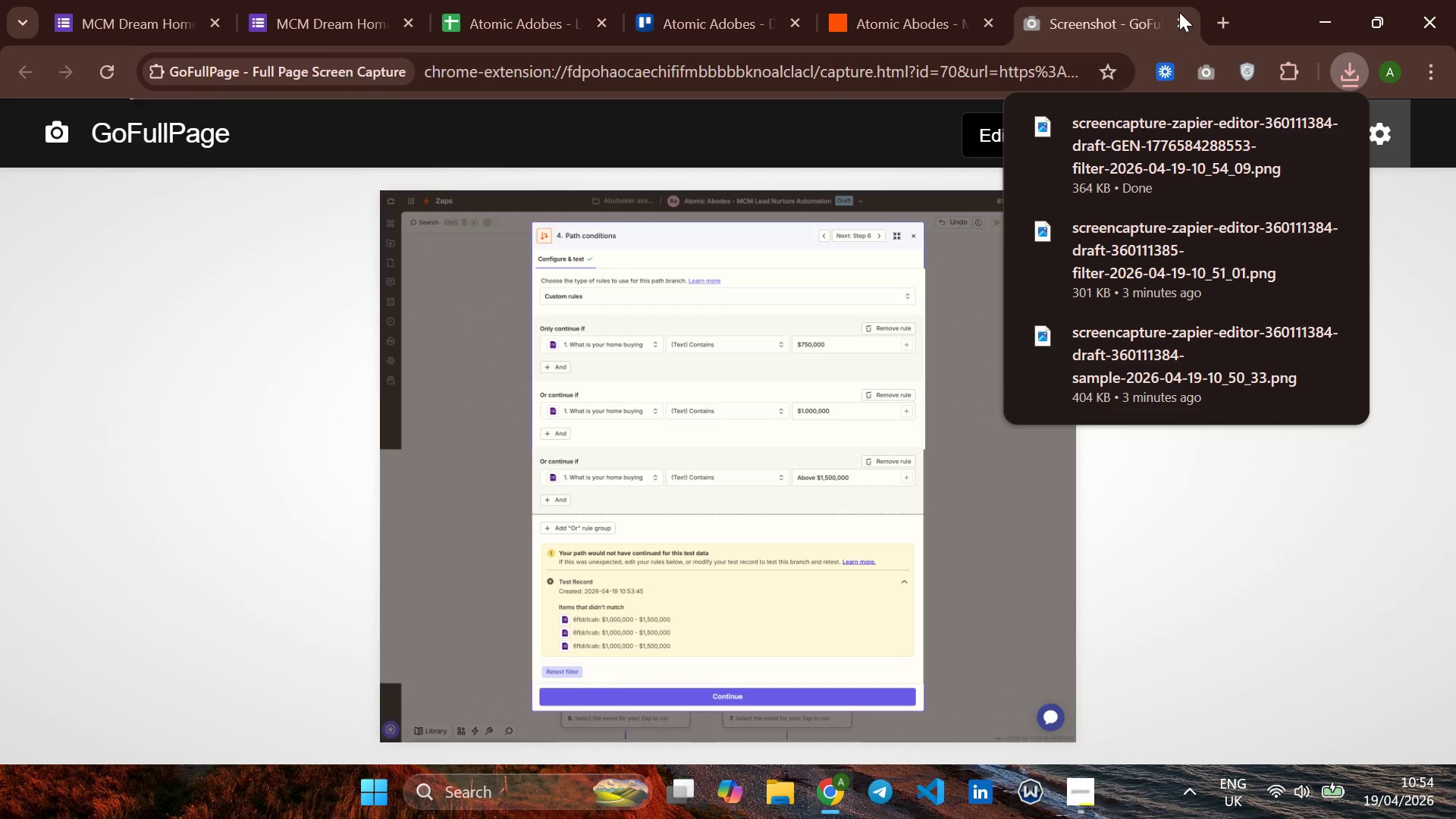 
left_click([1179, 20])
 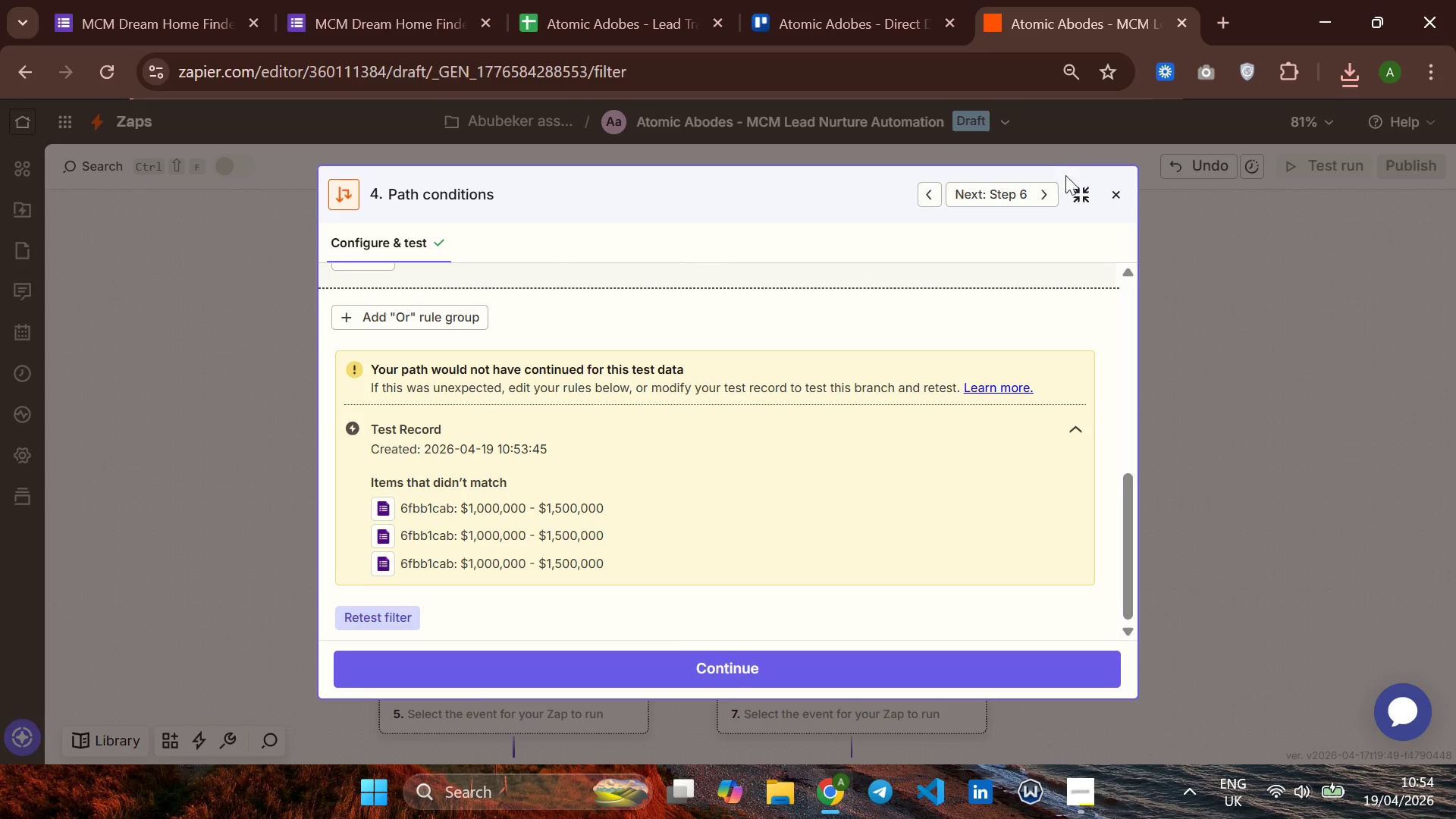 
left_click([1075, 187])
 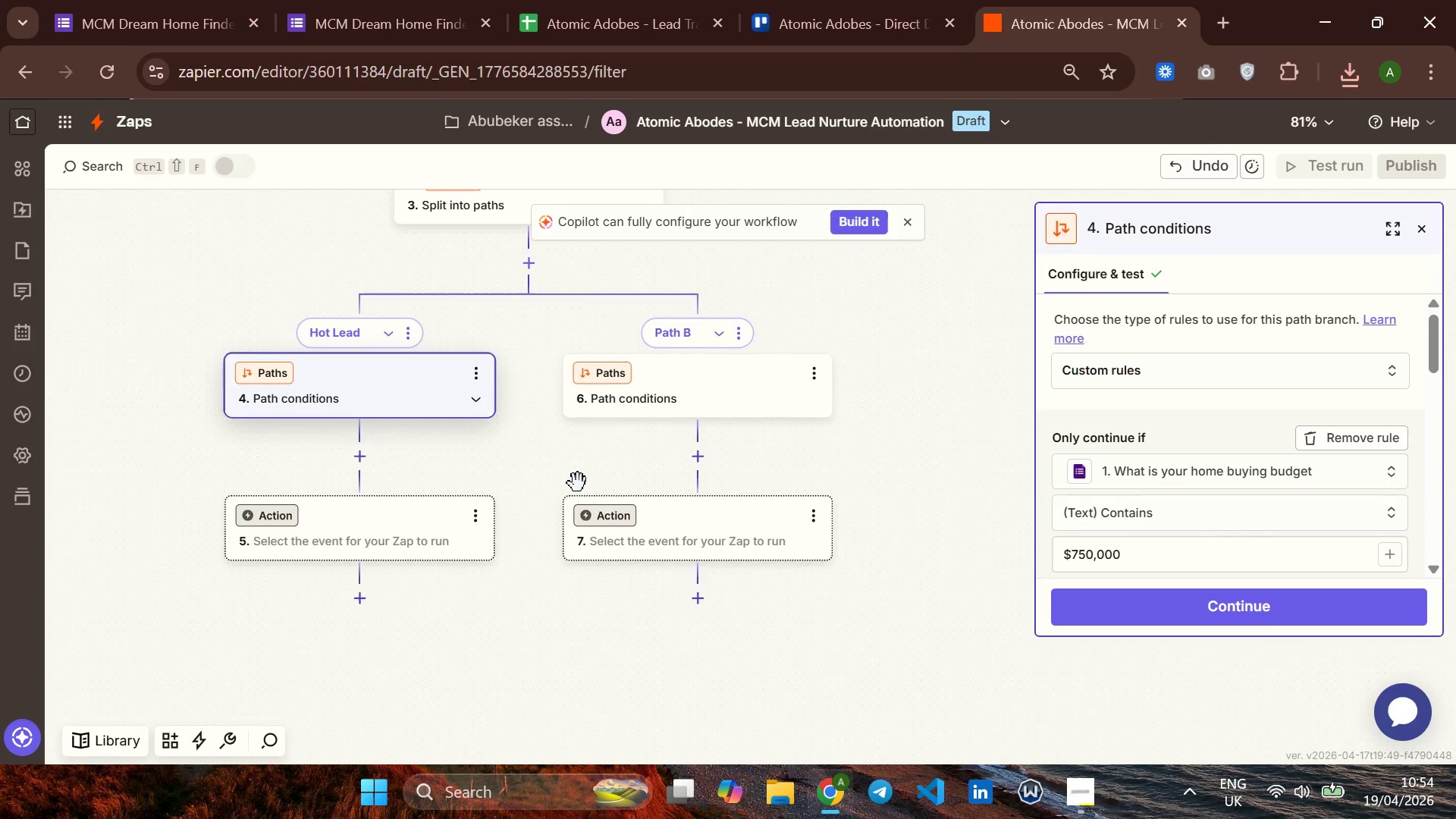 
left_click([290, 532])
 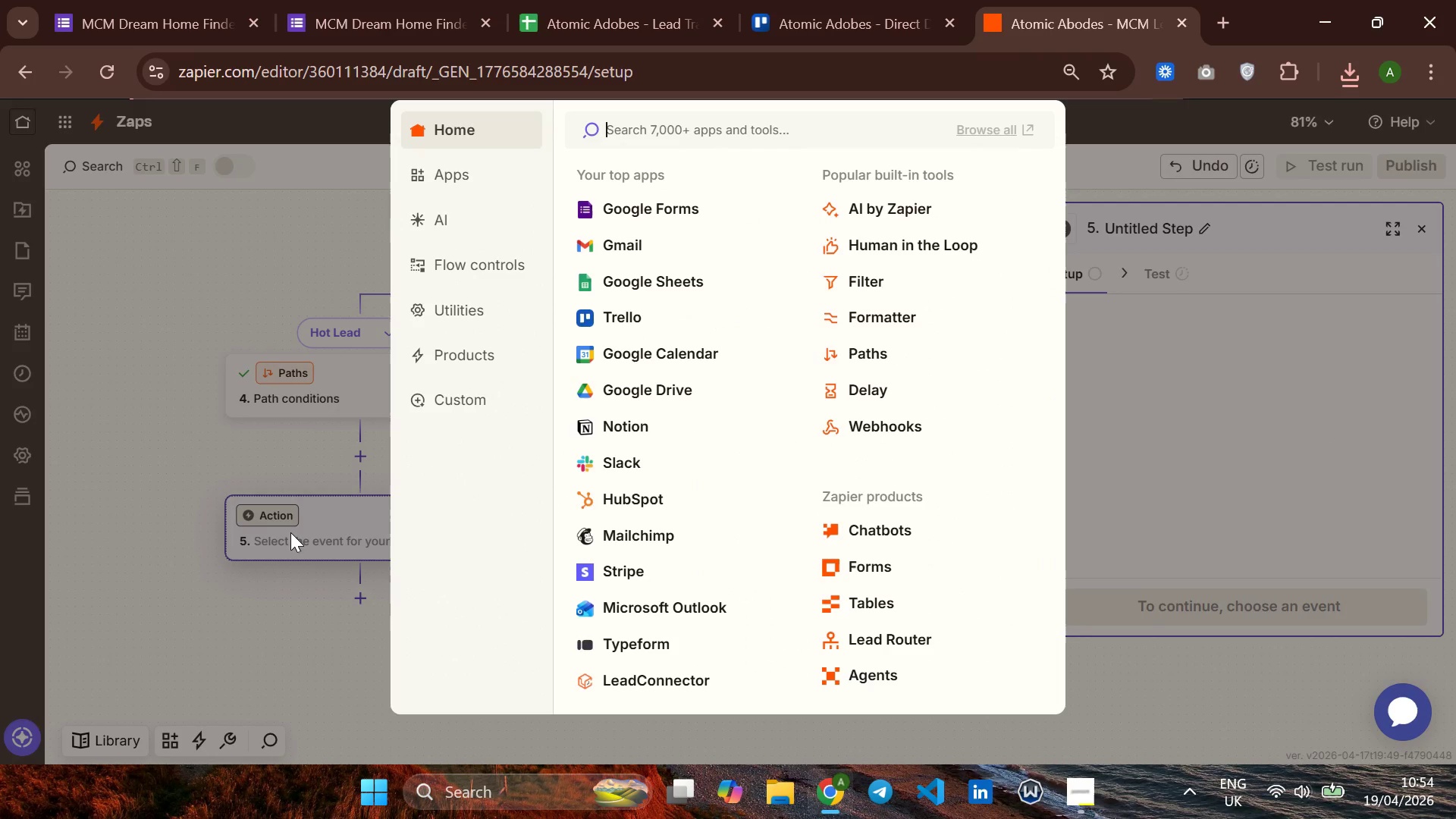 
left_click([683, 240])
 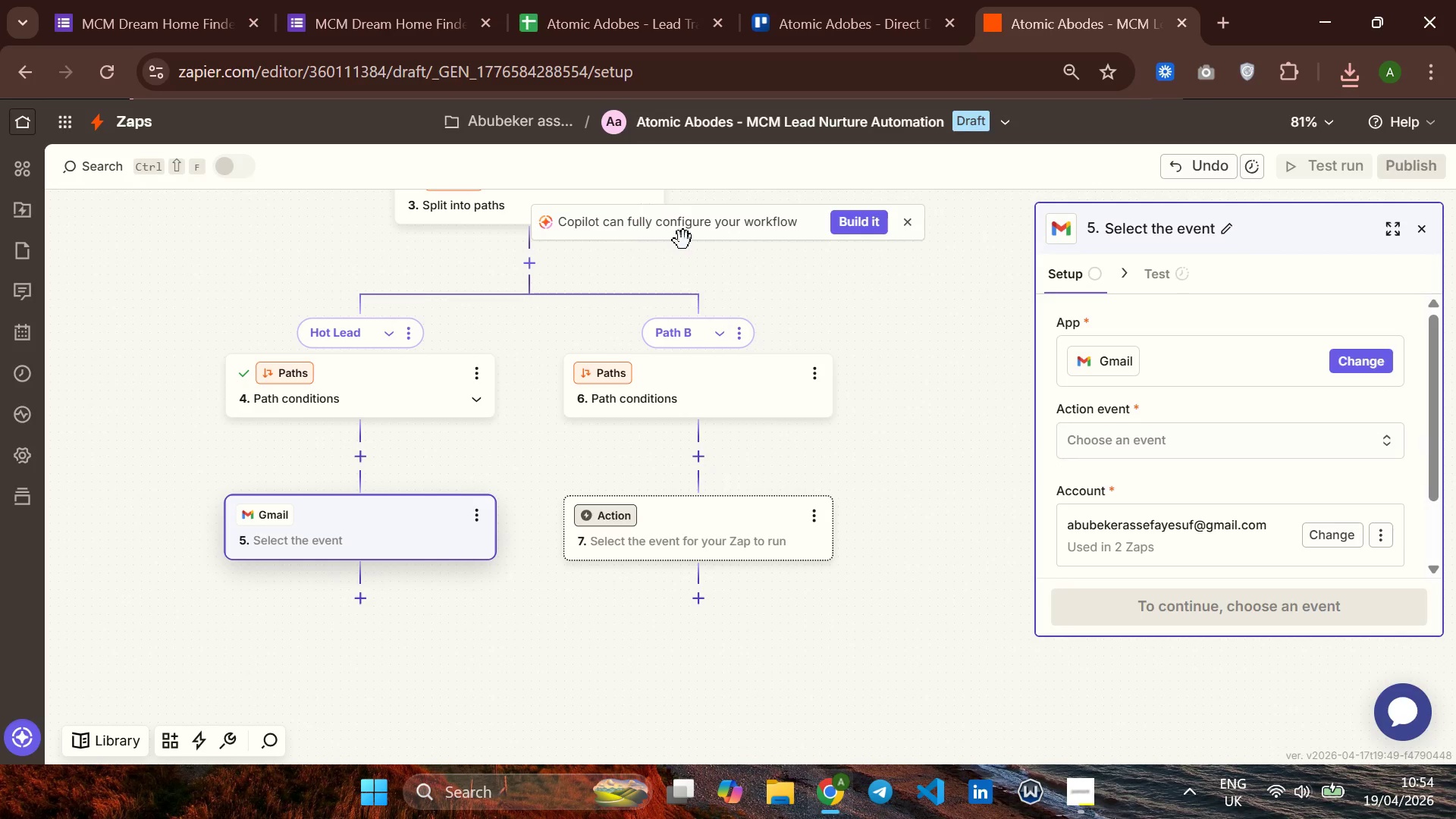 
wait(7.36)
 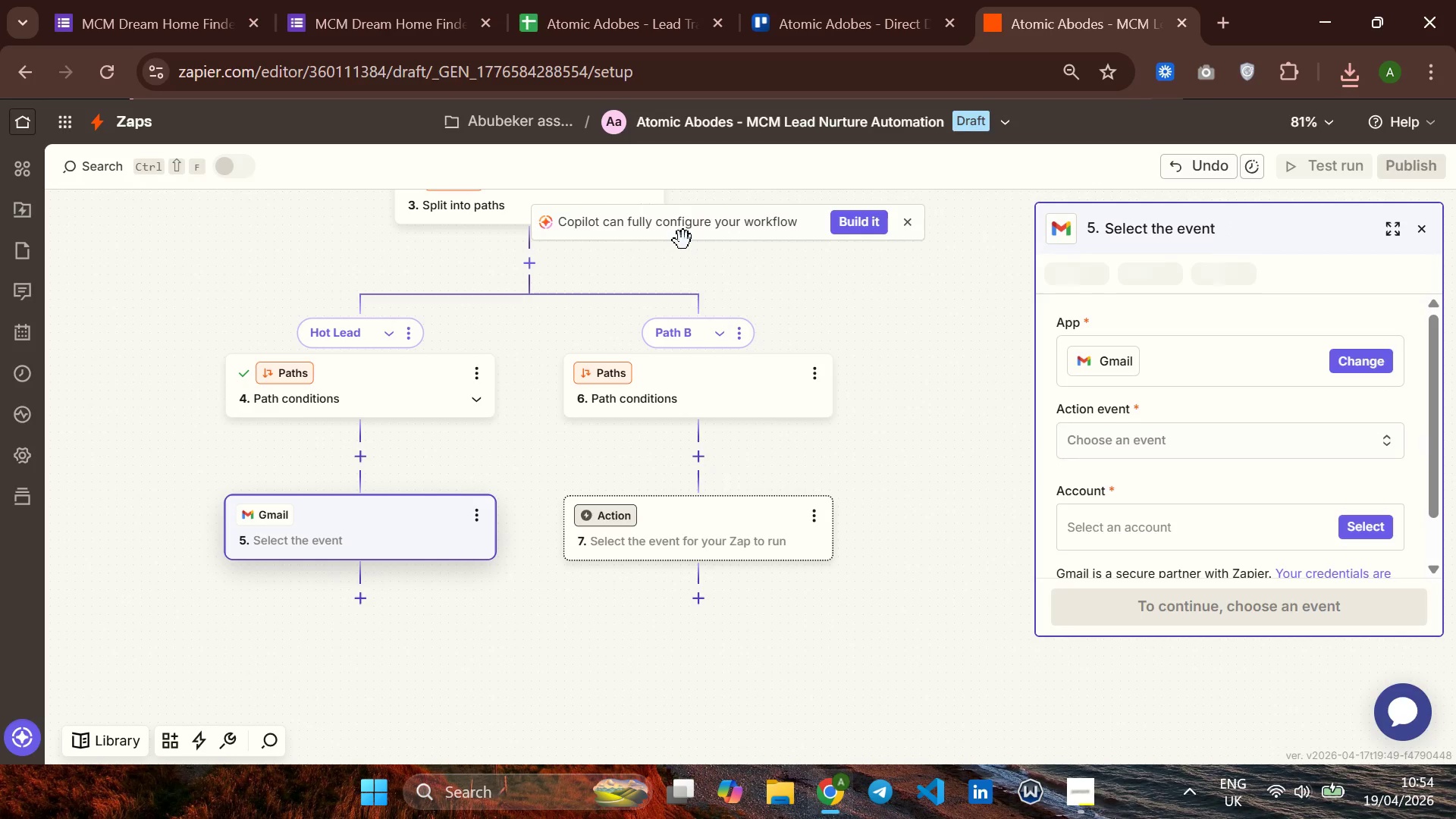 
left_click([1161, 452])
 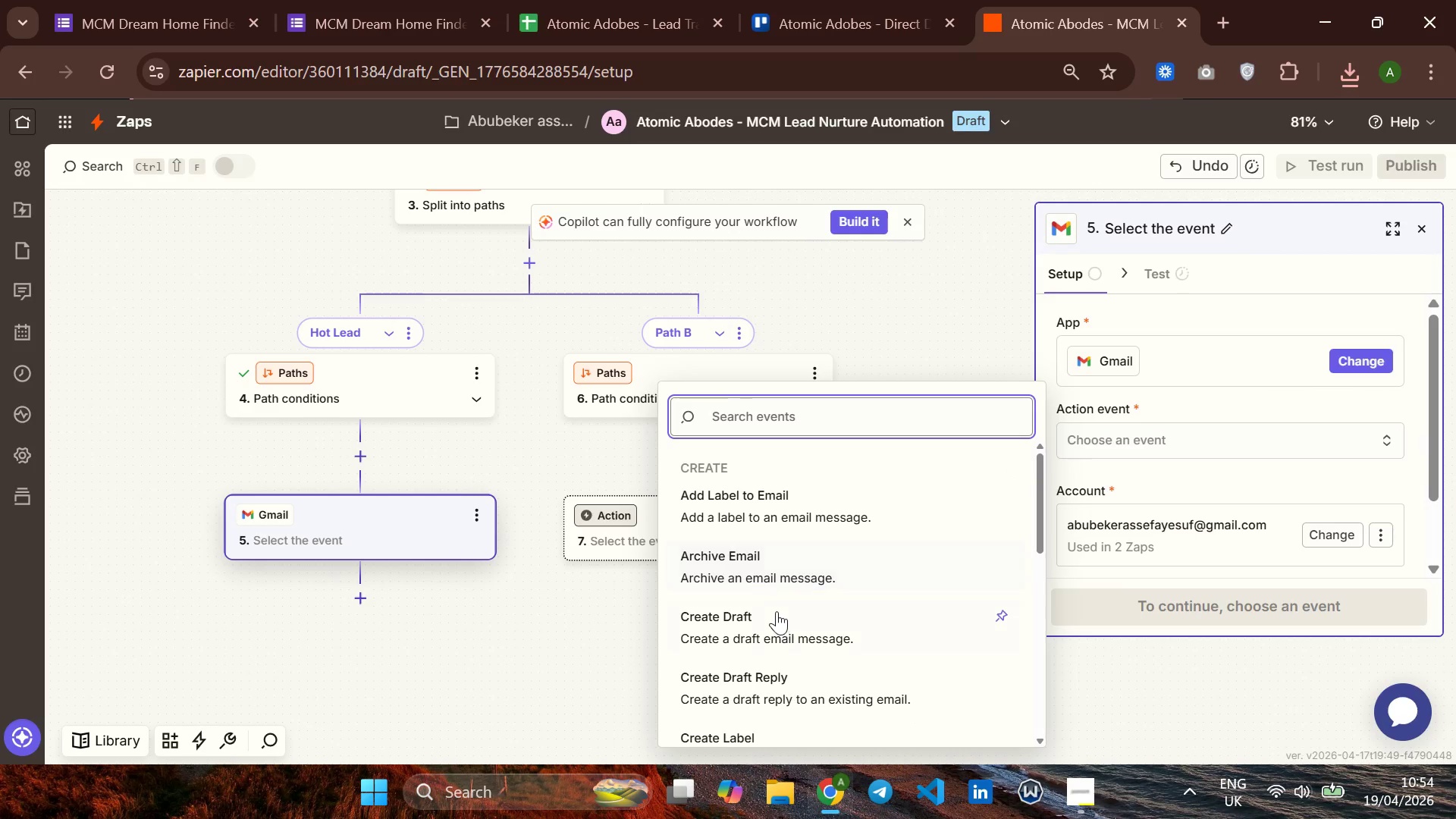 
mouse_move([802, 592])
 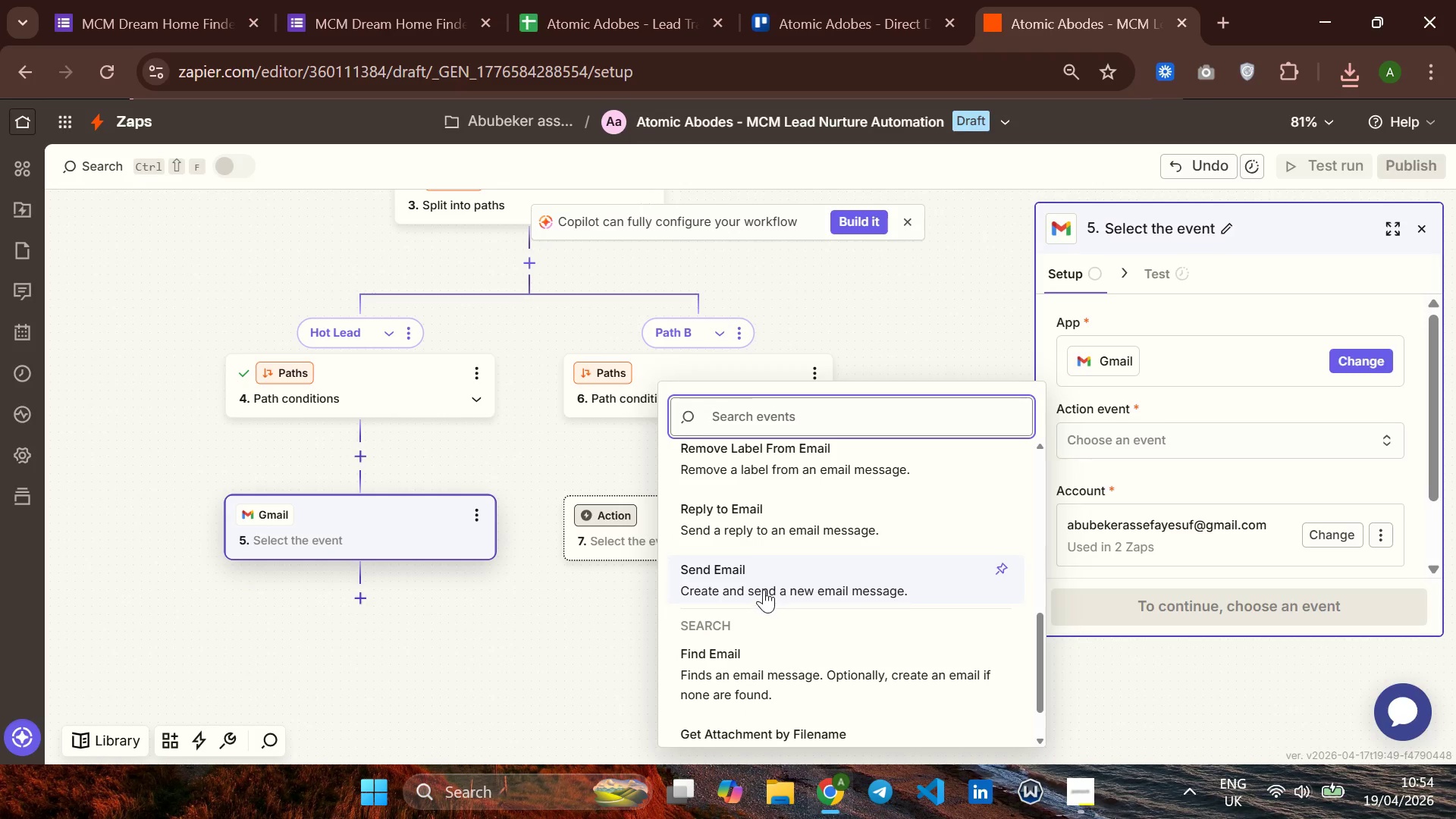 
left_click([764, 589])
 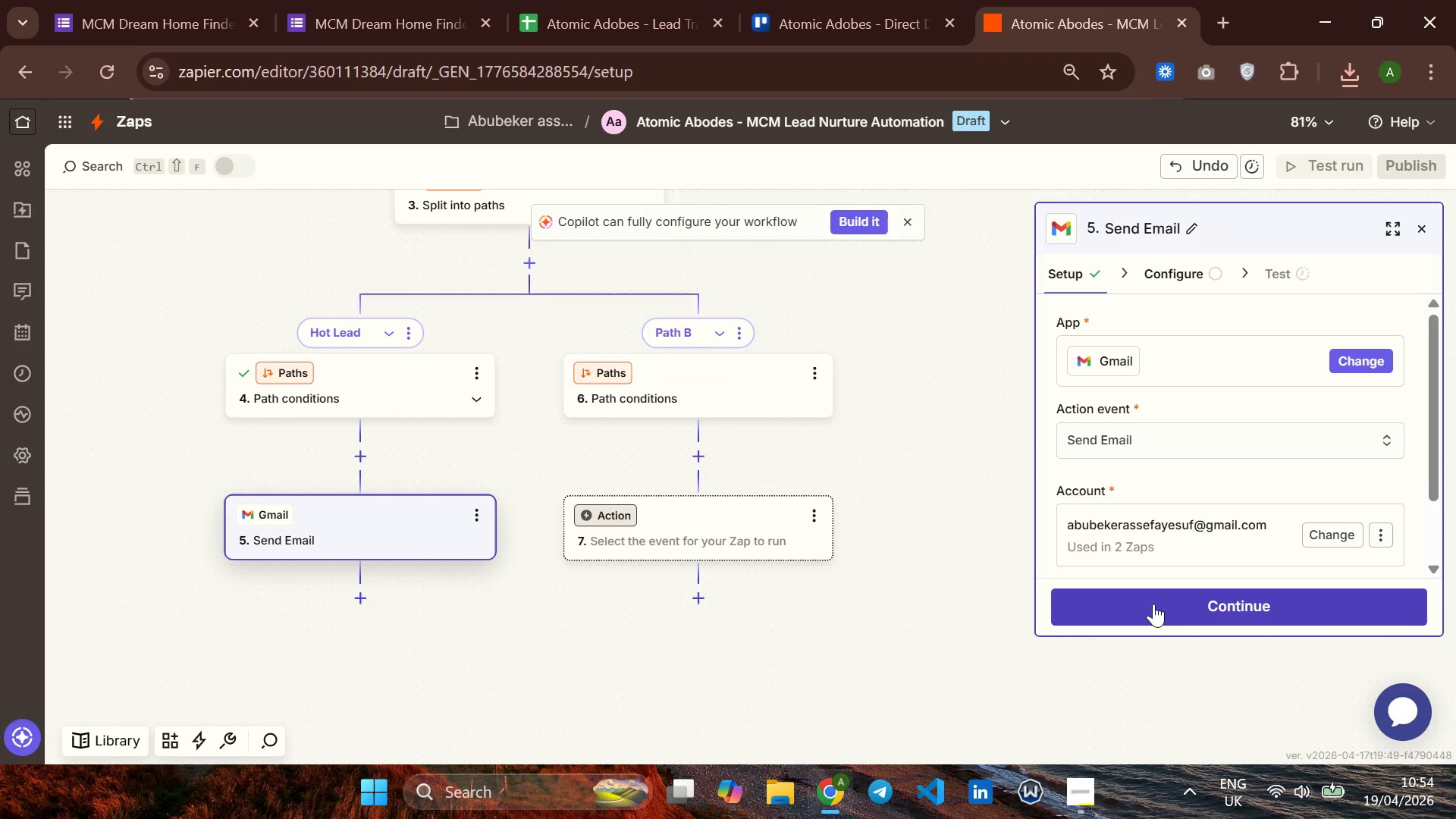 
left_click([1153, 604])
 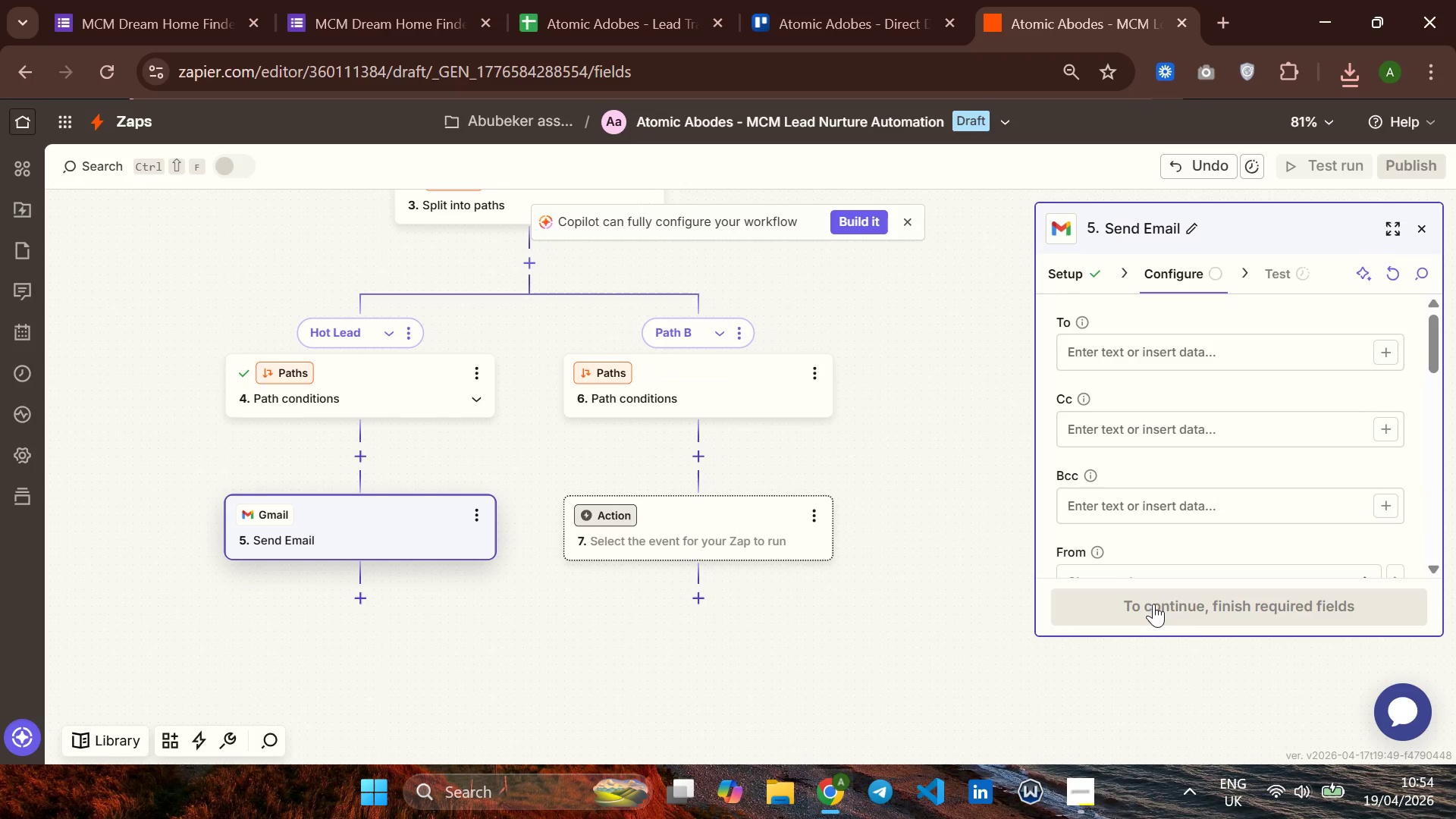 
wait(5.41)
 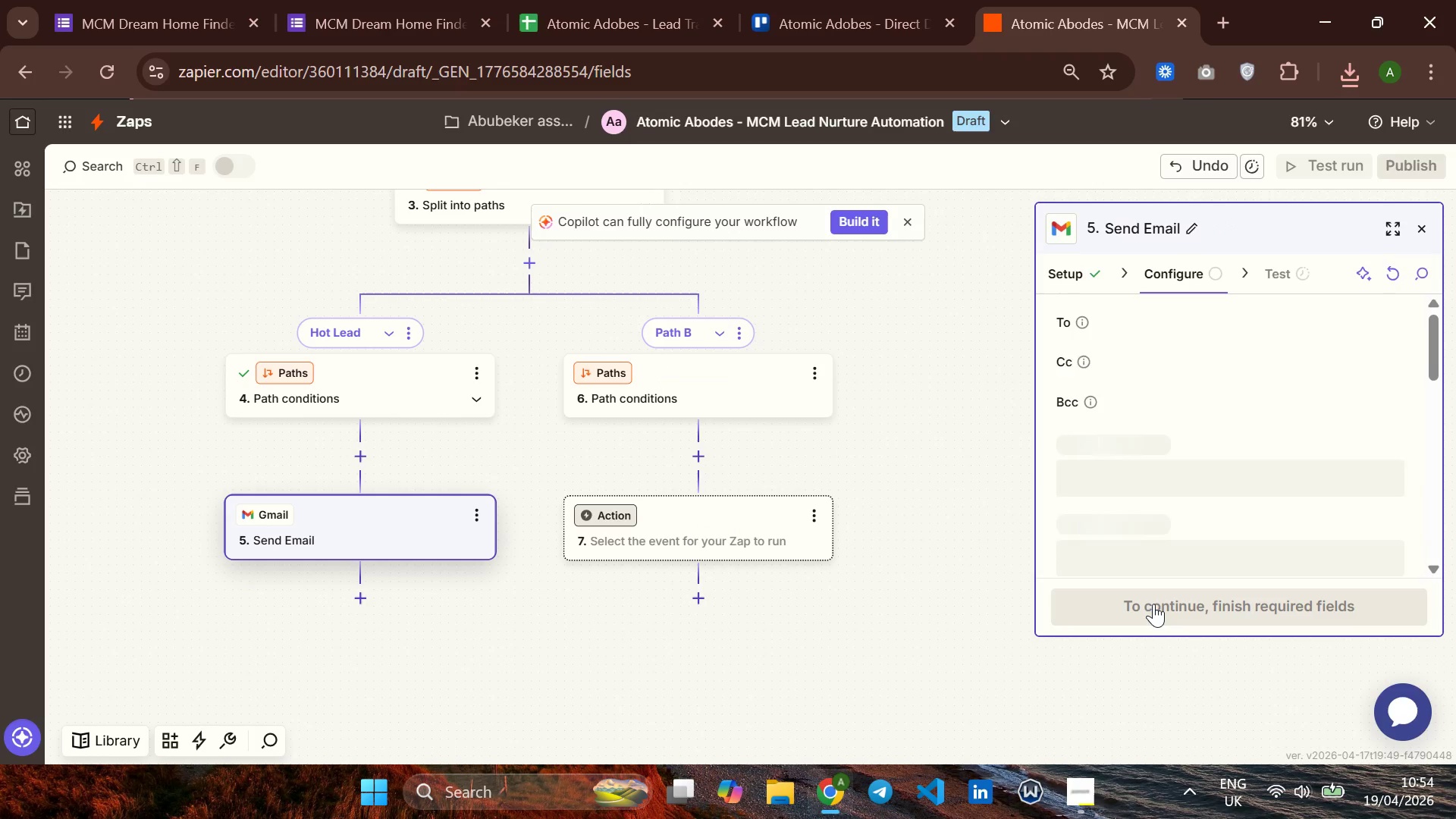 
left_click([1182, 356])
 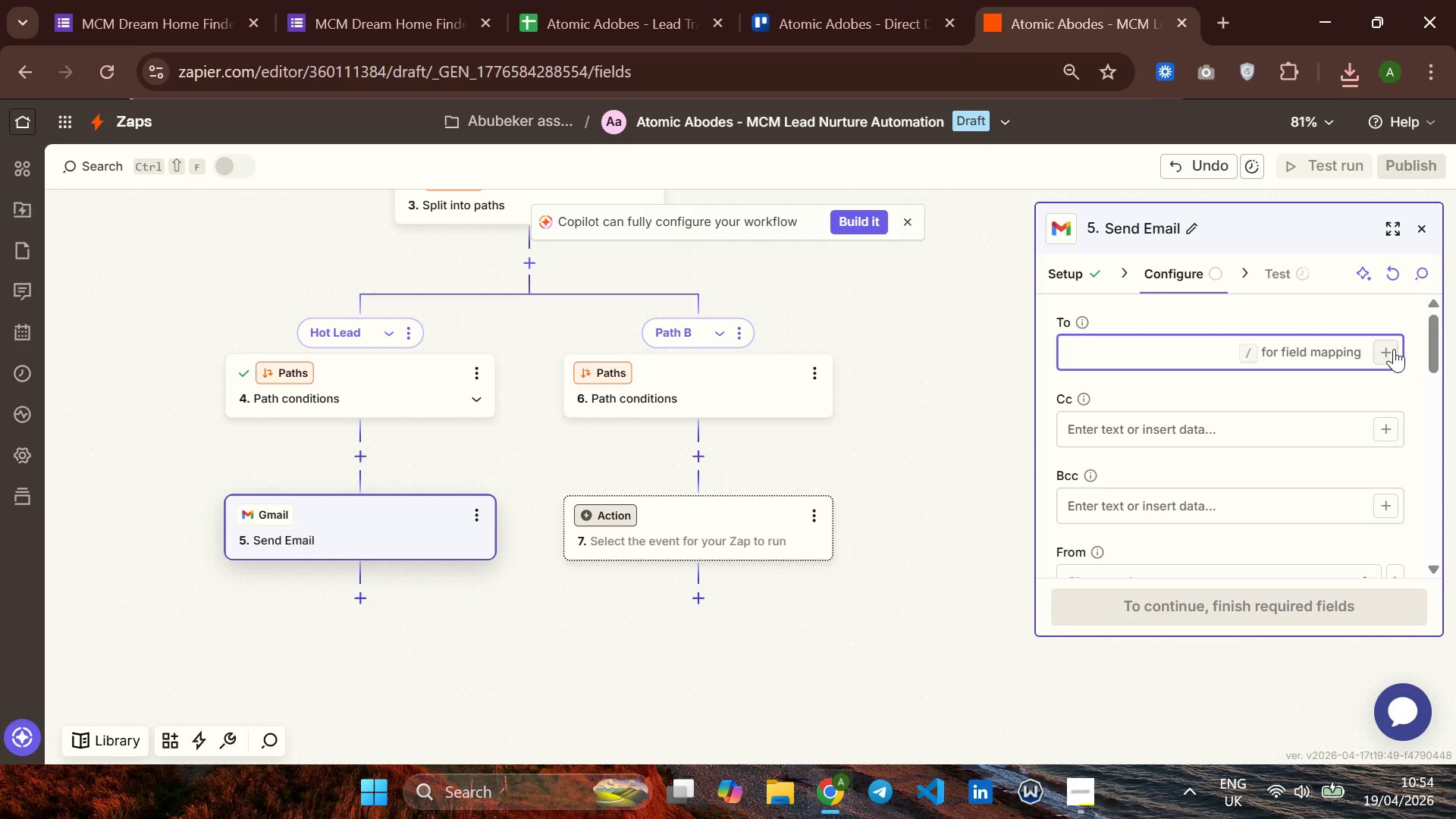 
left_click([1394, 349])
 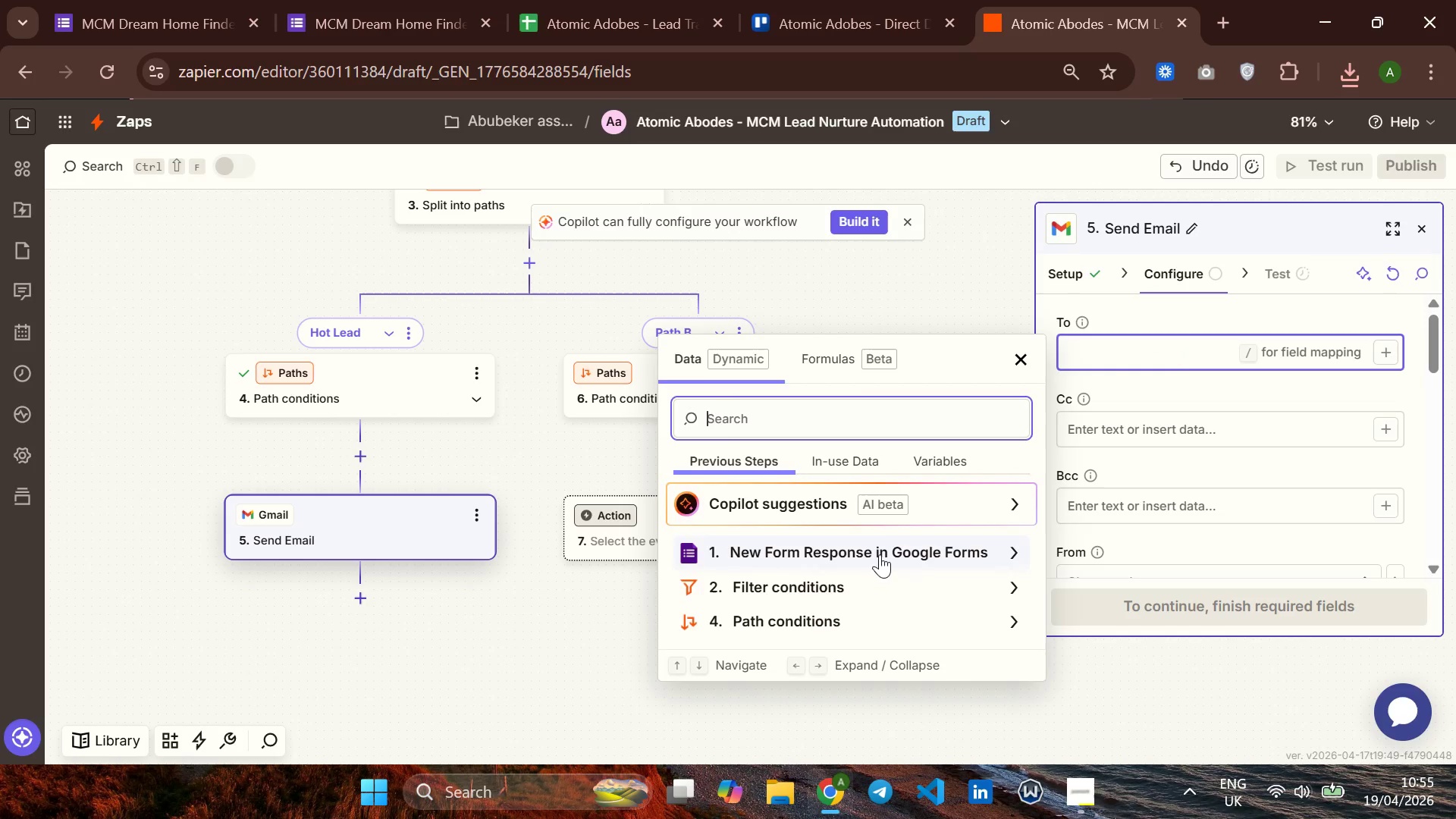 
left_click([883, 545])
 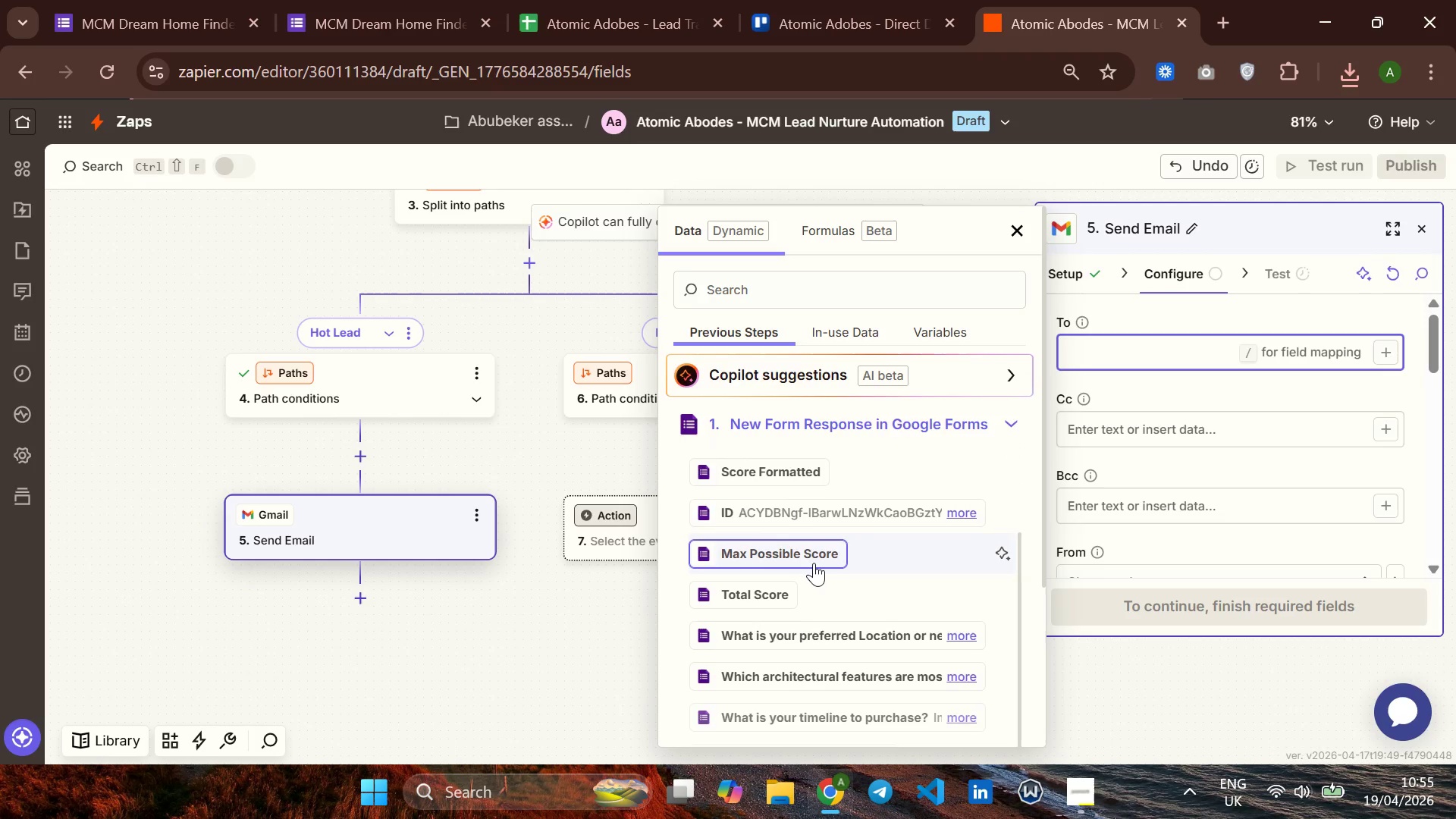 
wait(9.12)
 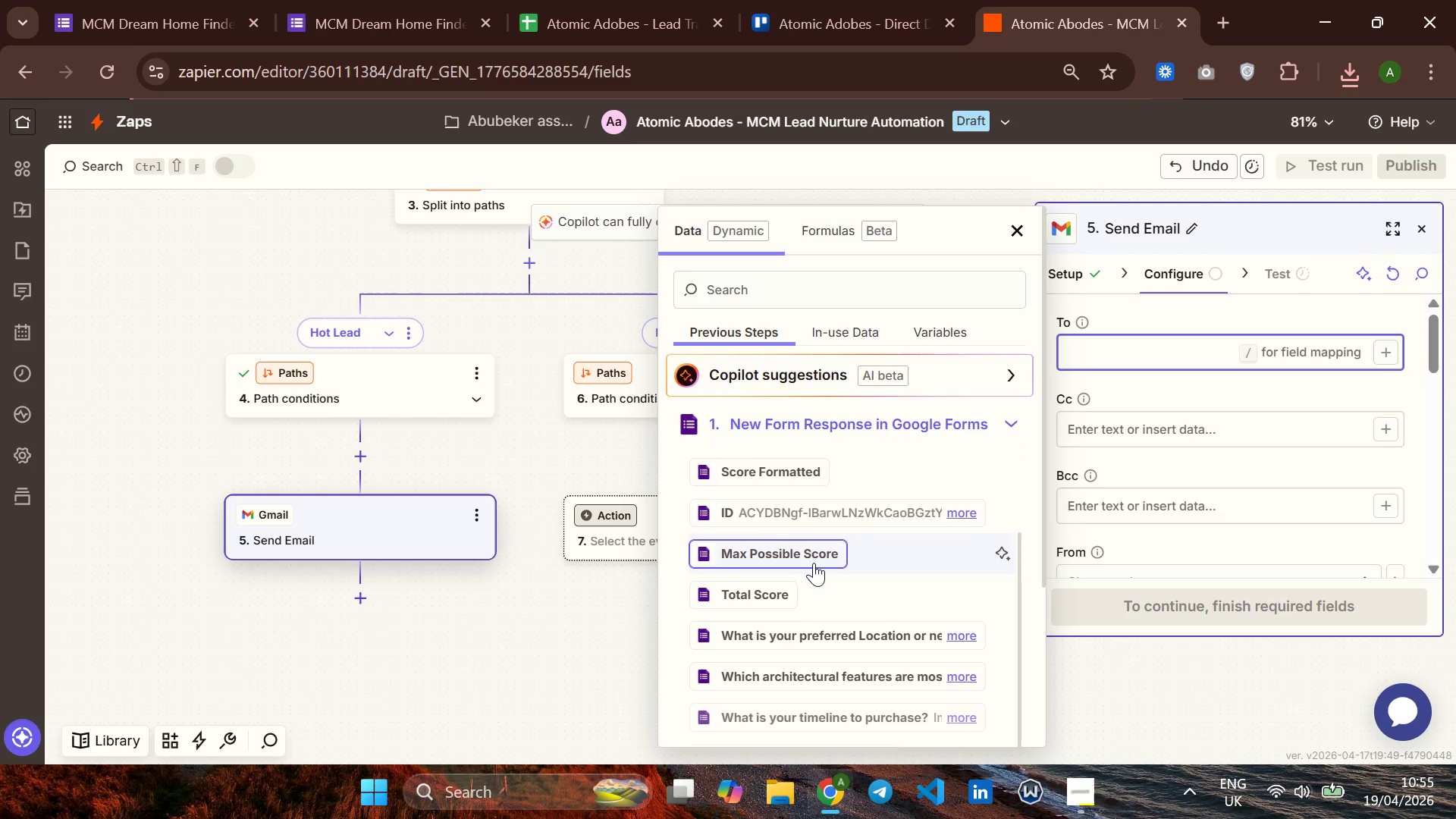 
left_click([736, 649])
 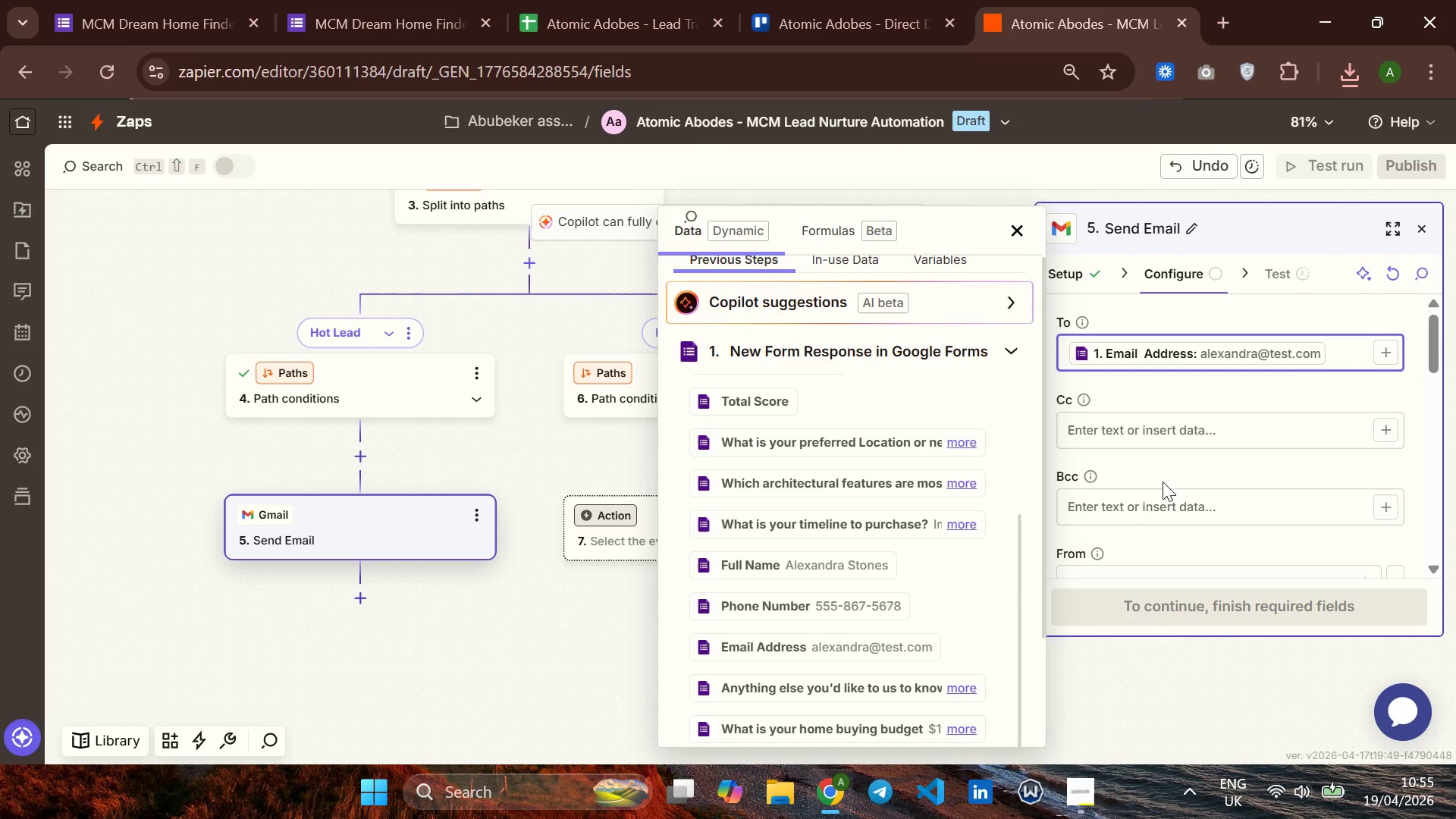 
left_click([1178, 467])
 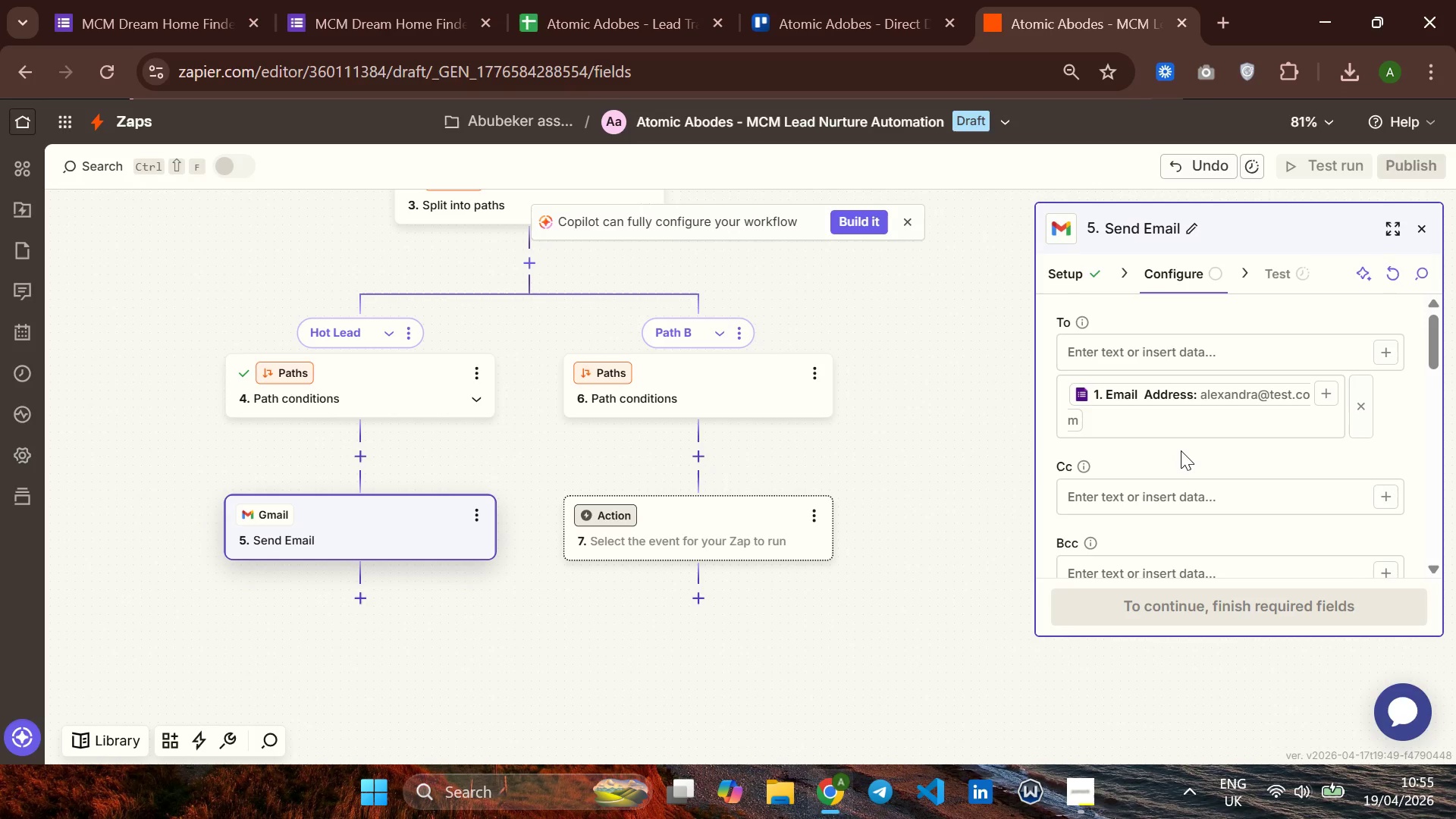 
wait(22.52)
 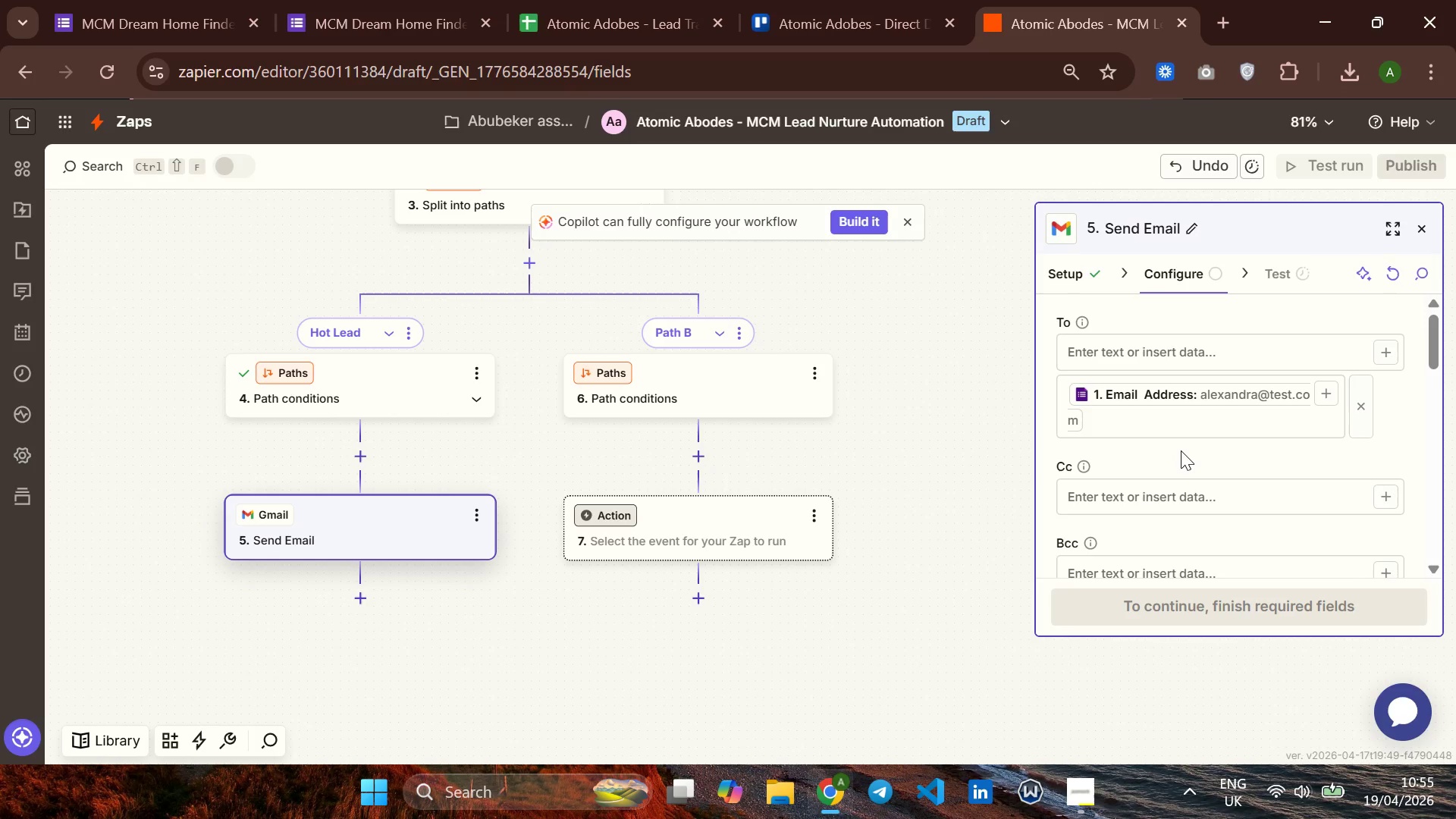 
left_click([1198, 456])
 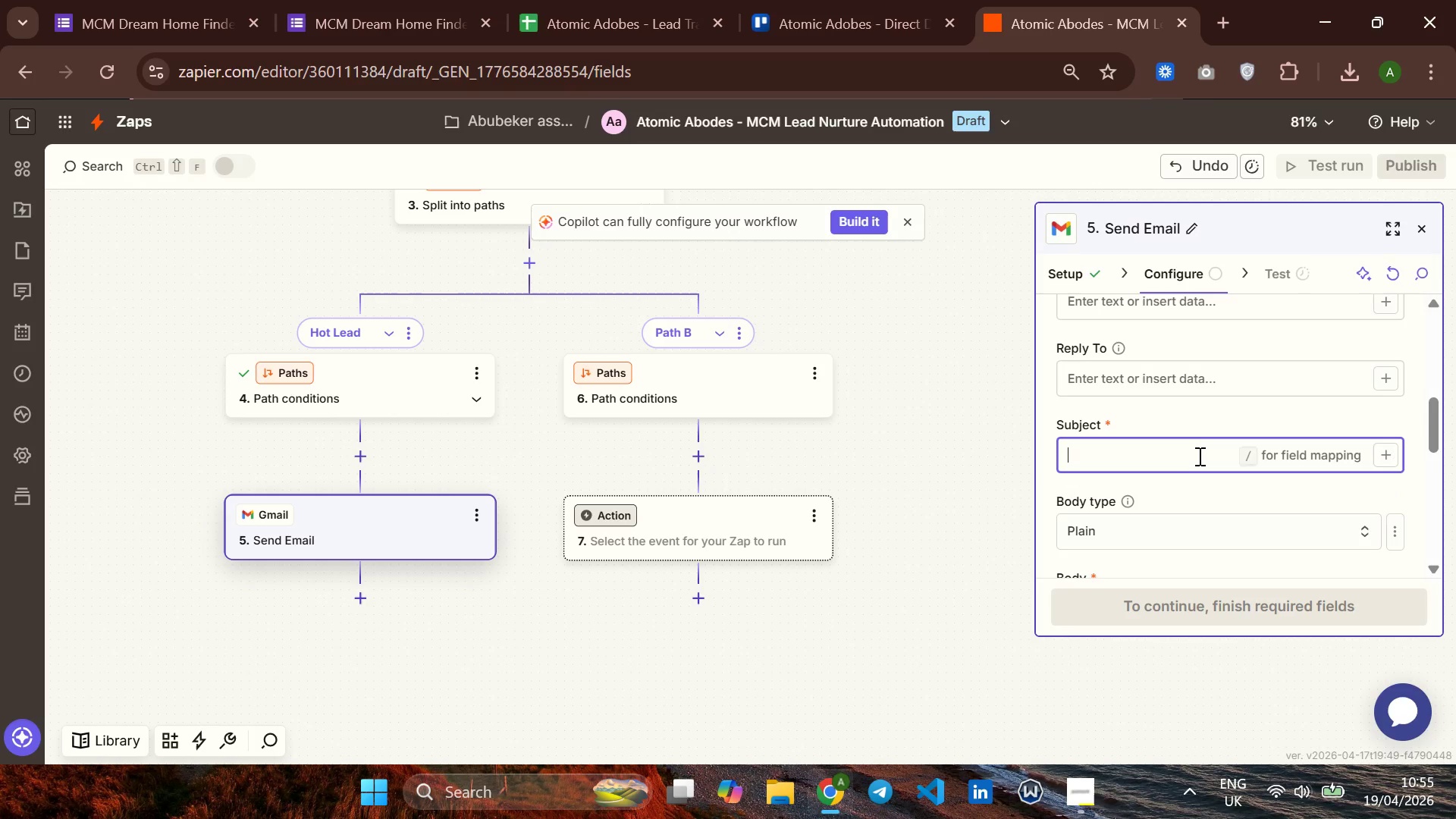 
wait(5.89)
 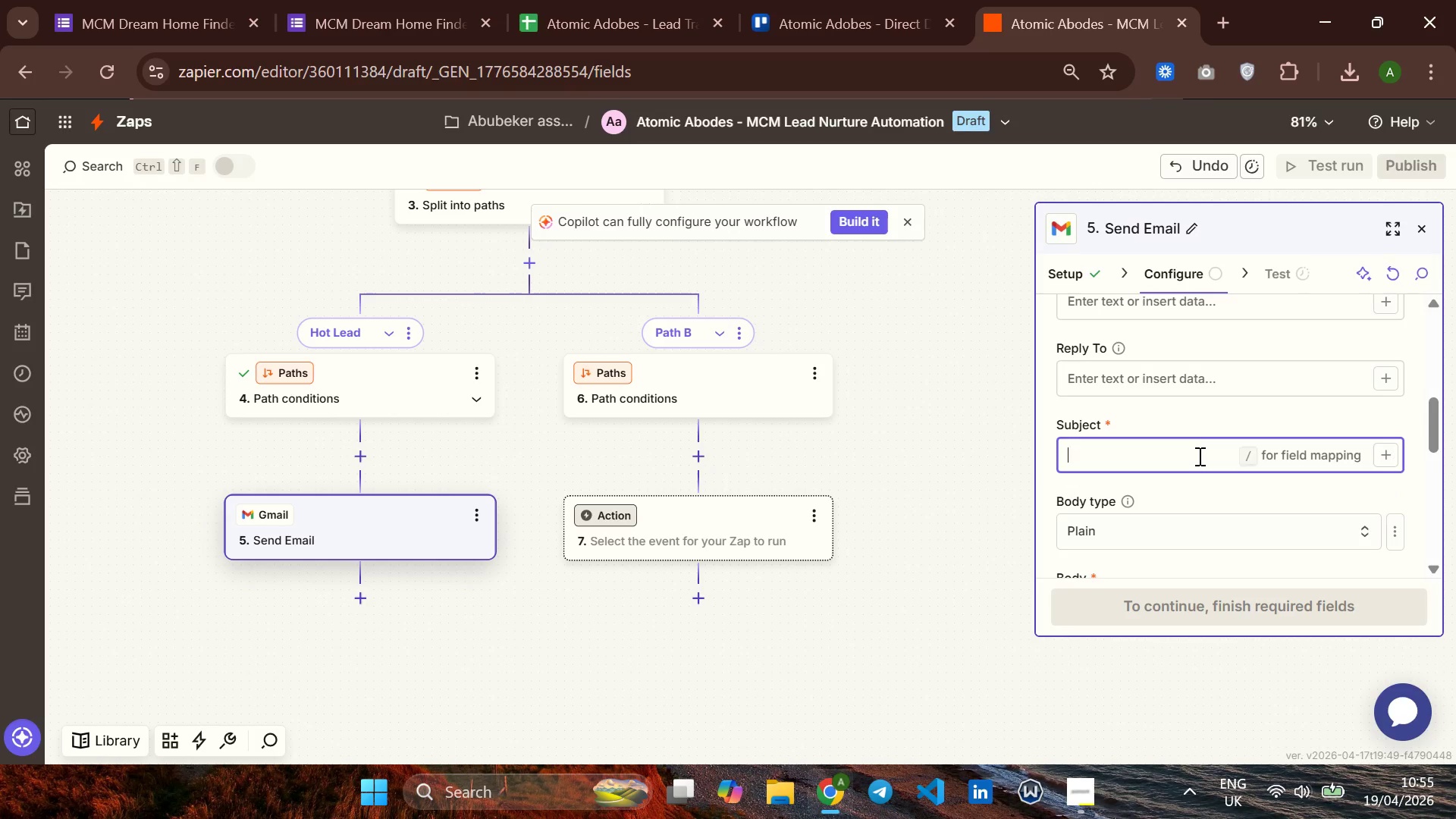 
type(wELCOME TO ATOMIC )
key(Backspace)
key(Backspace)
key(Backspace)
key(Backspace)
key(Backspace)
key(Backspace)
key(Backspace)
type(t)
key(Backspace)
type(Atomic Avodes)
 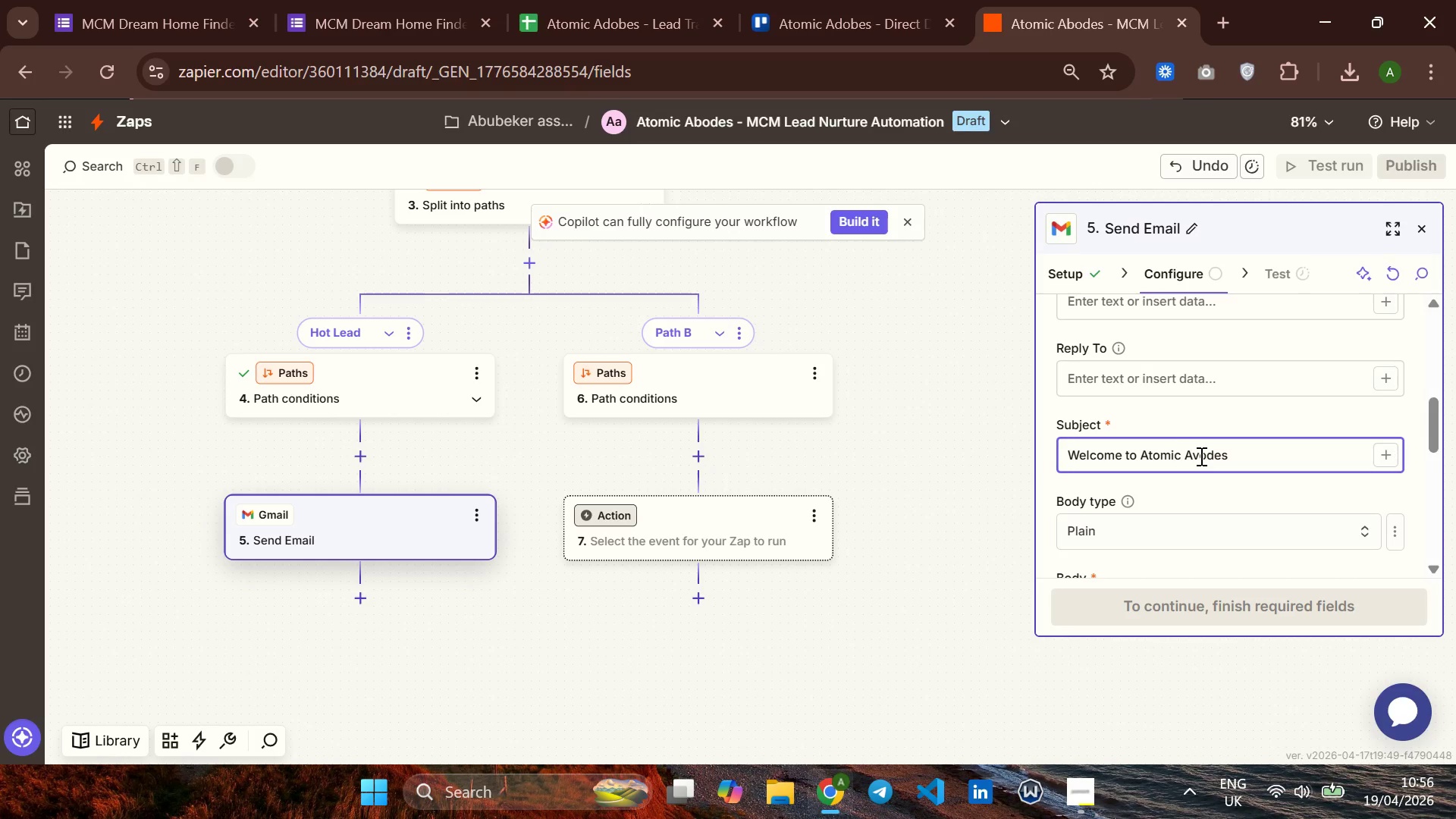 
hold_key(key=CapsLock, duration=0.58)
 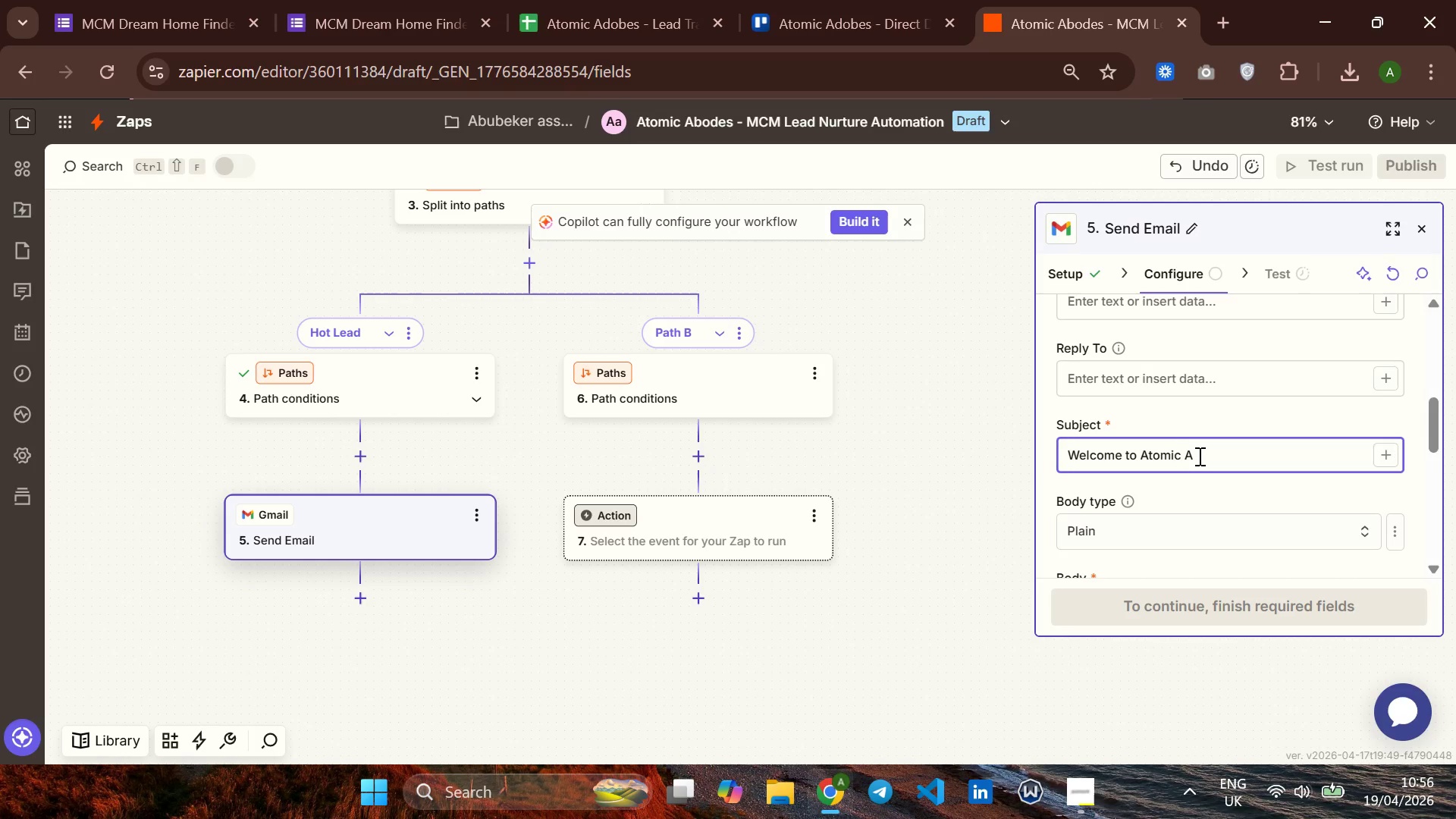 
left_click([1202, 458])
 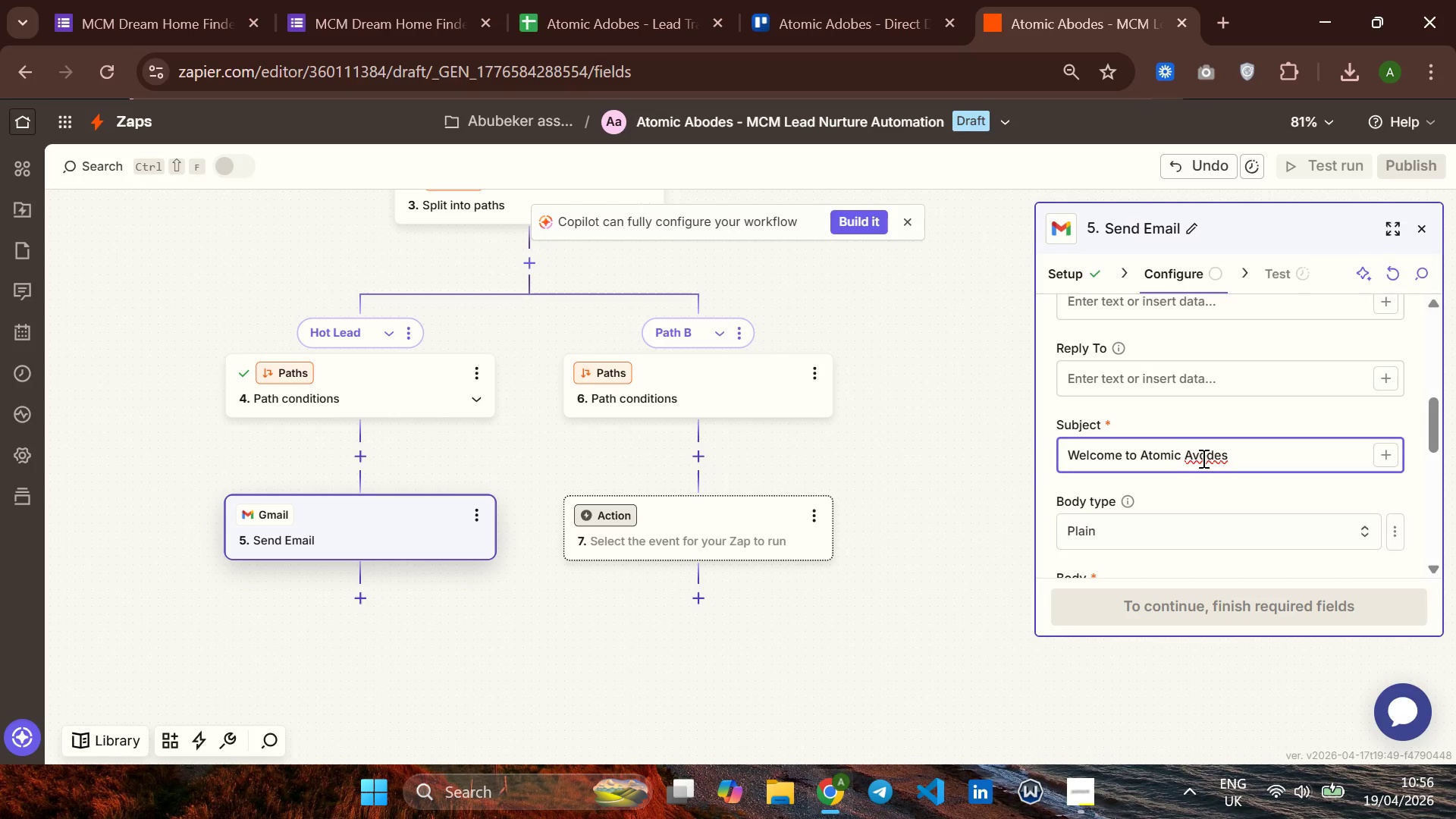 
key(Backspace)
 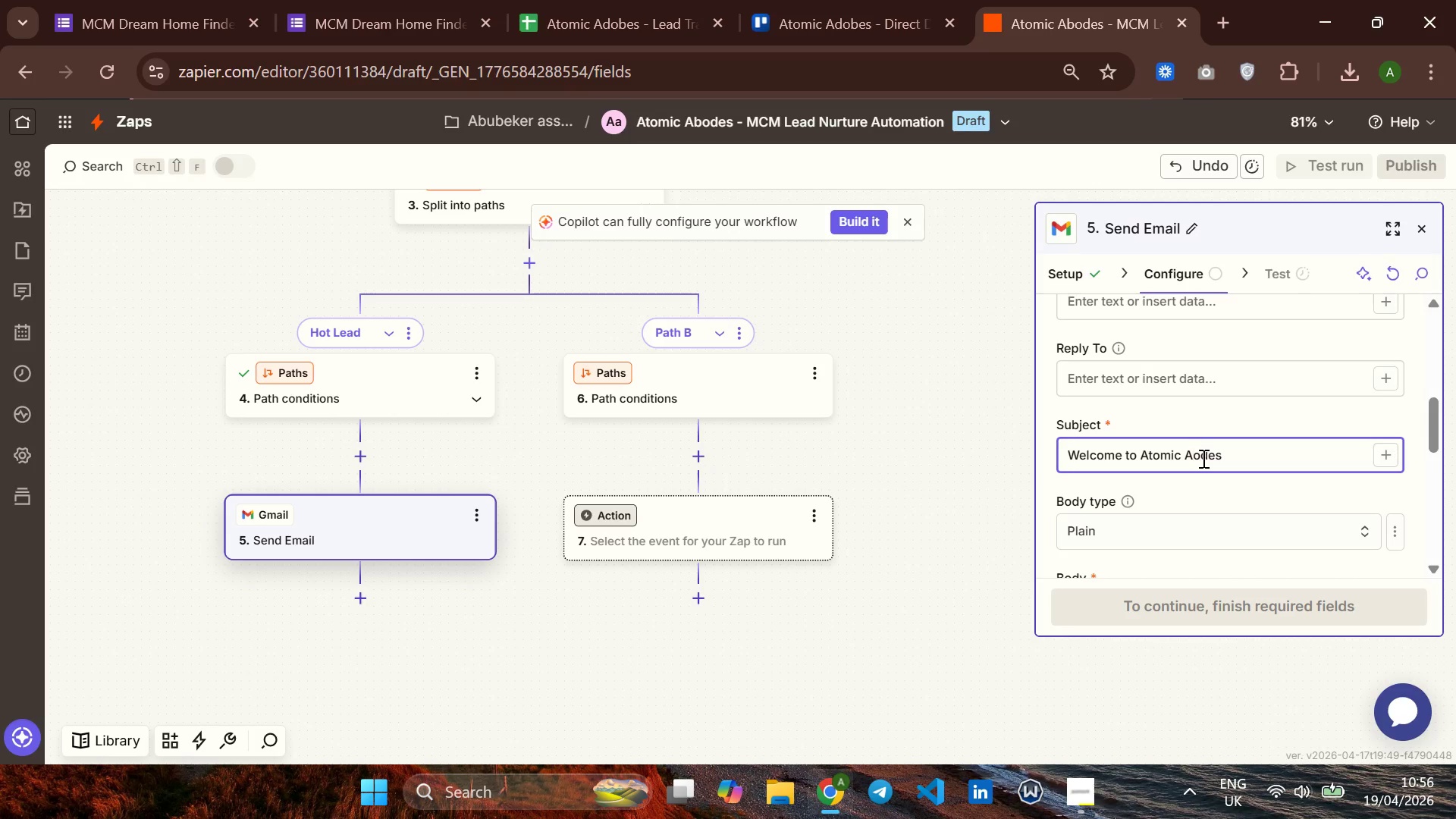 
key(B)
 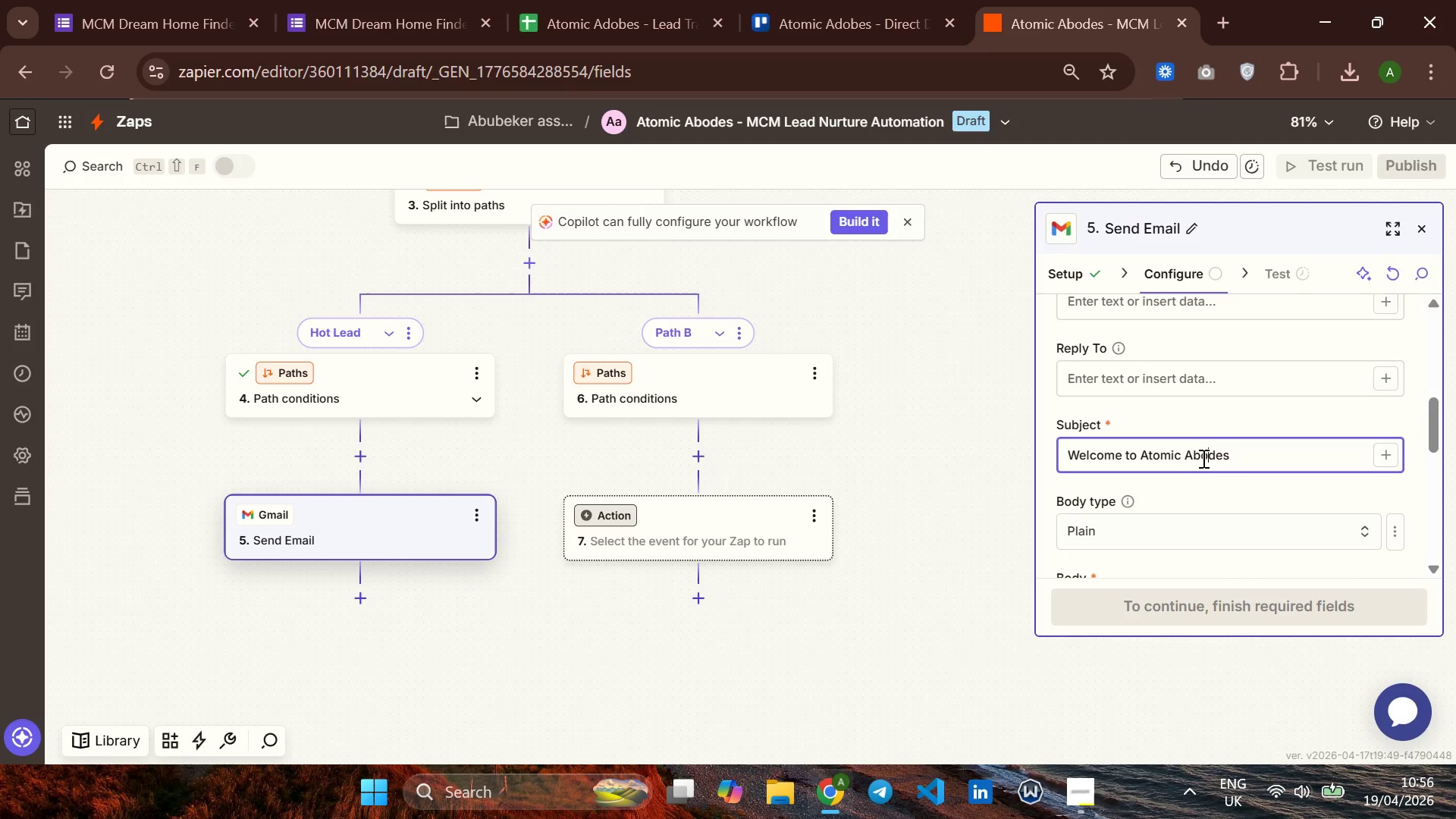 
hold_key(key=ArrowRight, duration=0.62)
 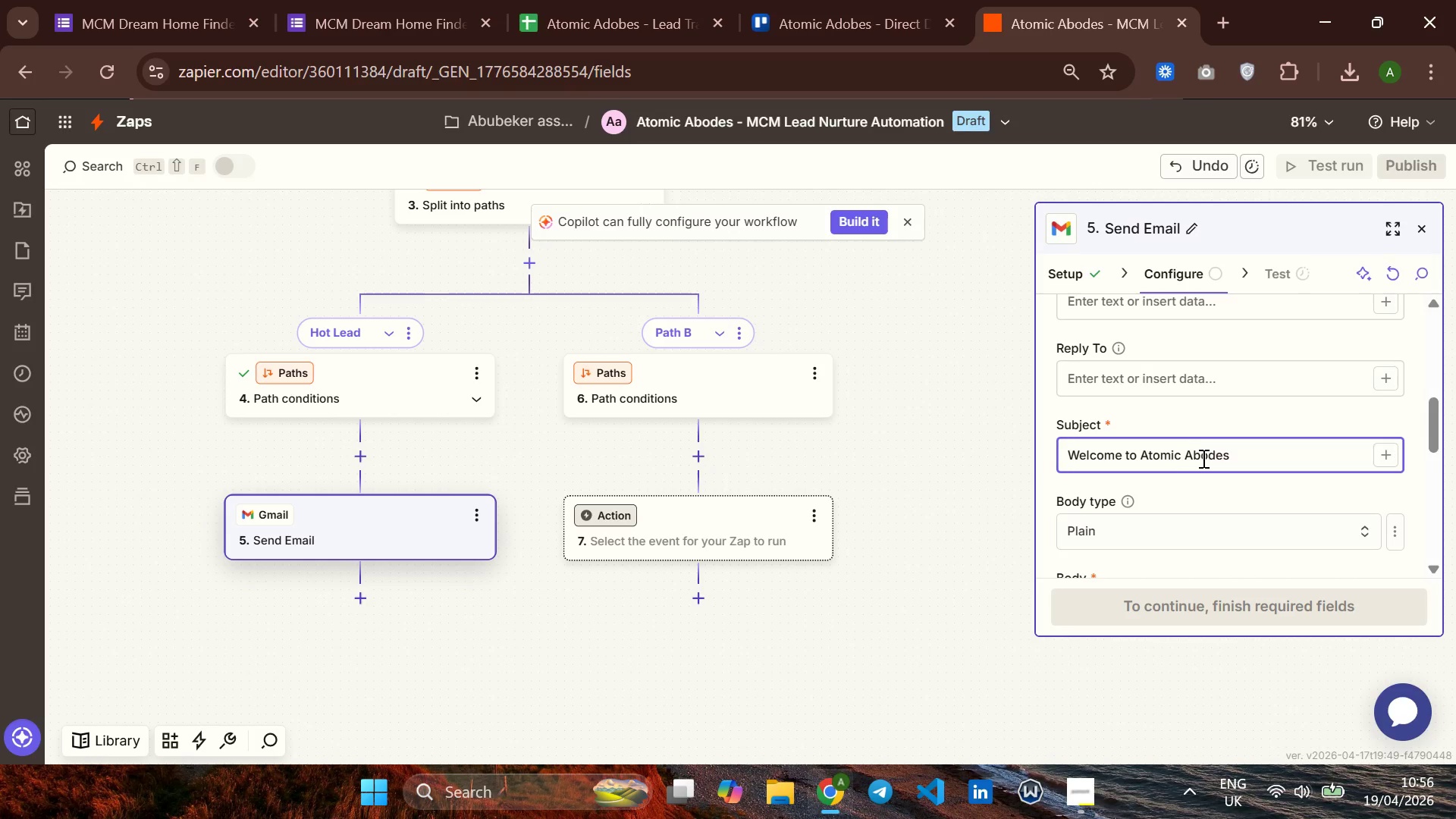 
key(Comma)
 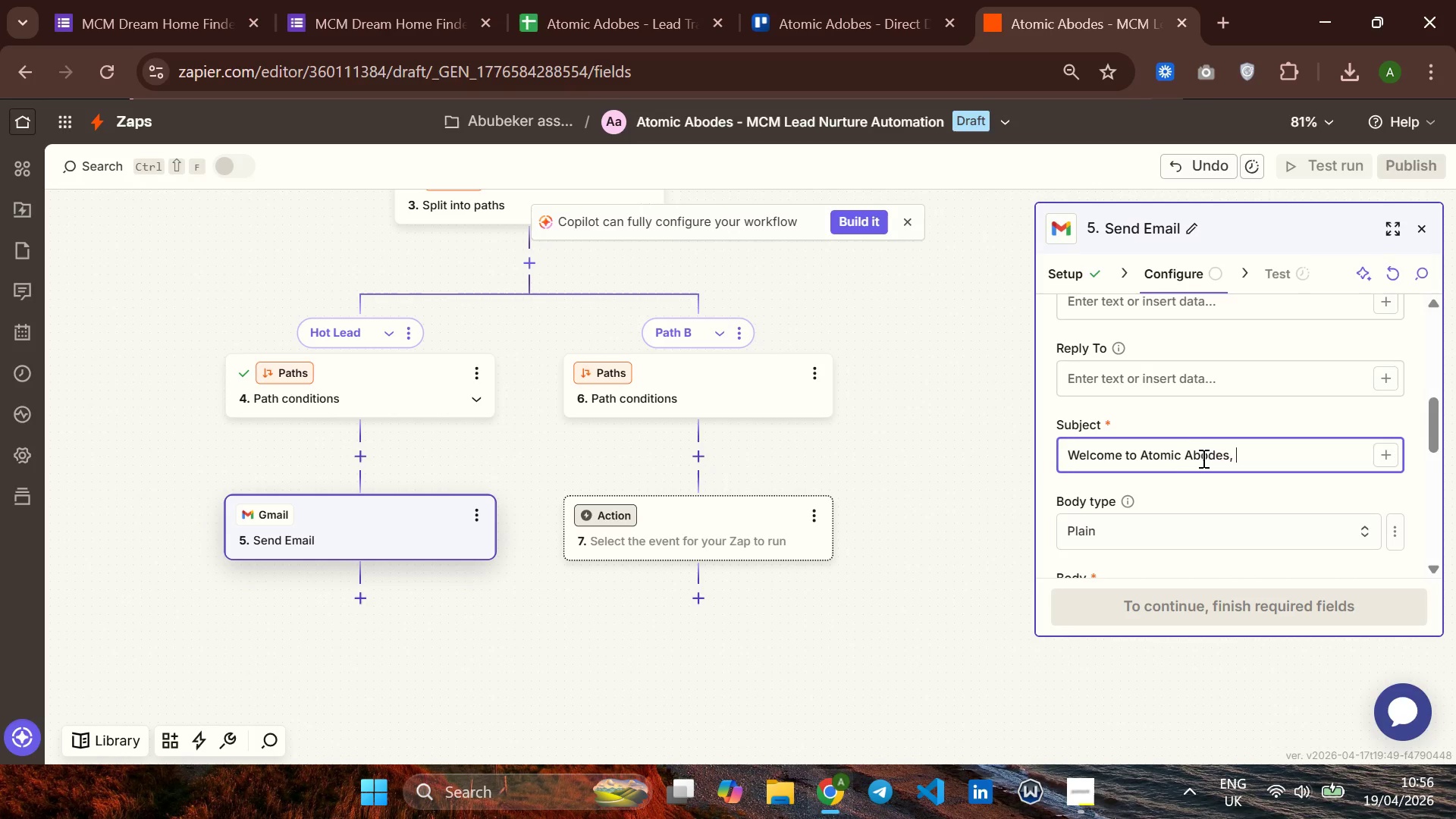 
key(Space)
 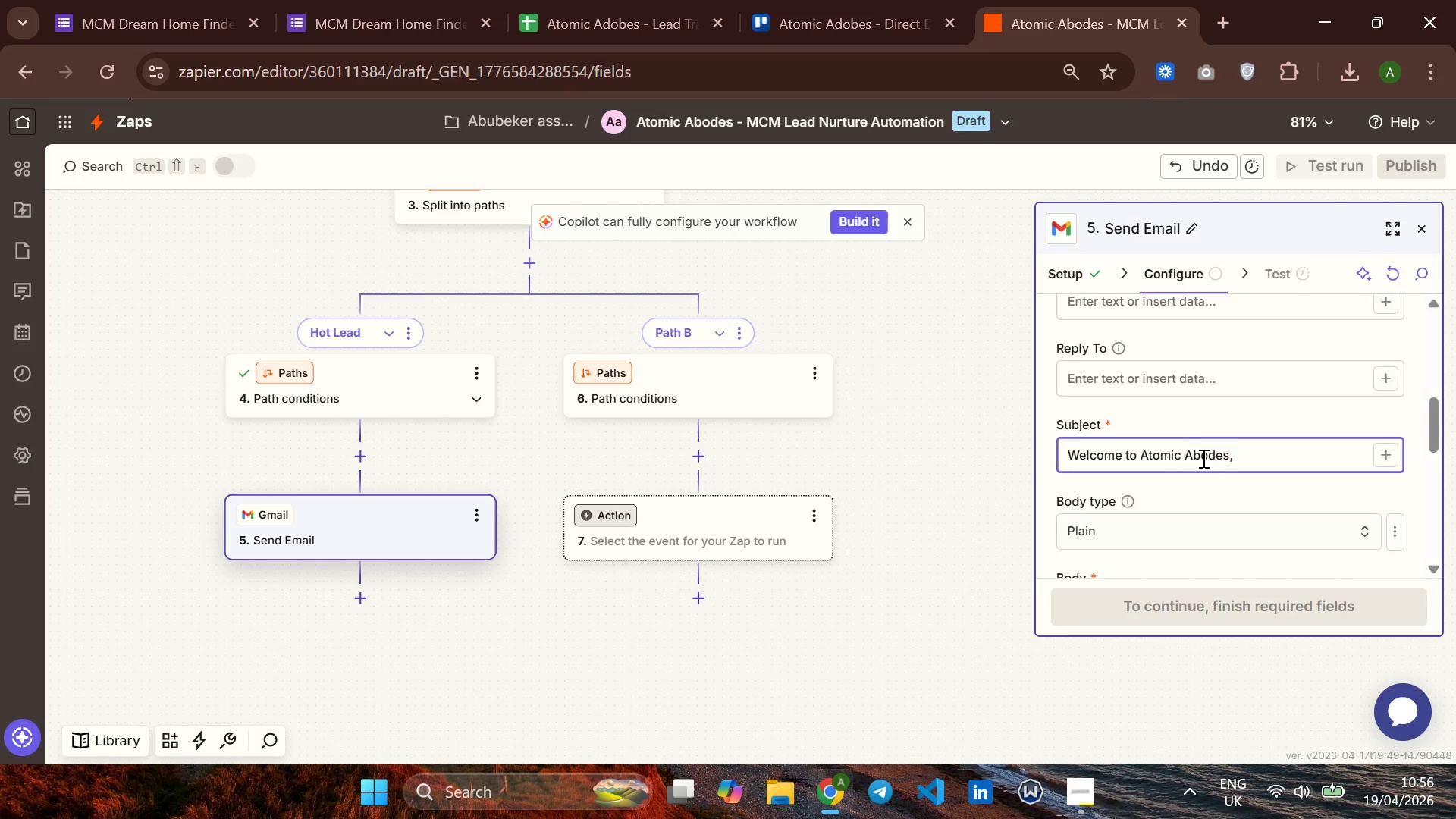 
wait(6.92)
 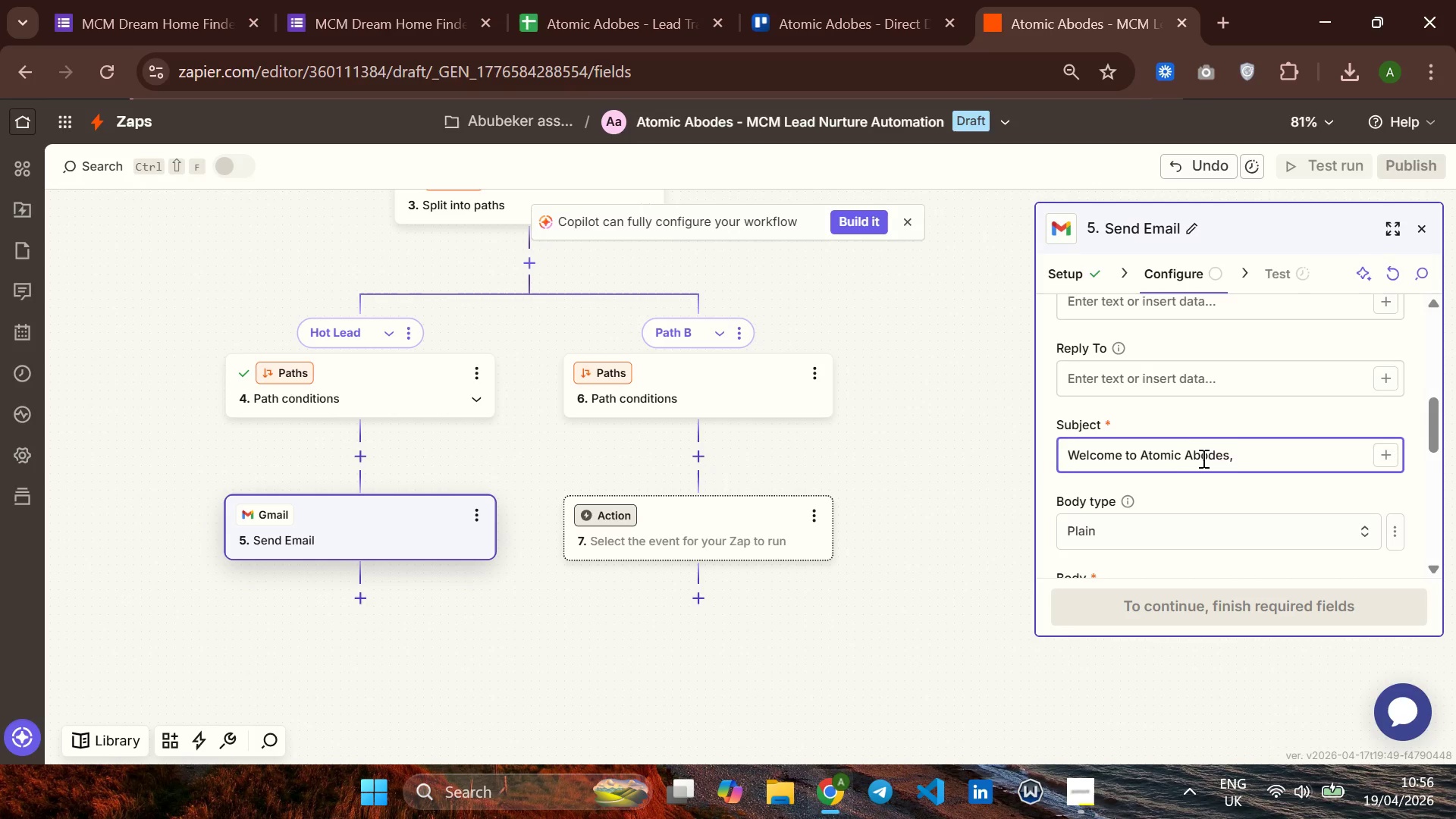 
left_click([1398, 456])
 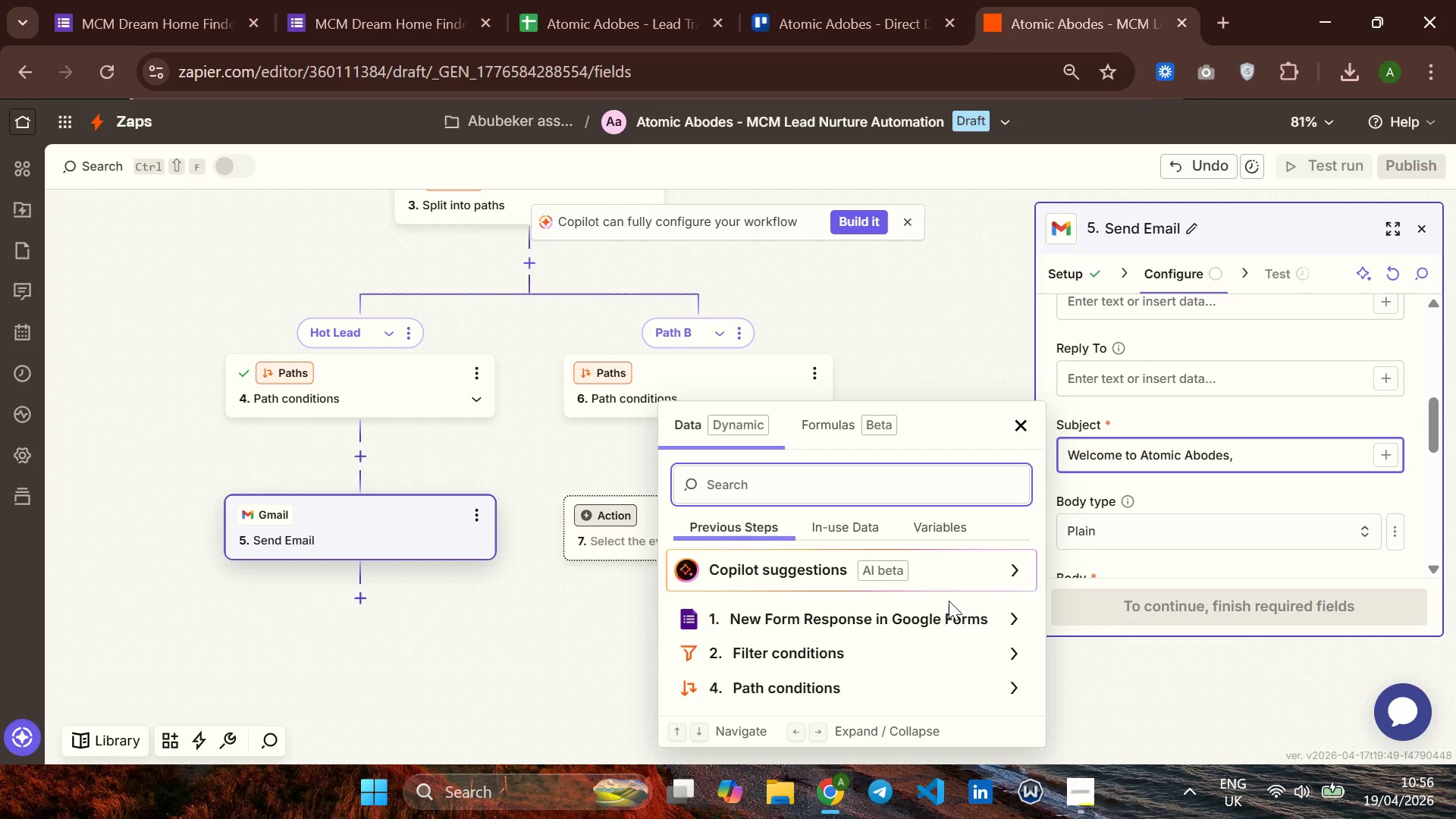 
left_click([922, 611])
 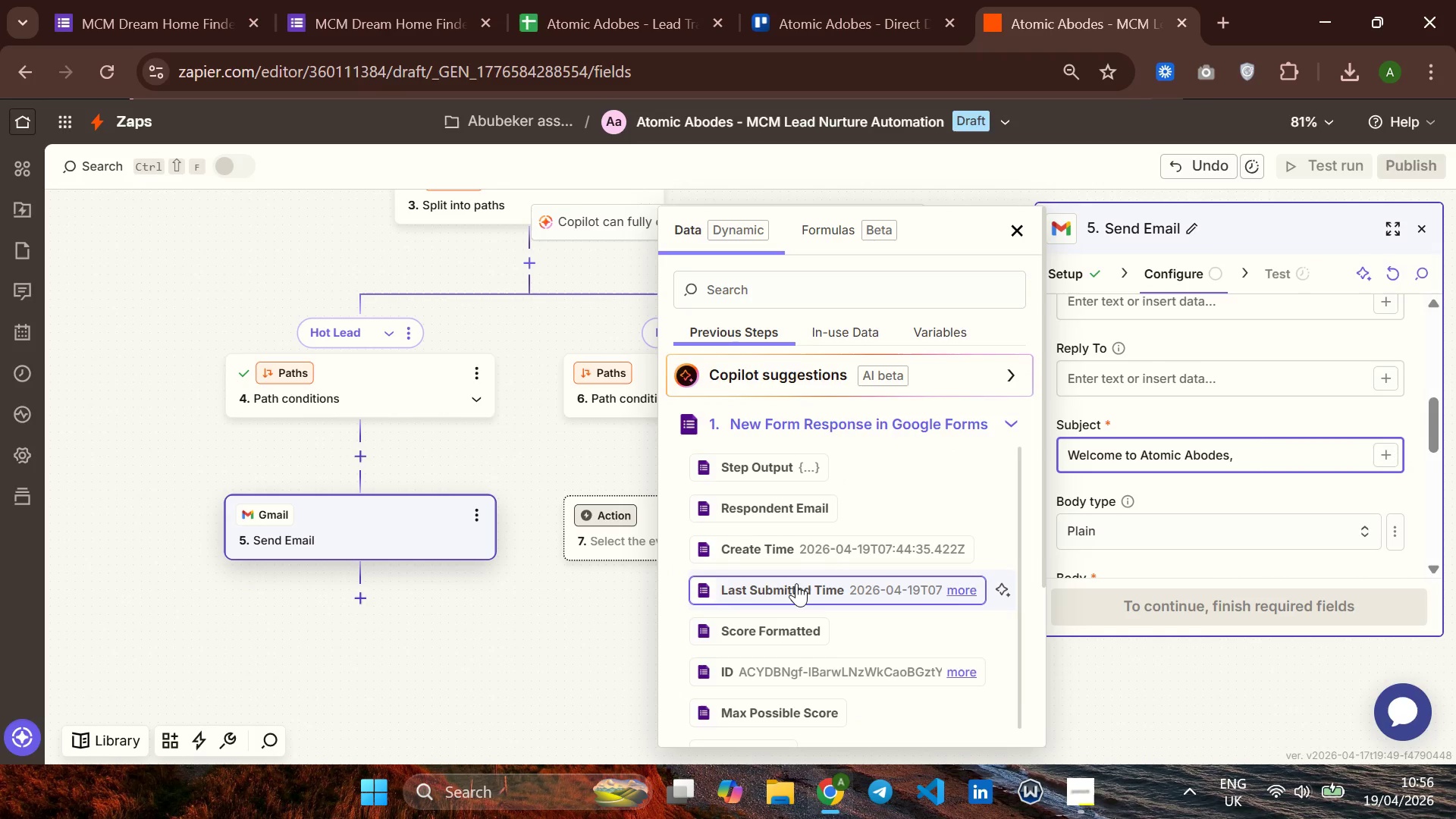 
wait(11.97)
 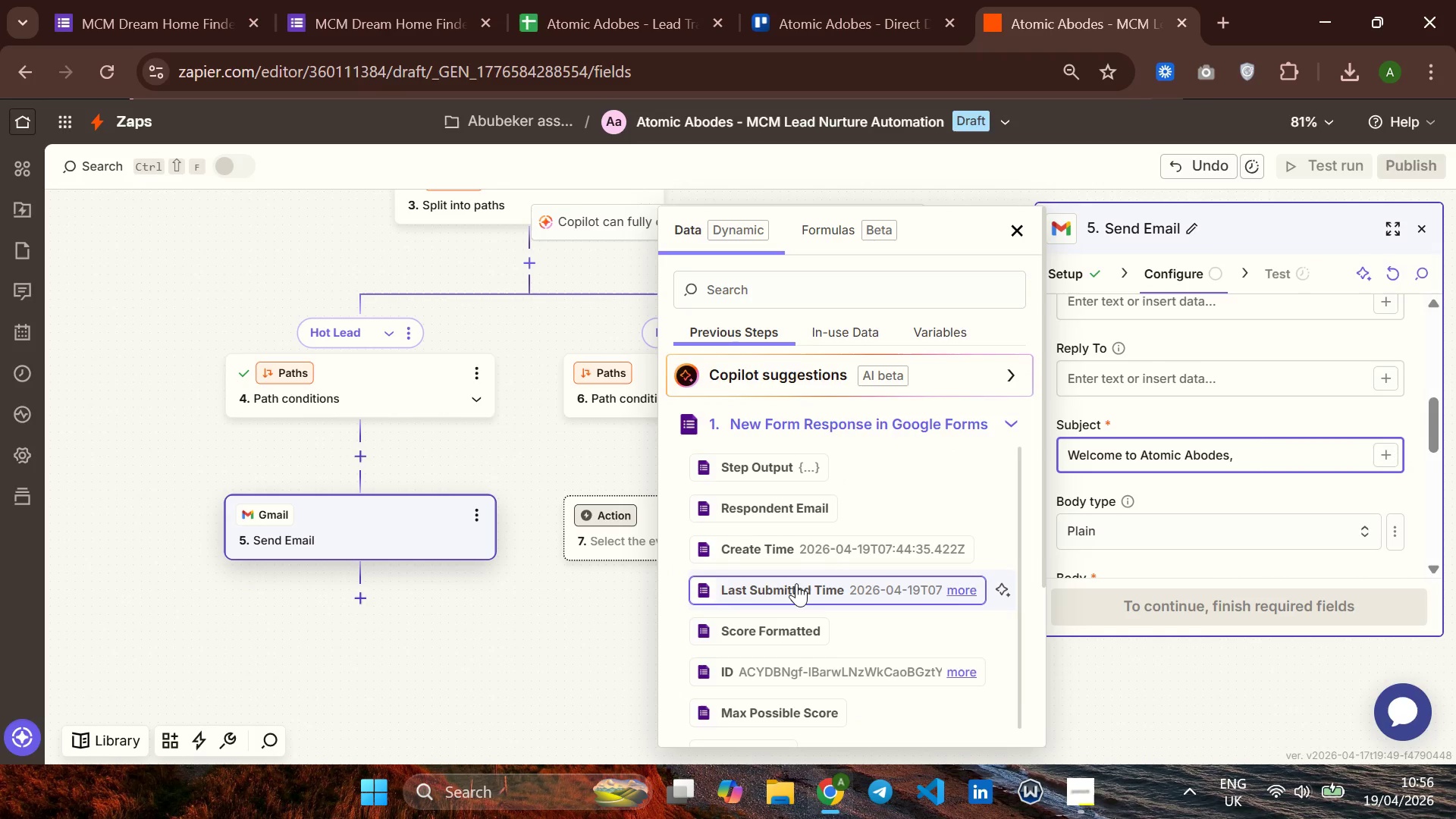 
left_click([745, 617])
 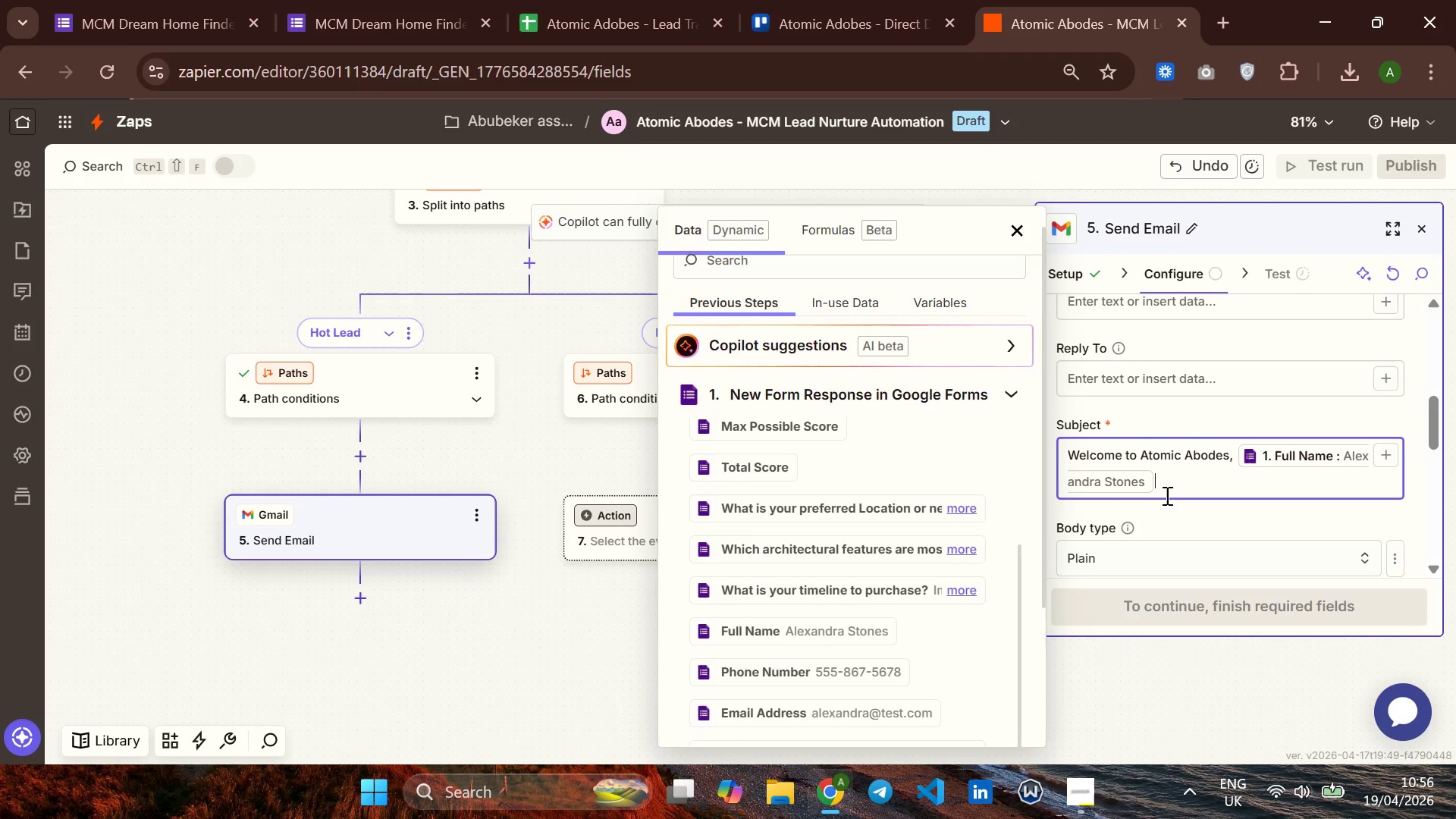 
left_click([1180, 494])
 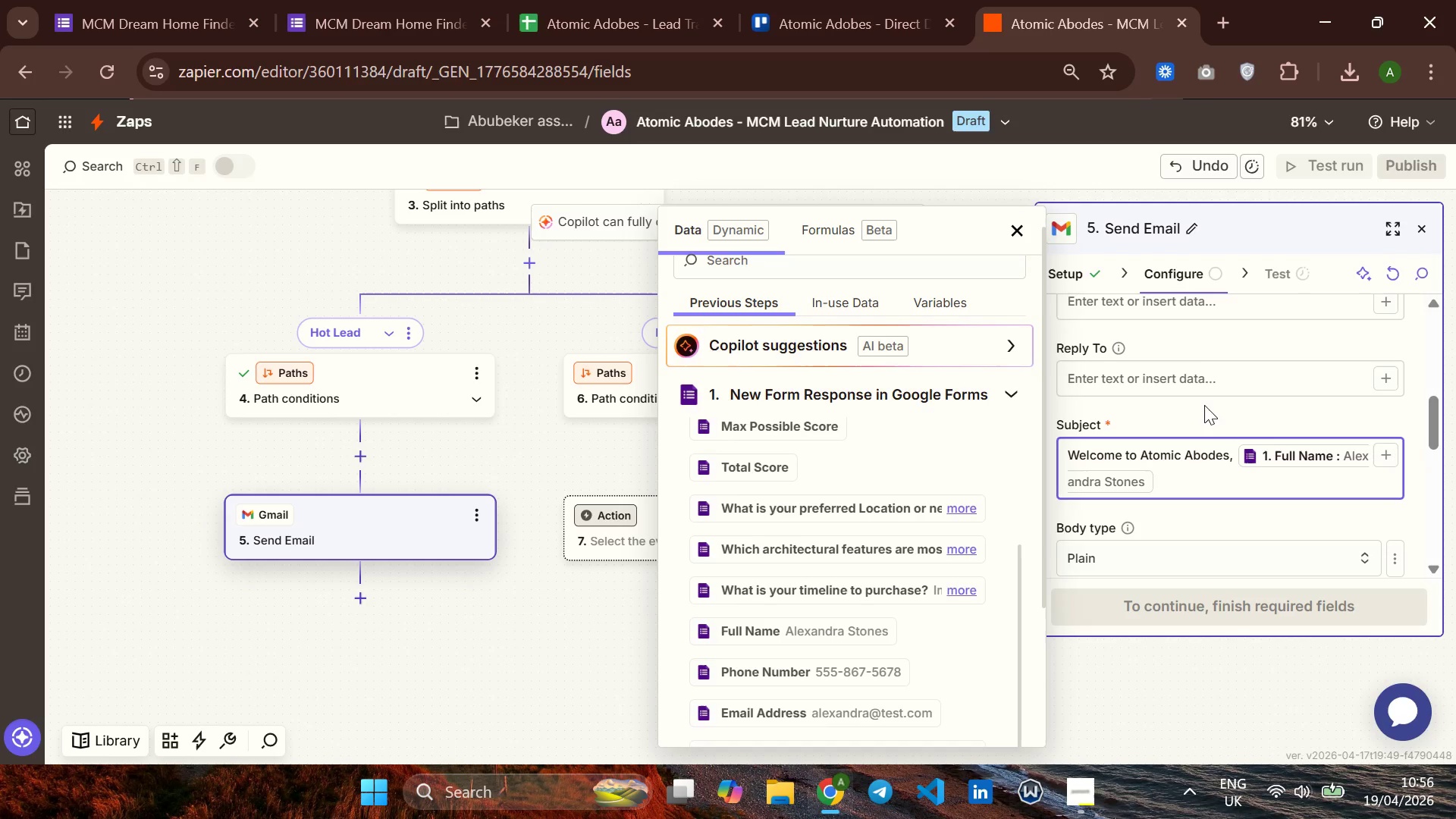 
wait(6.84)
 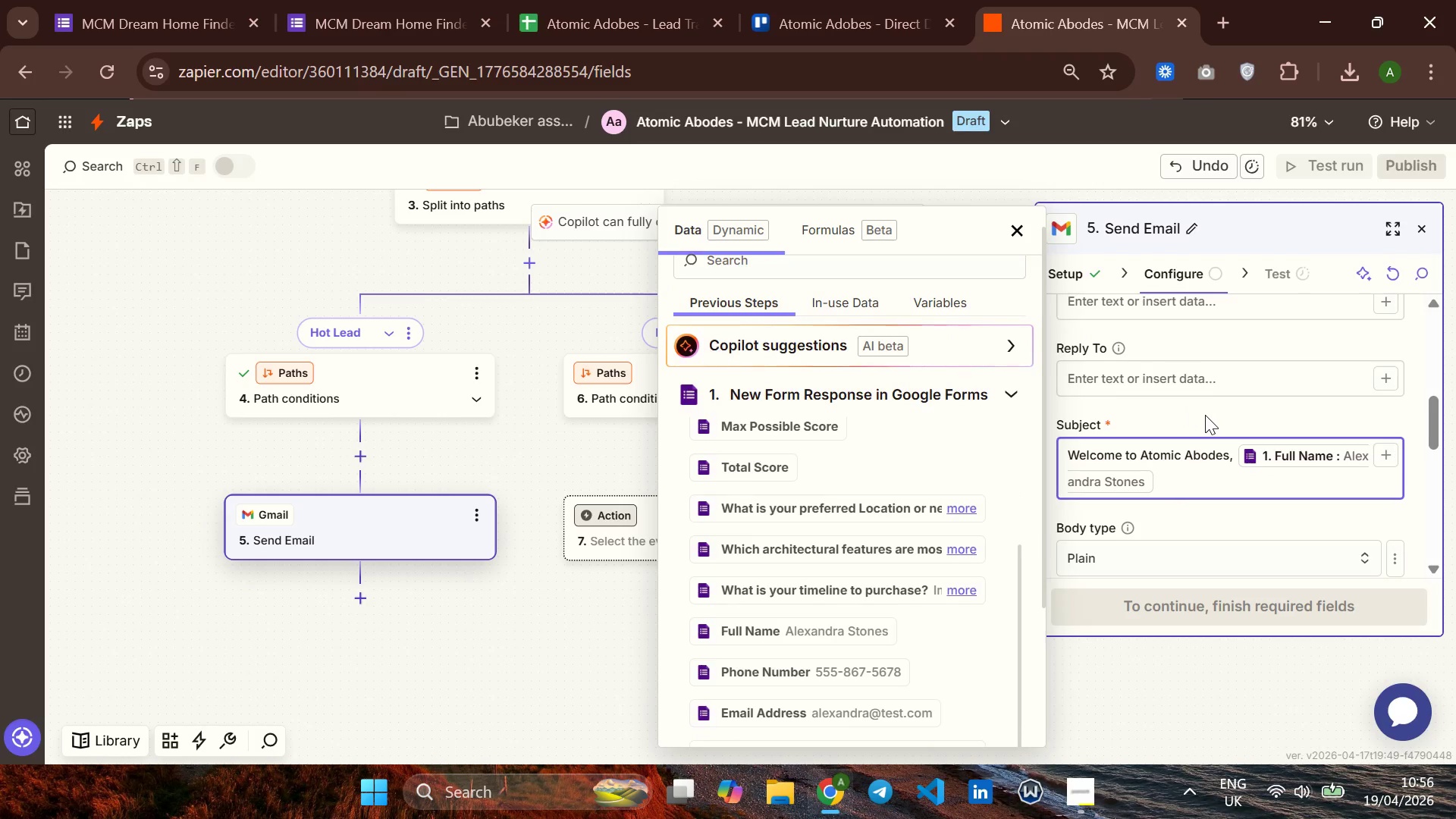 
type(-)
key(Backspace)
type( - yP)
key(Backspace)
type(OUR mcm dREAM Home Awits)
key(Backspace)
key(Backspace)
key(Backspace)
type(aits)
 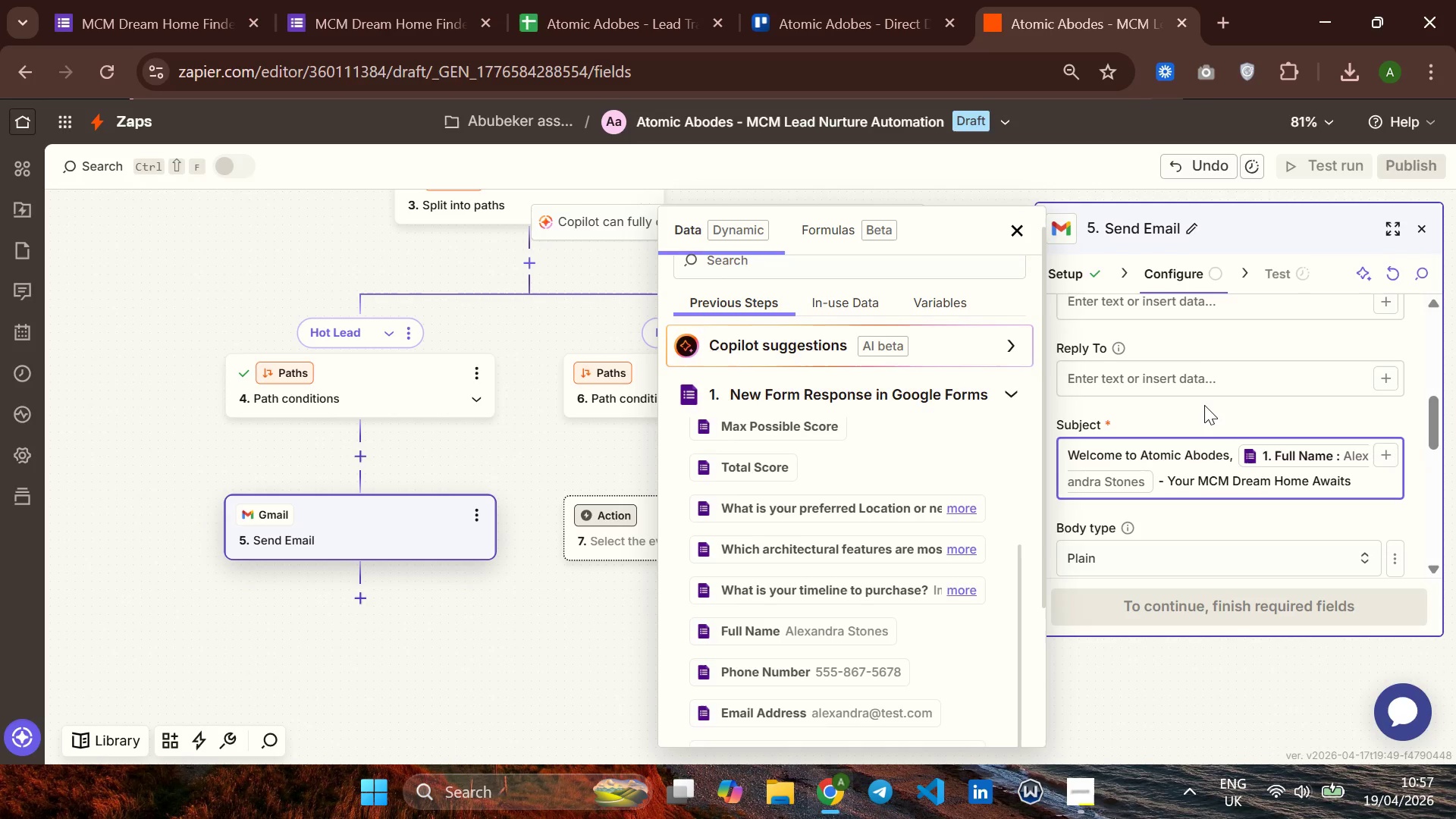 
hold_key(key=CapsLock, duration=0.33)
 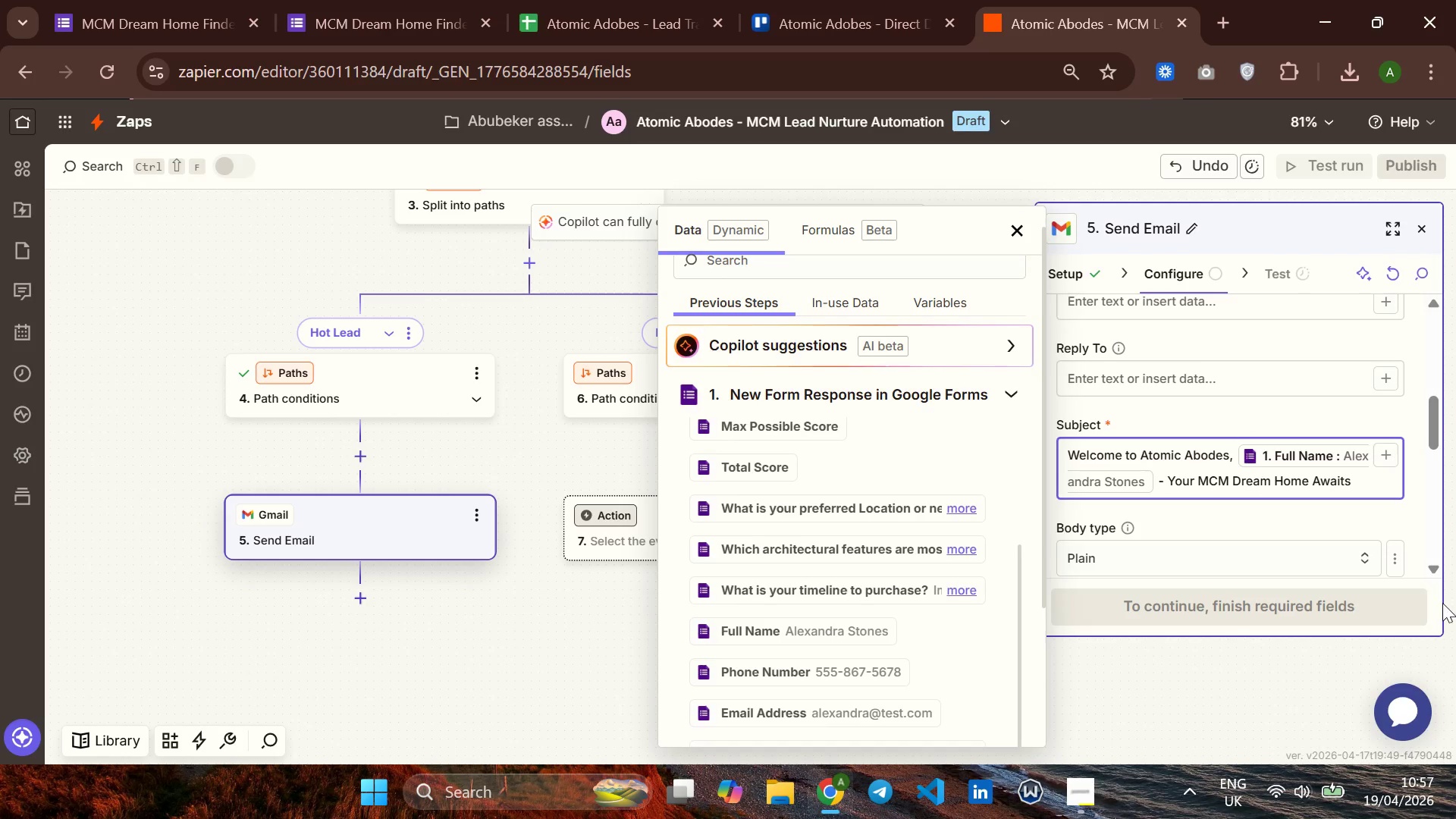 
wait(10.25)
 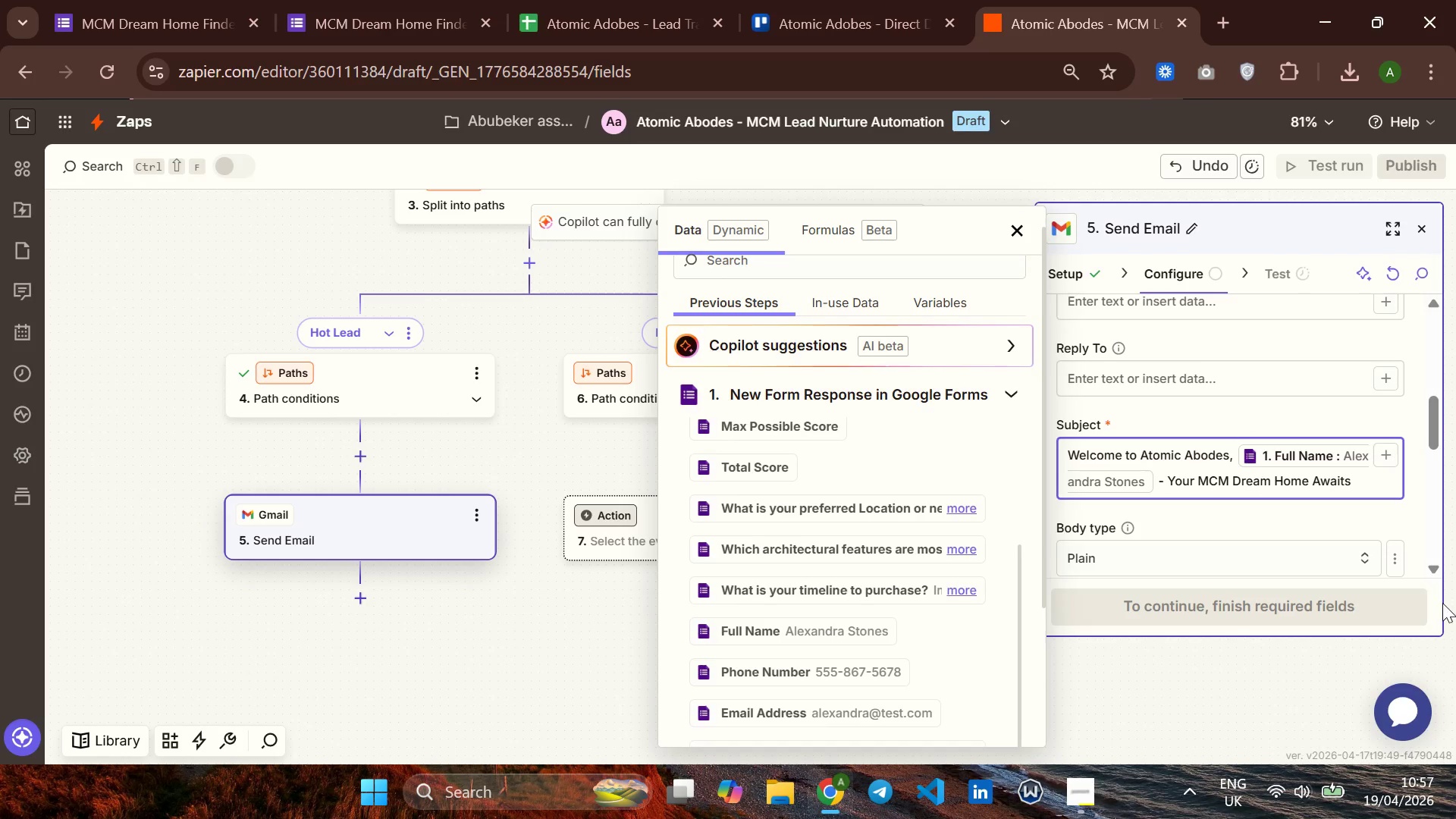 
left_click([1265, 520])
 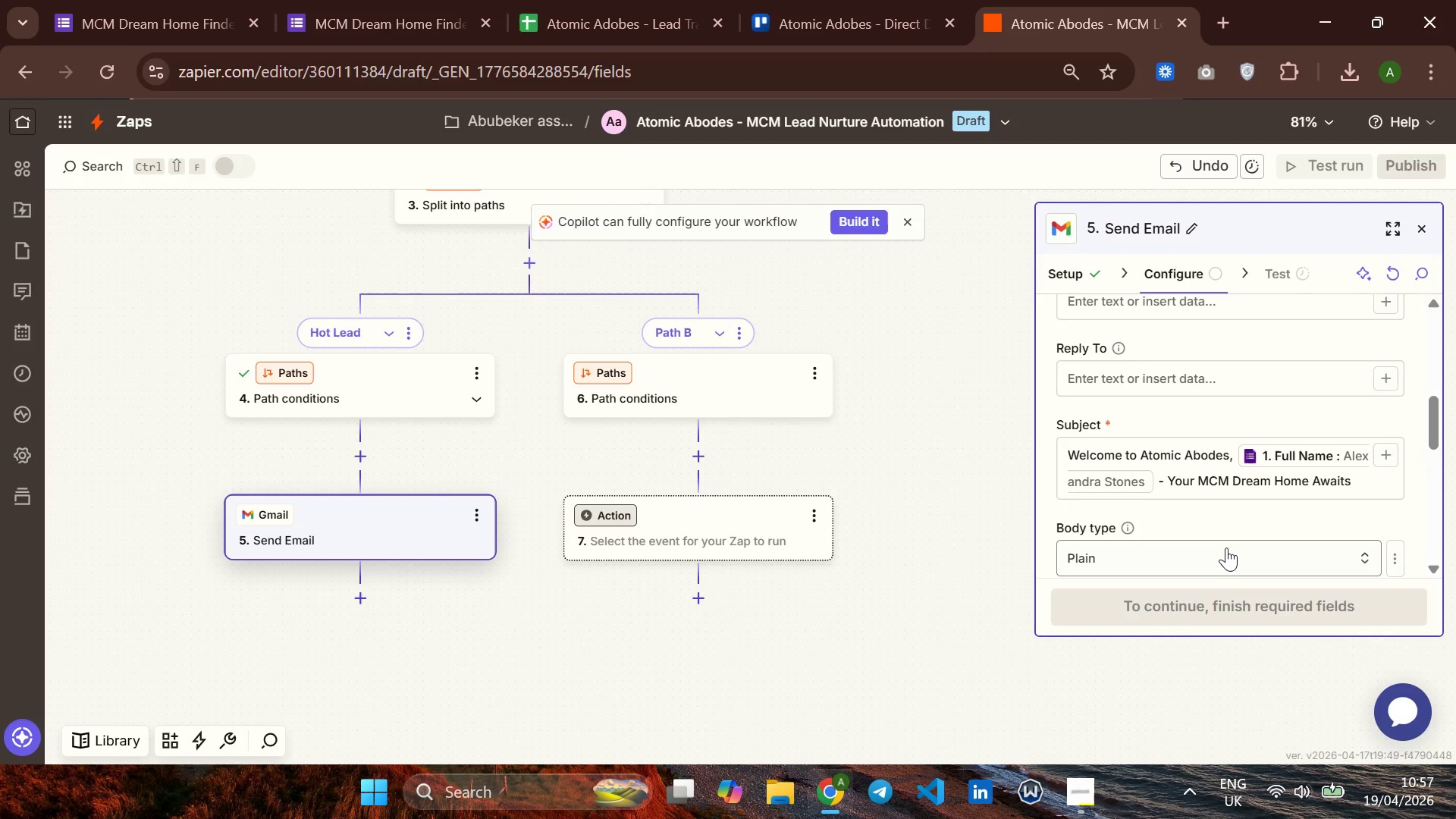 
left_click([1223, 548])
 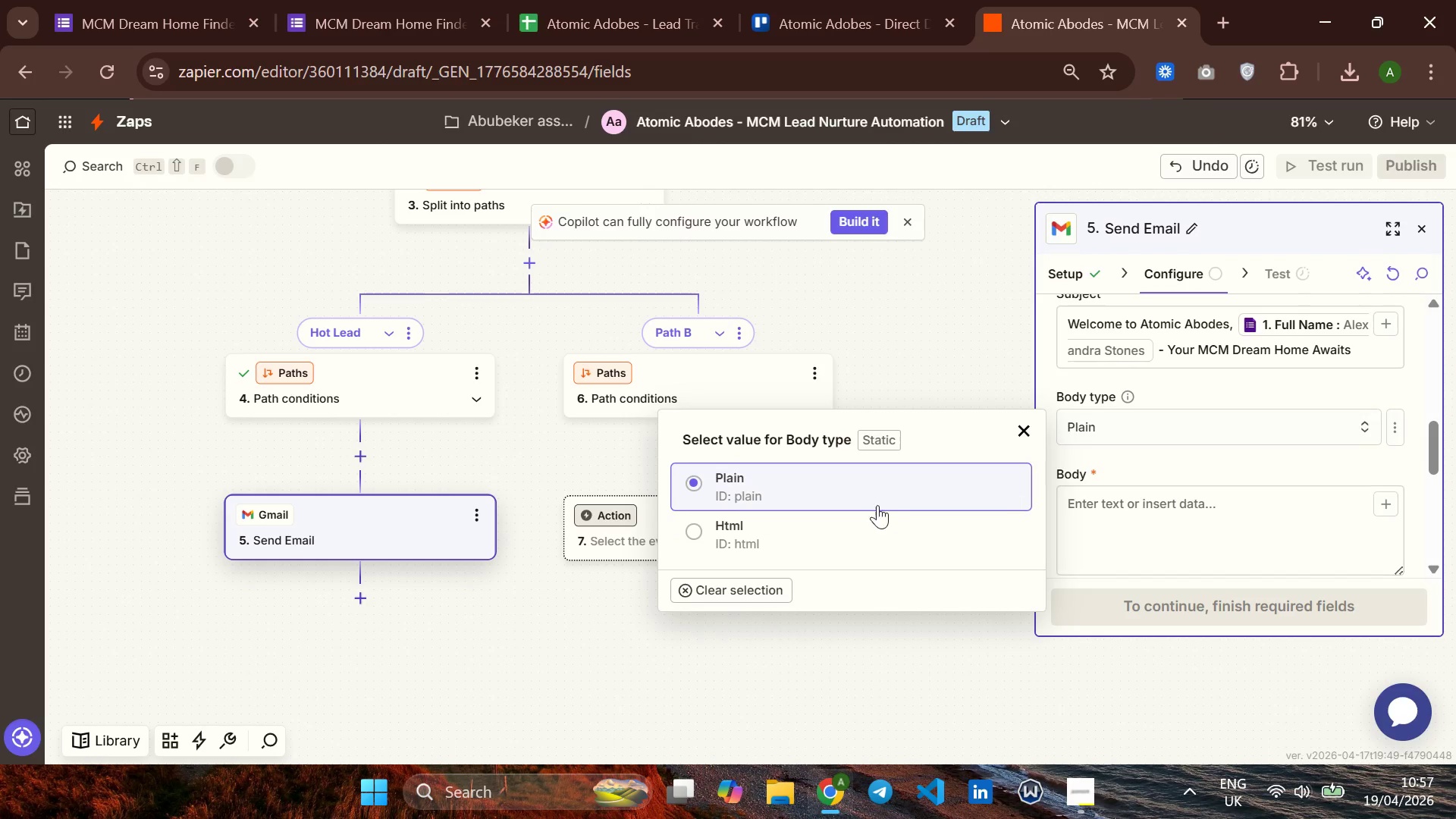 
left_click([843, 529])
 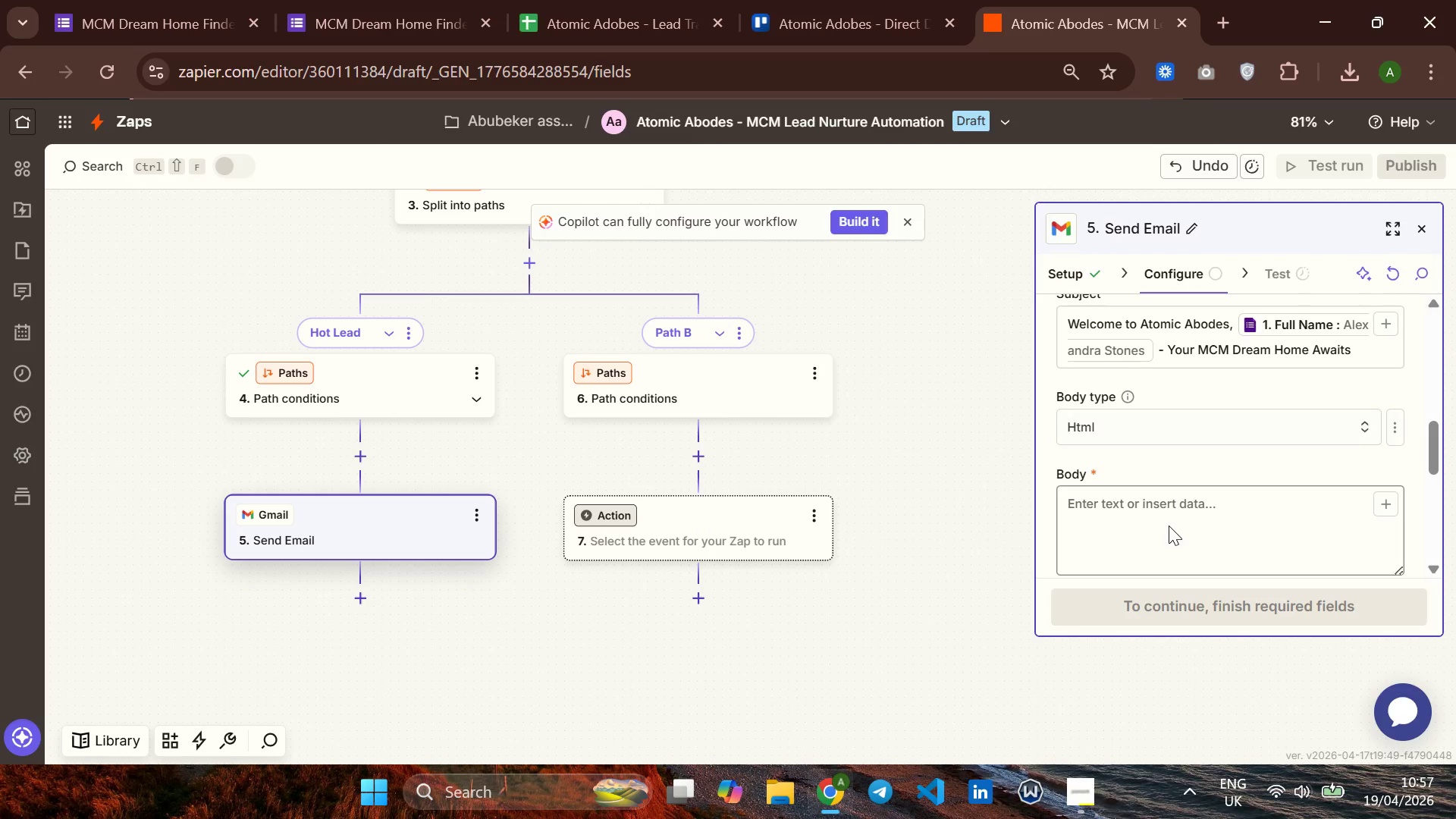 
wait(11.86)
 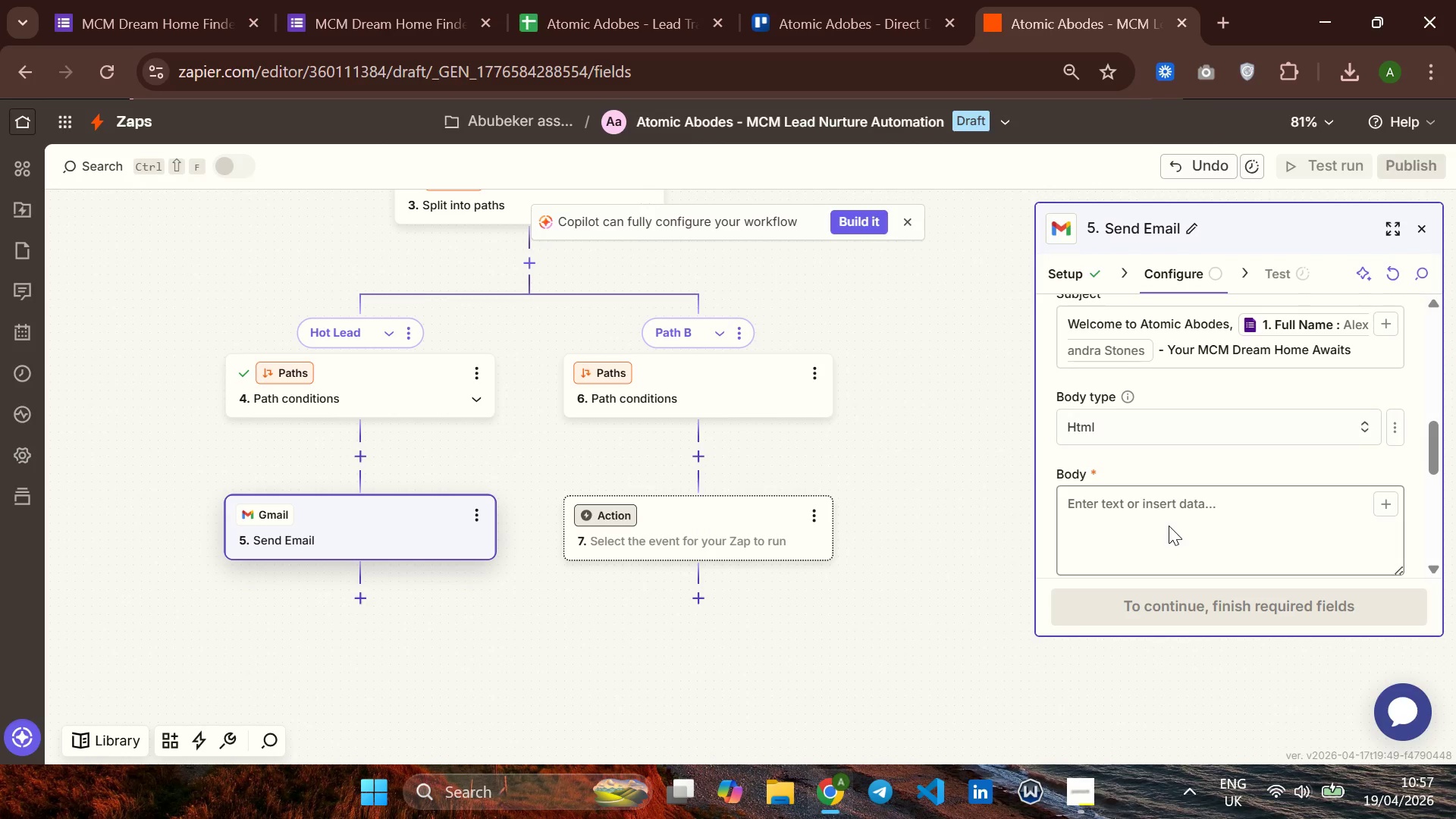 
double_click([1169, 526])
 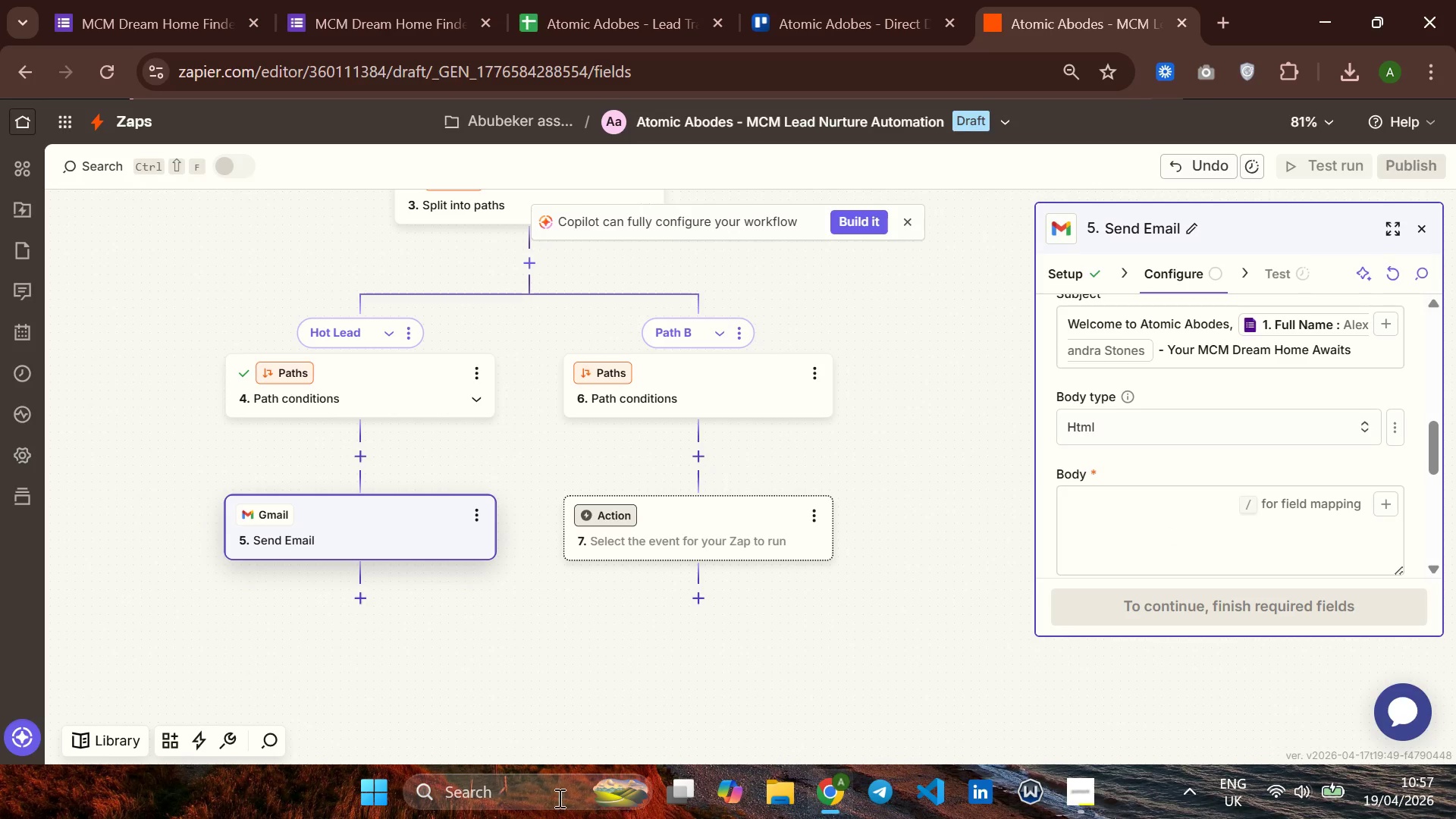 
left_click([513, 771])
 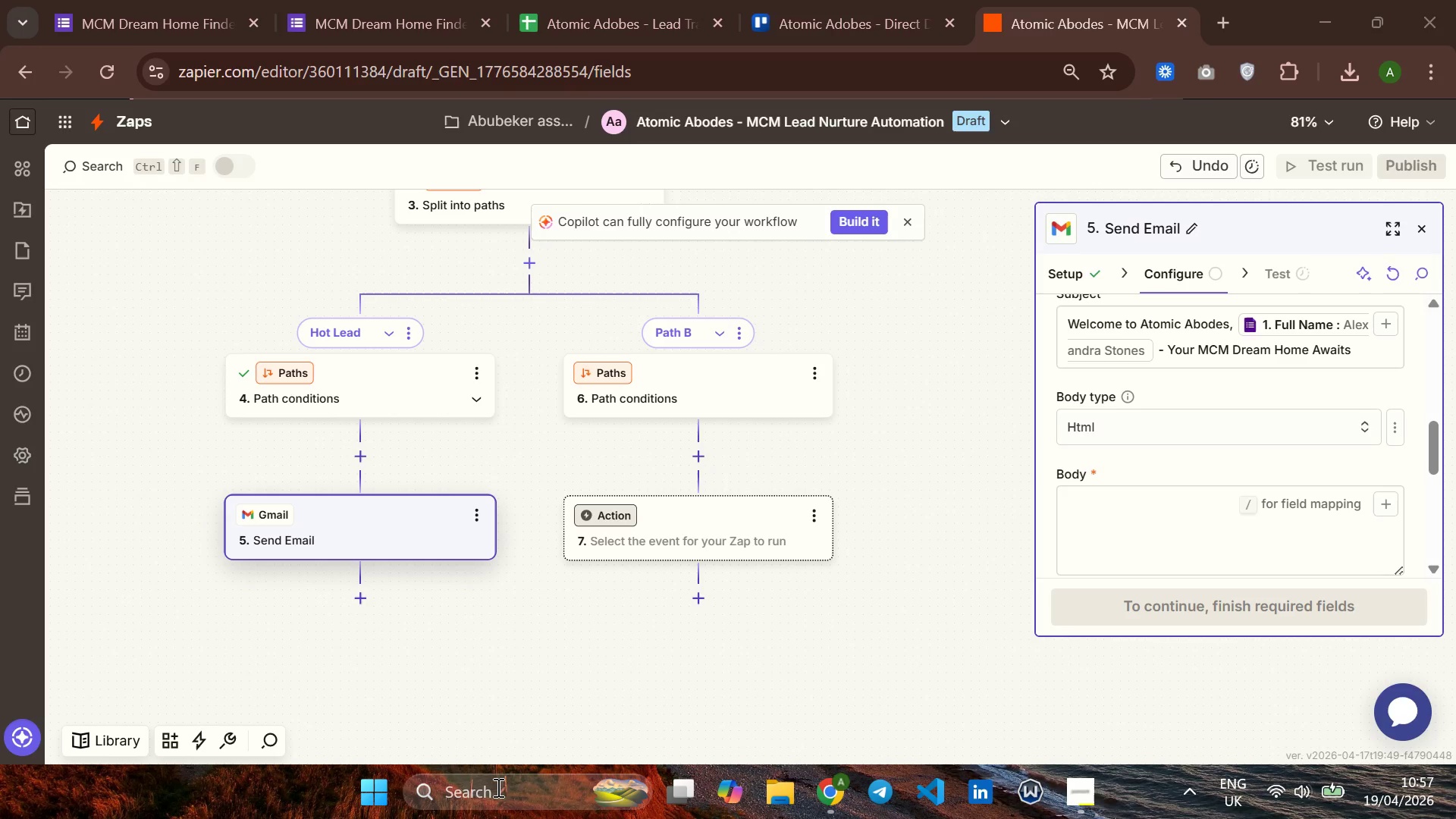 
left_click([497, 787])
 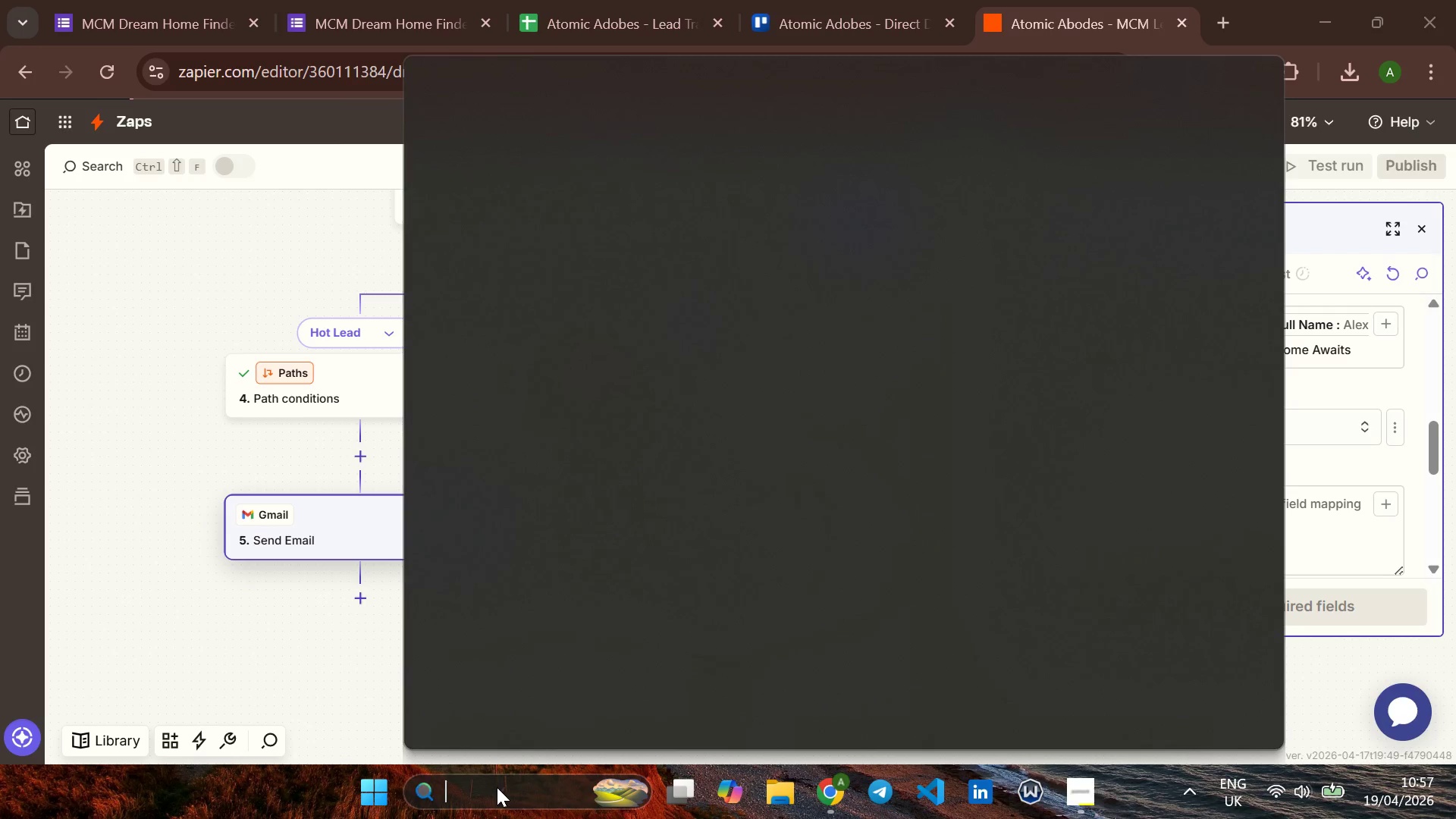 
type(NOTE)
 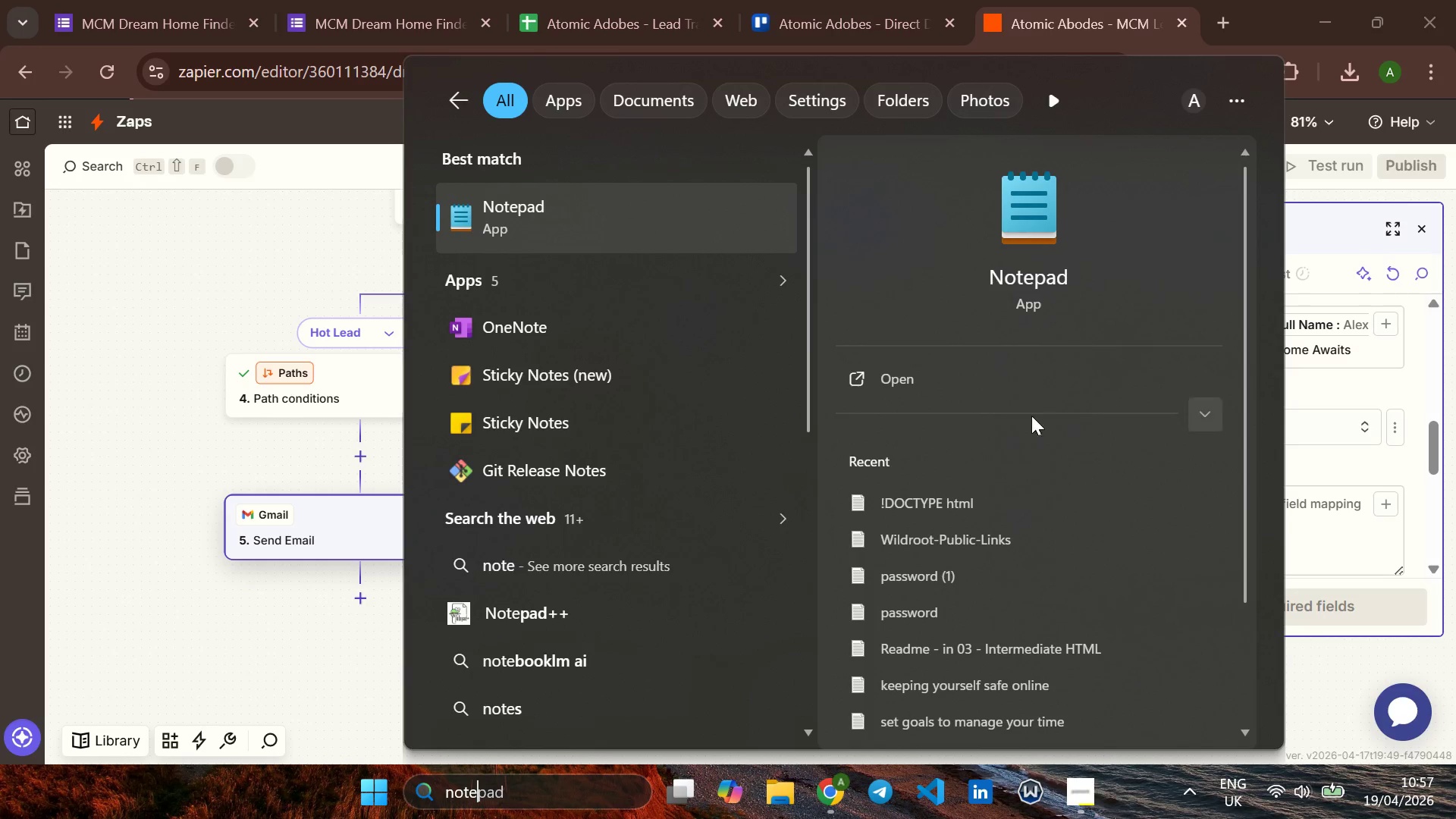 
left_click([1073, 382])
 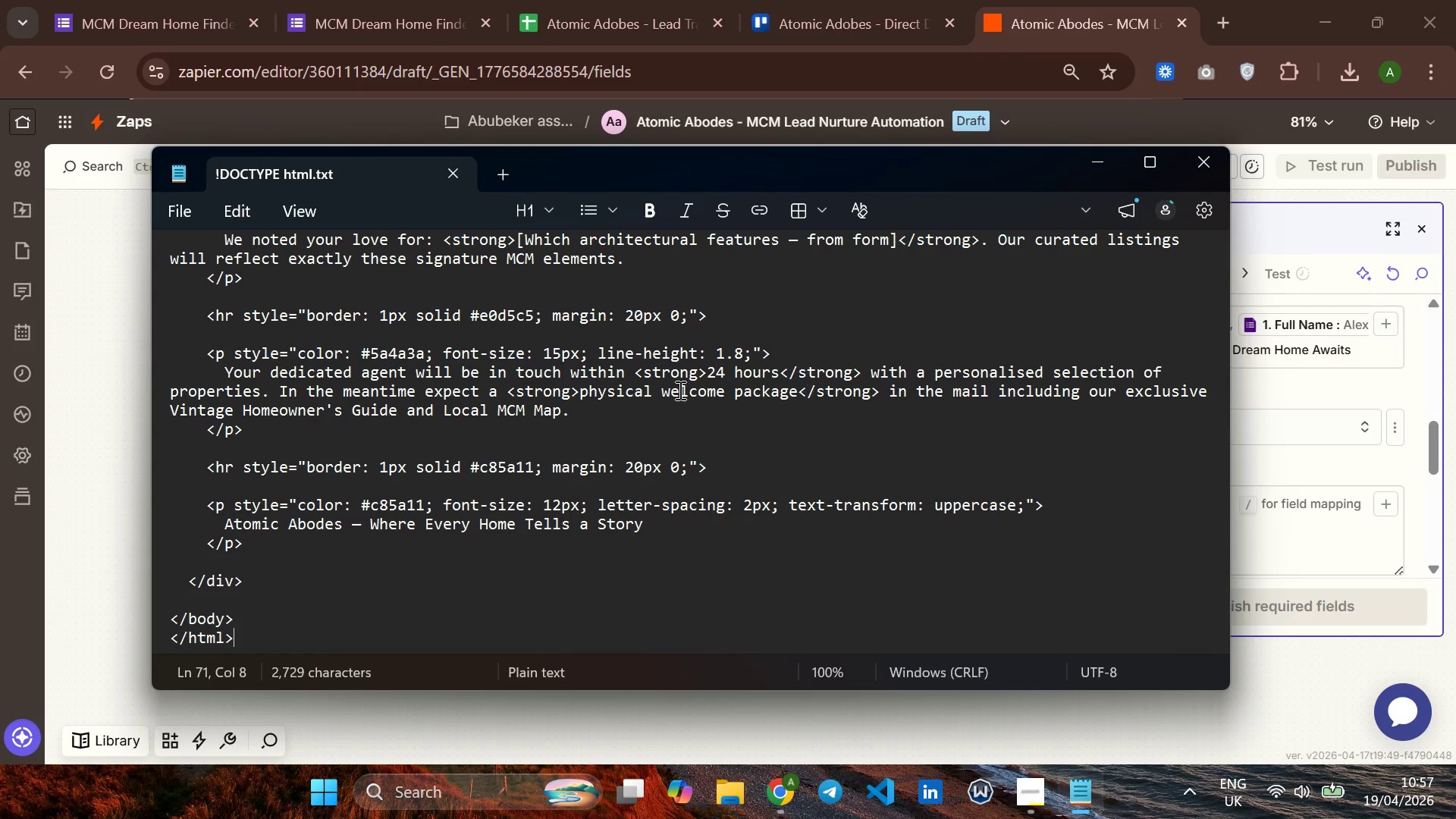 
key(Control+ControlLeft)
 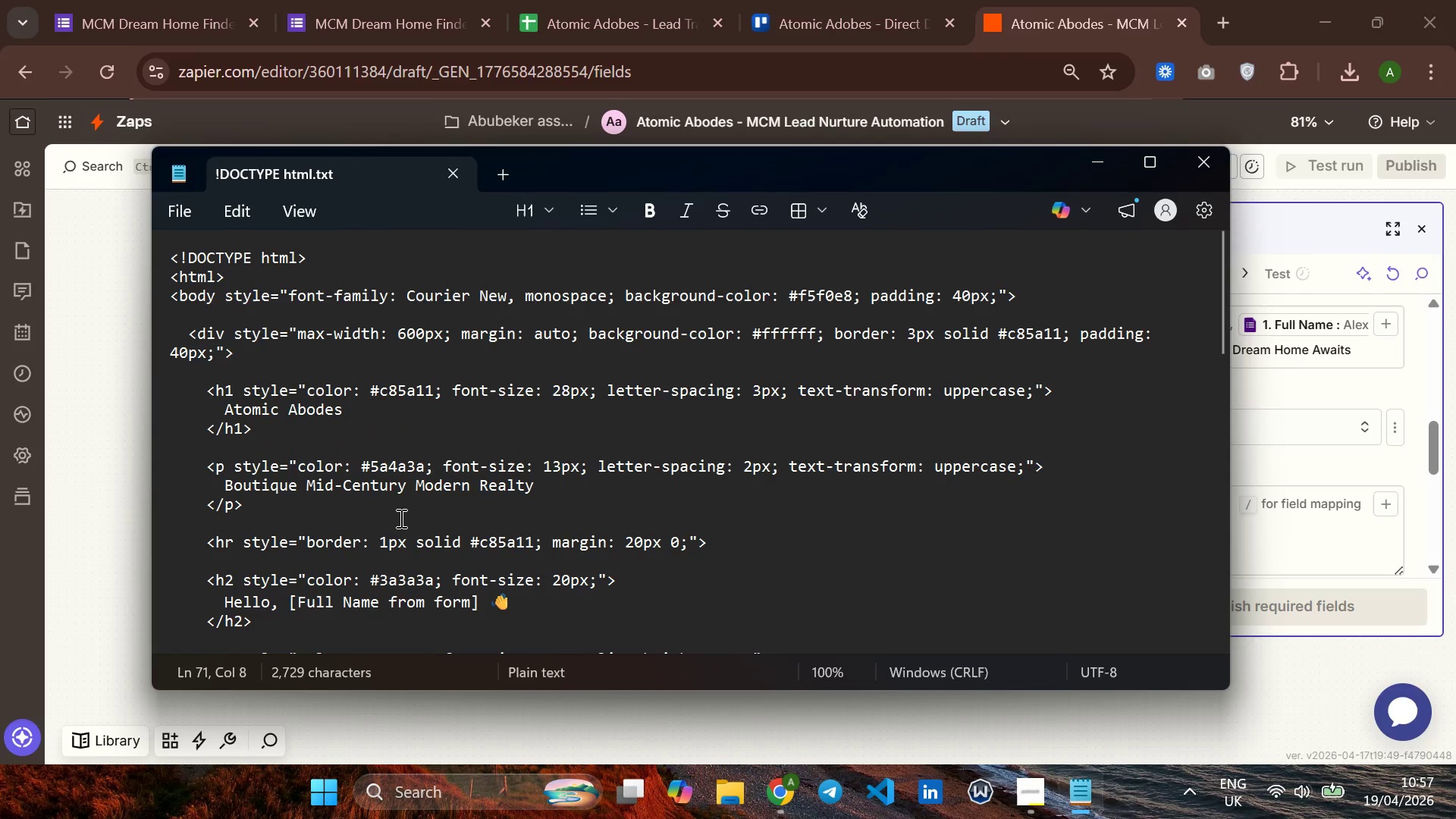 
key(Control+A)
 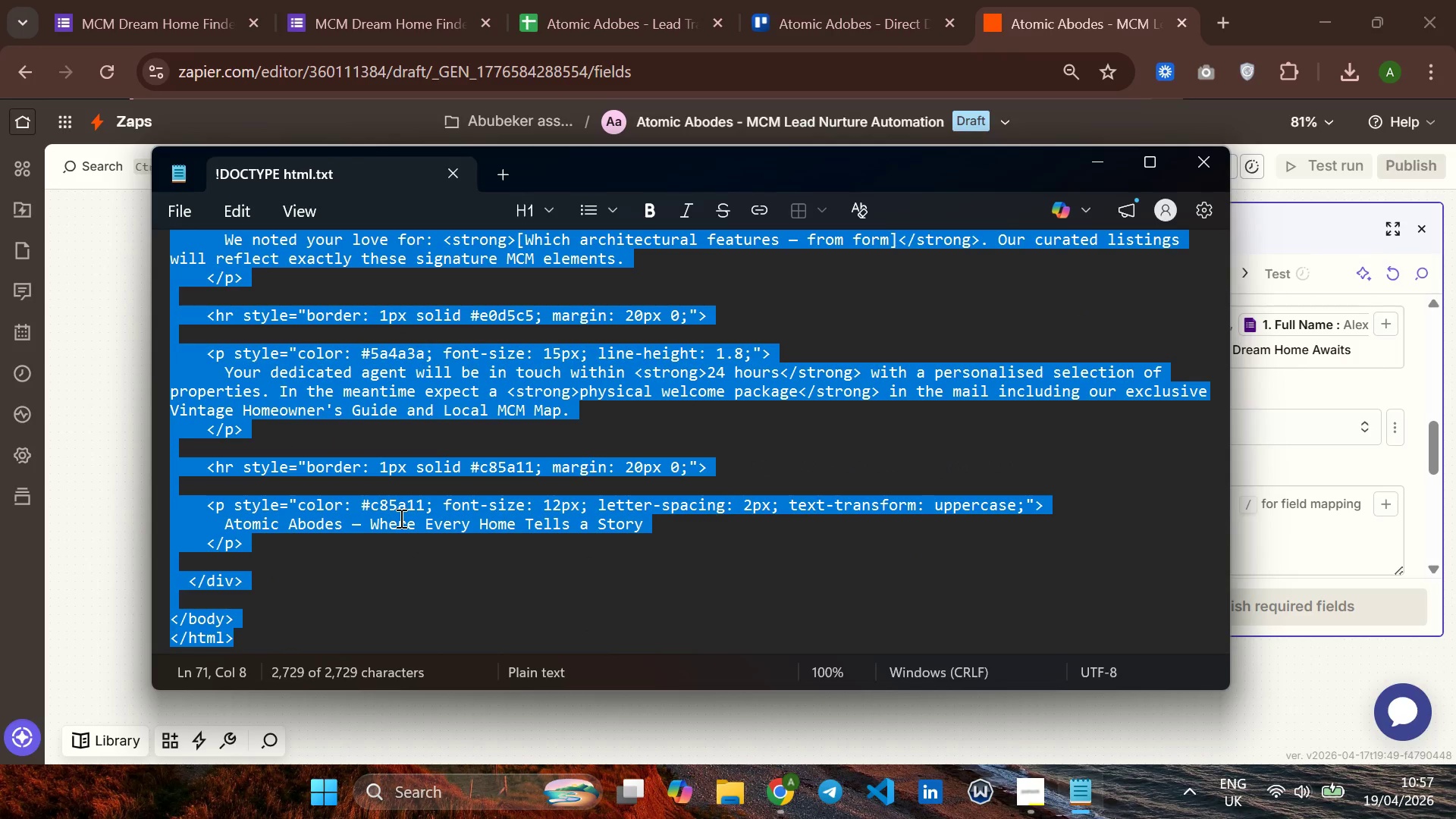 
scroll: coordinate [400, 518], scroll_direction: up, amount: 40.0
 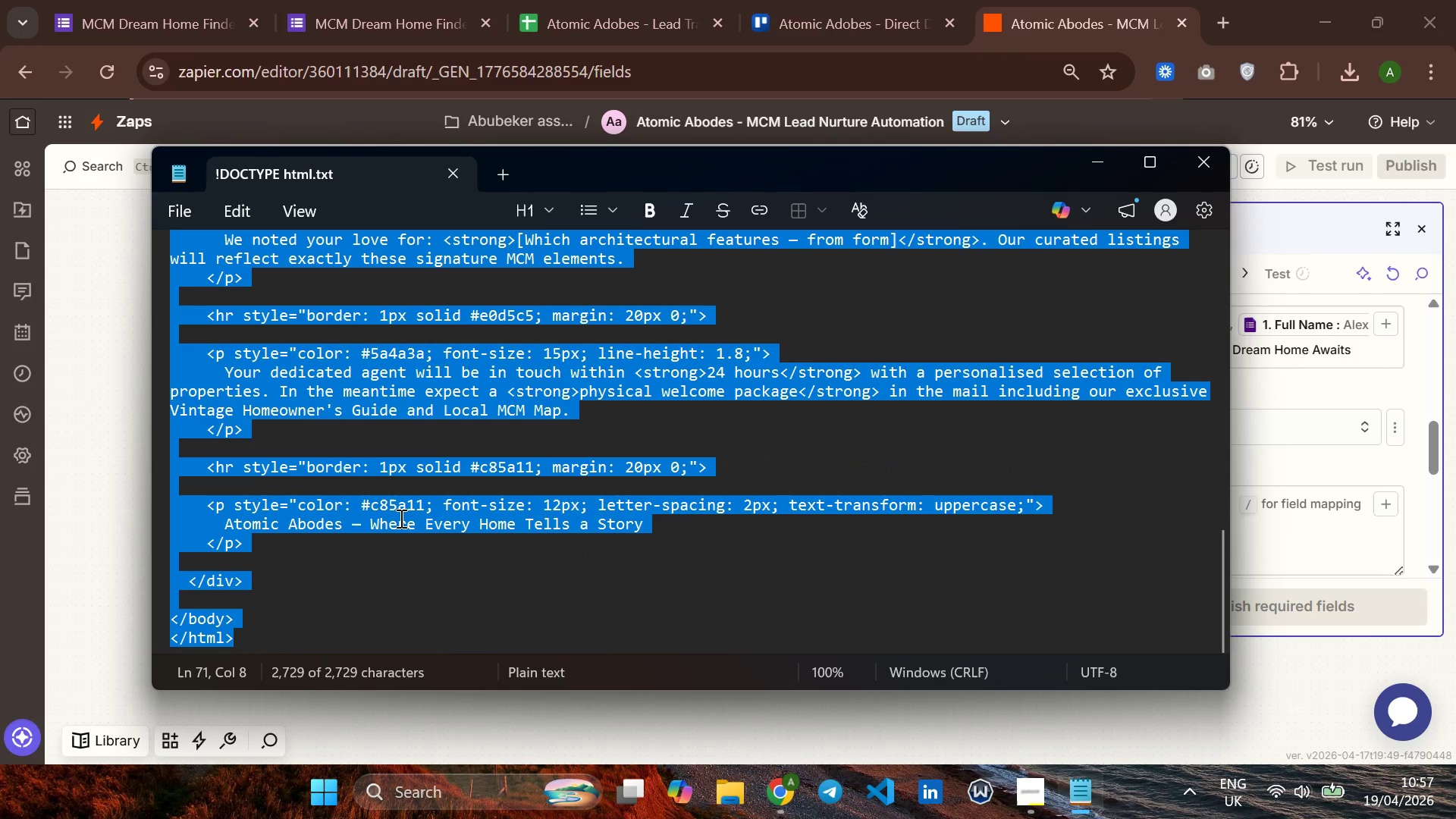 
key(Control+C)
 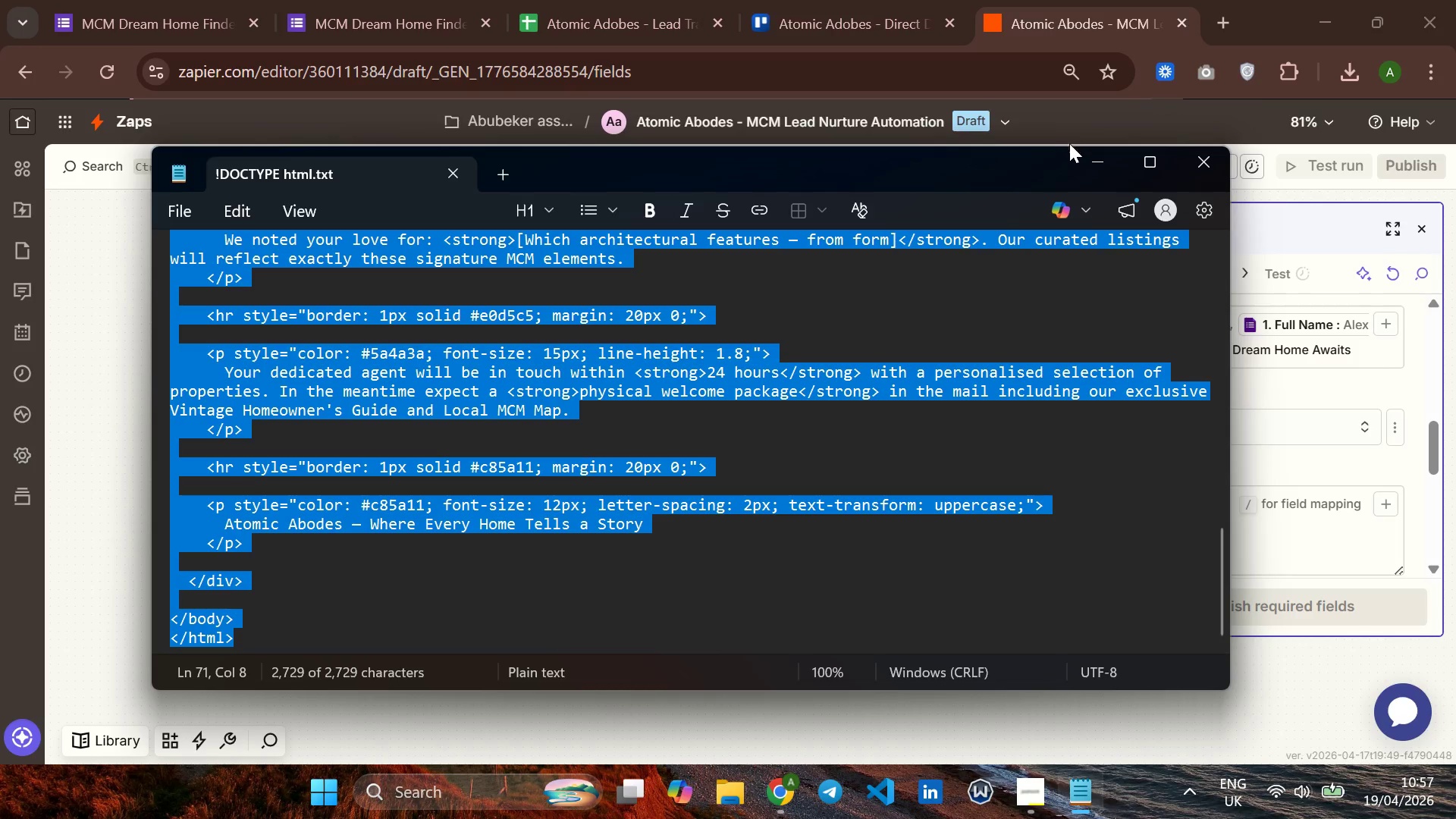 
left_click([1092, 162])
 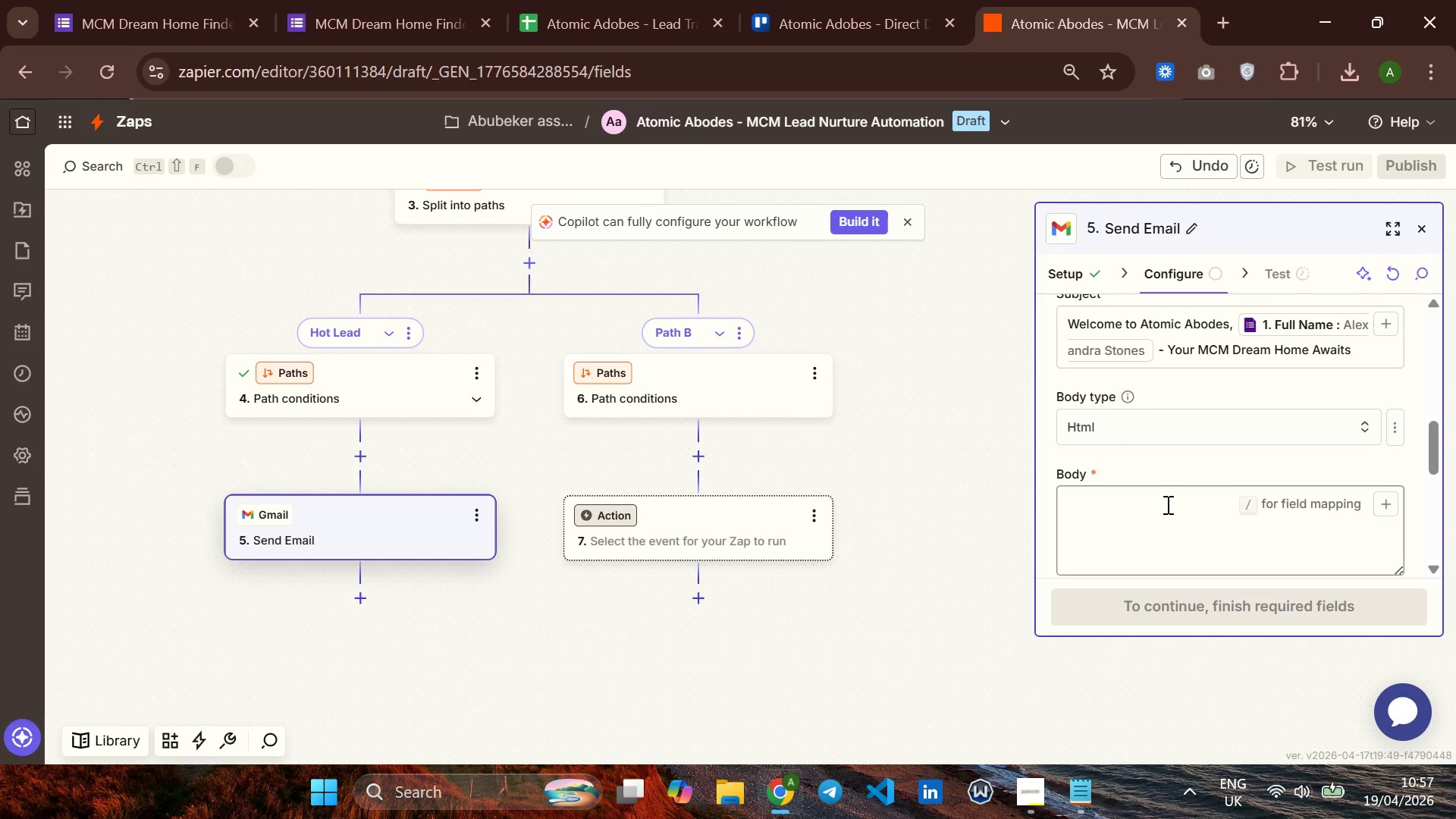 
left_click([1126, 517])
 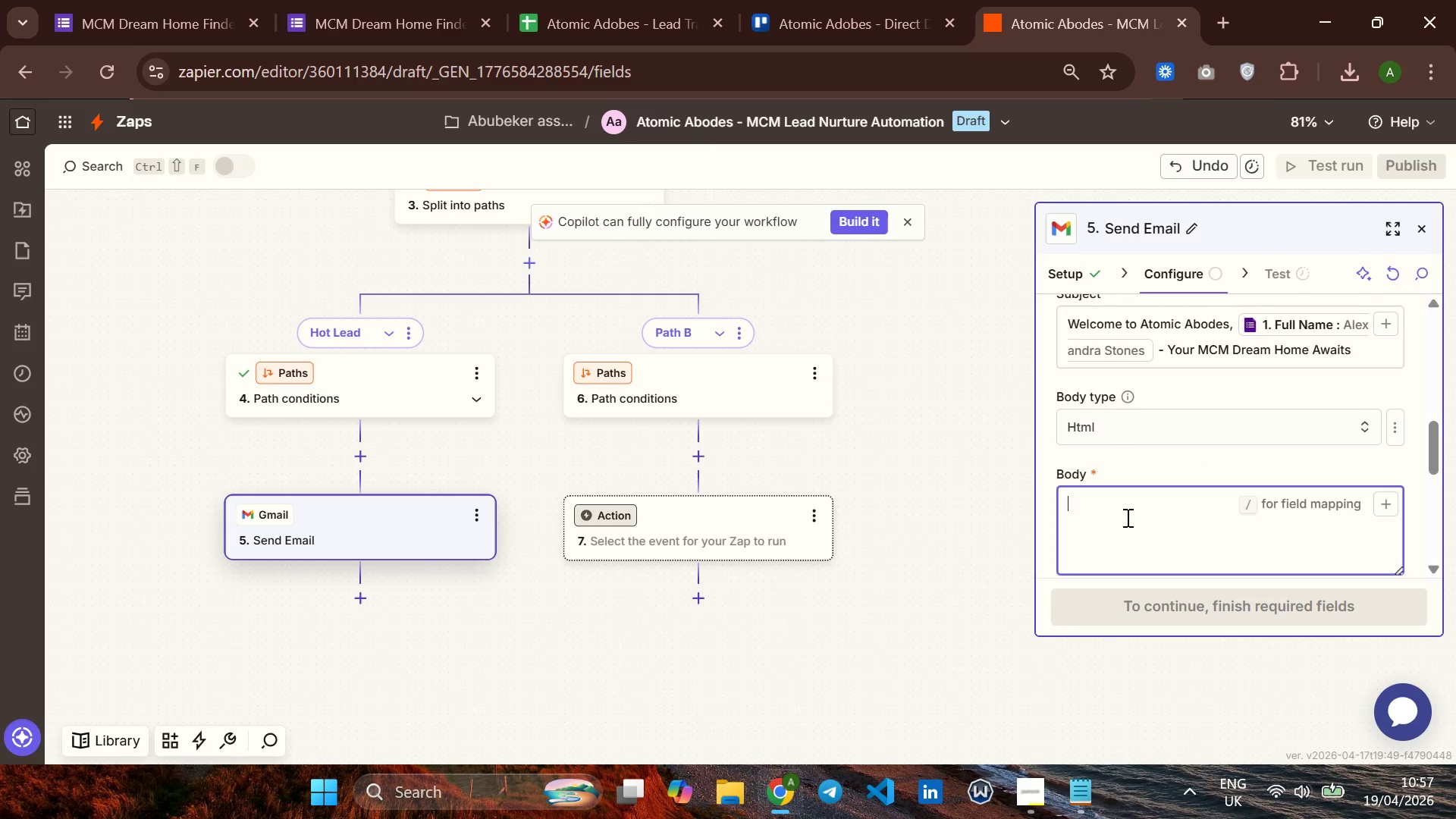 
key(Control+V)
 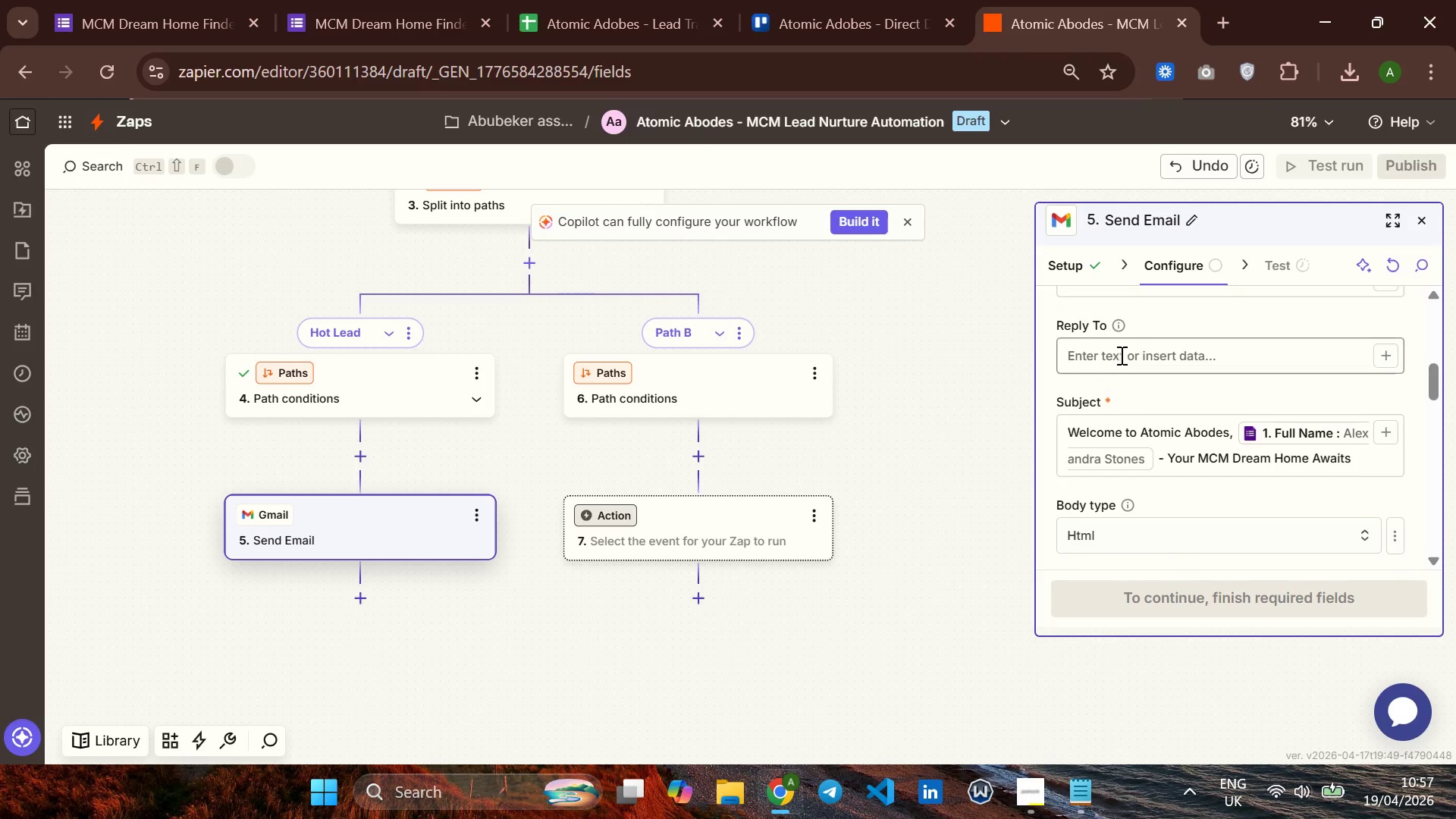 
wait(5.36)
 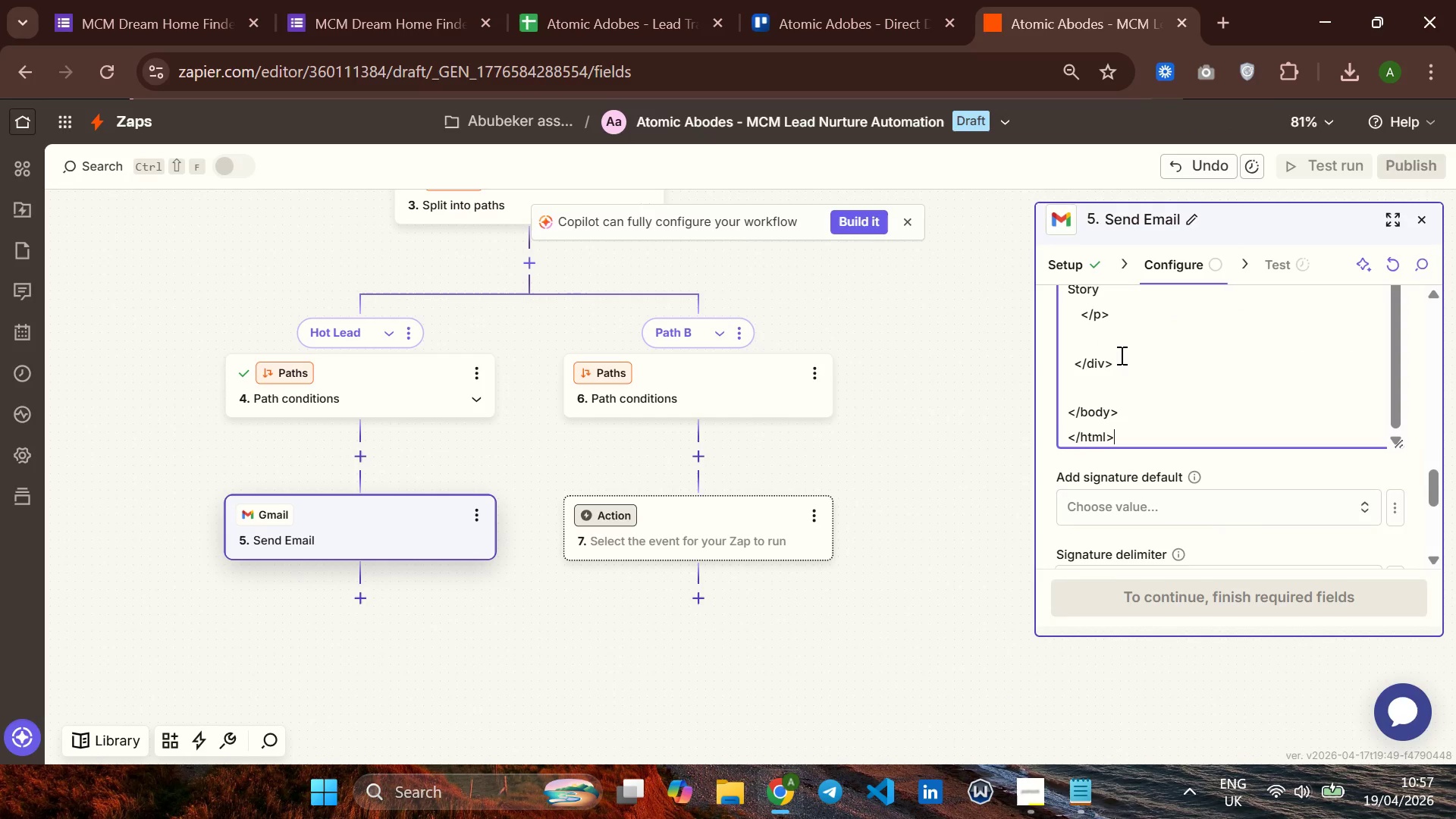 
left_click([1393, 221])
 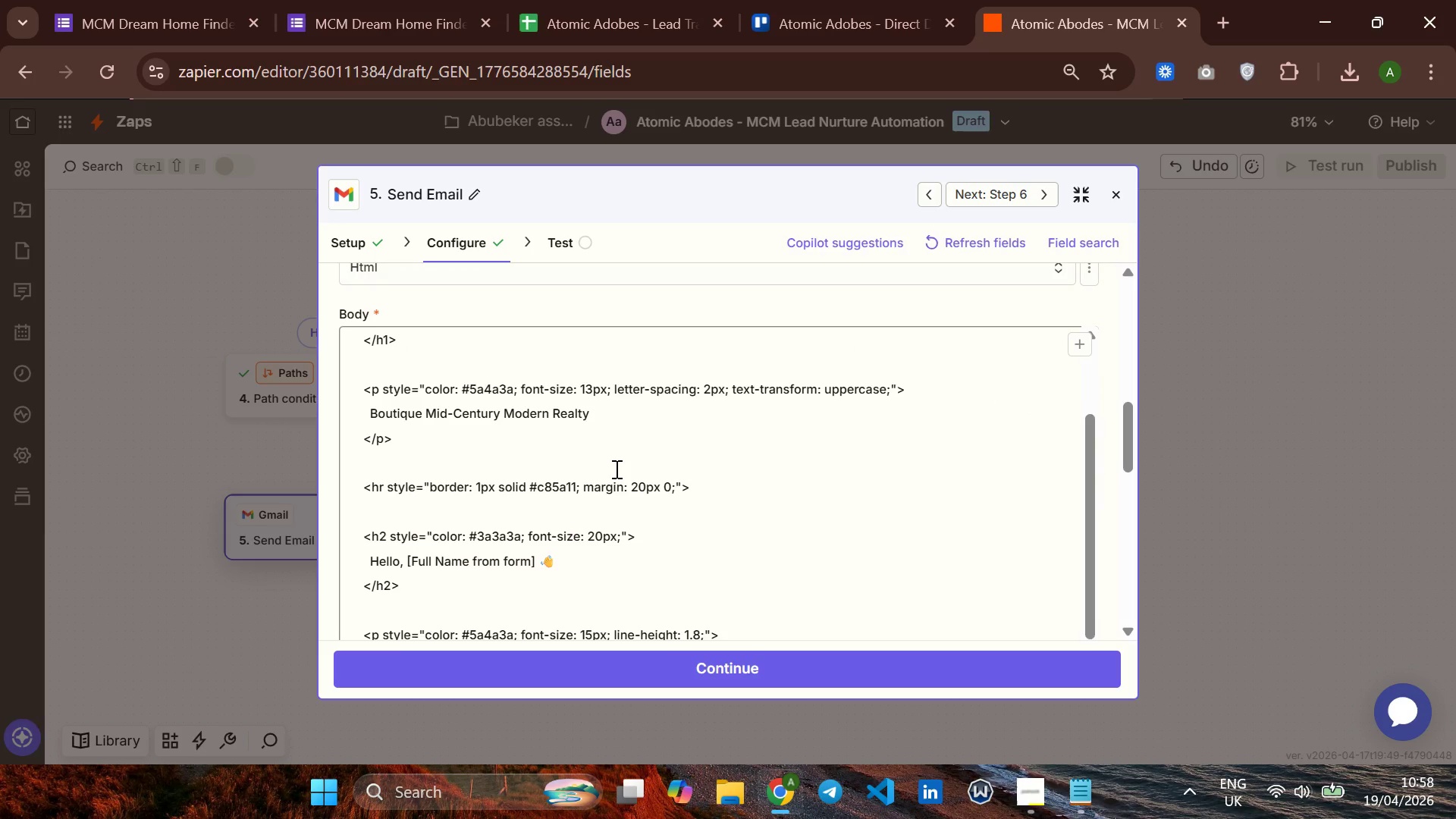 
wait(12.22)
 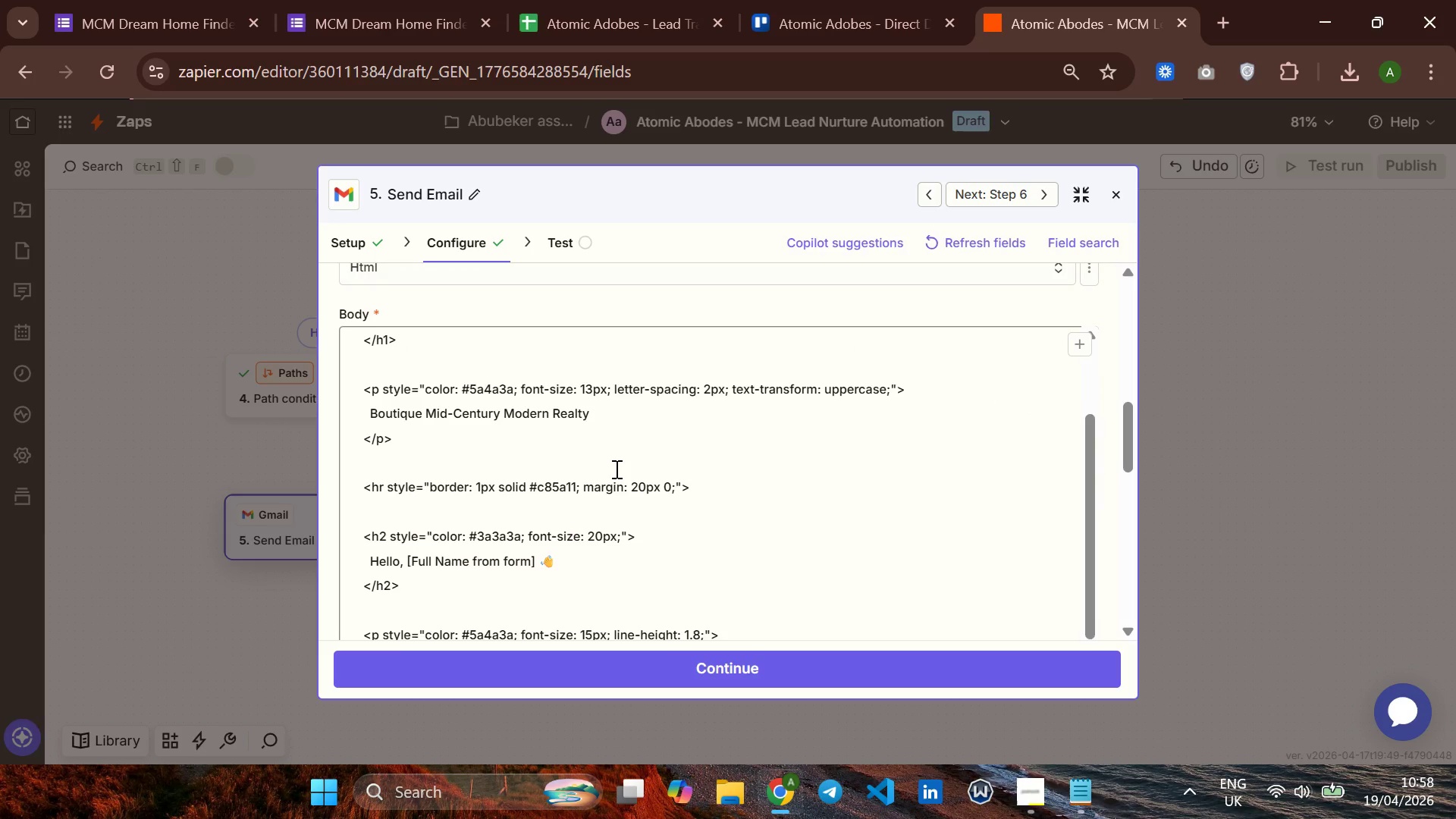 
left_click([529, 457])
 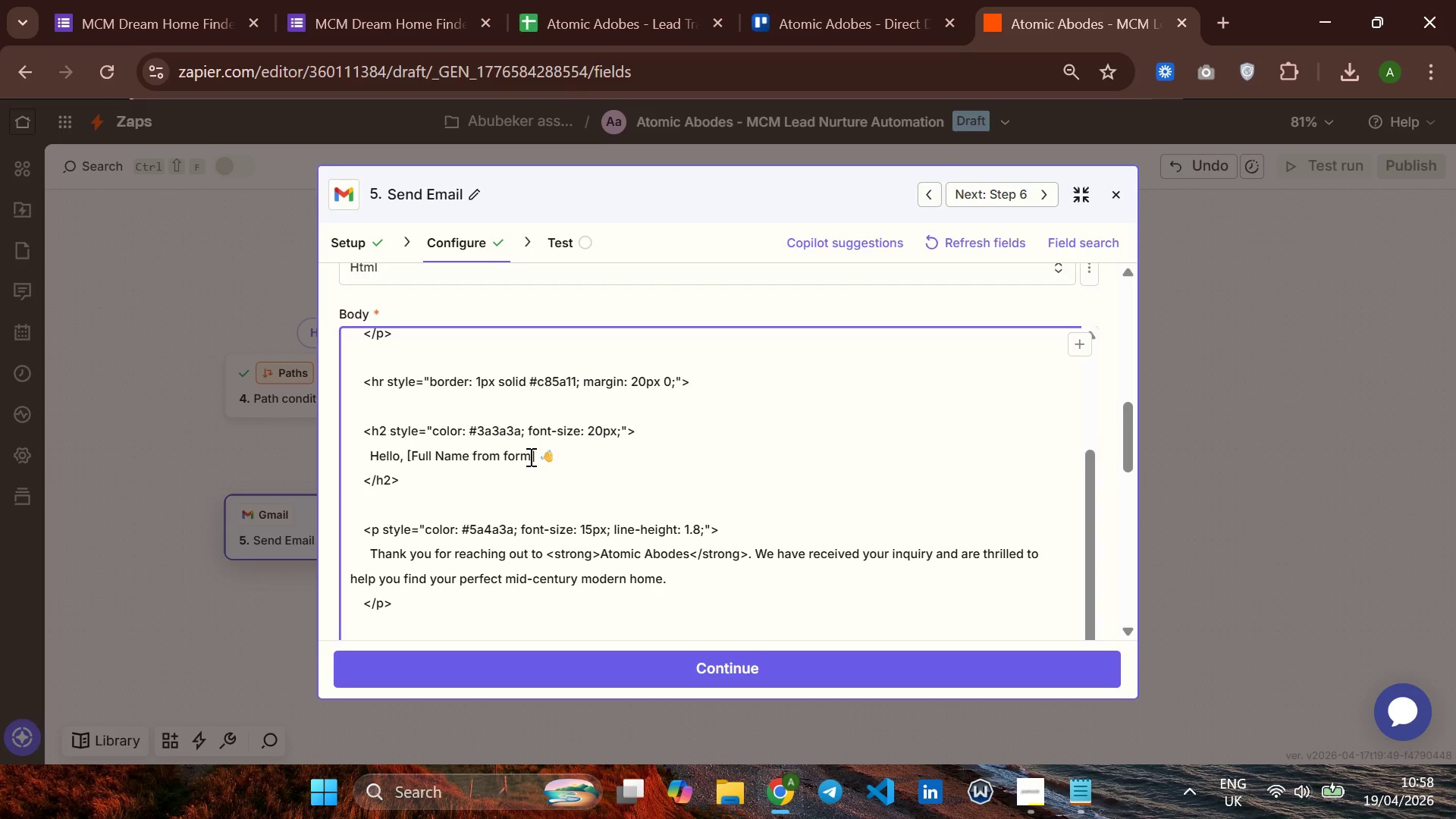 
key(Backspace)
 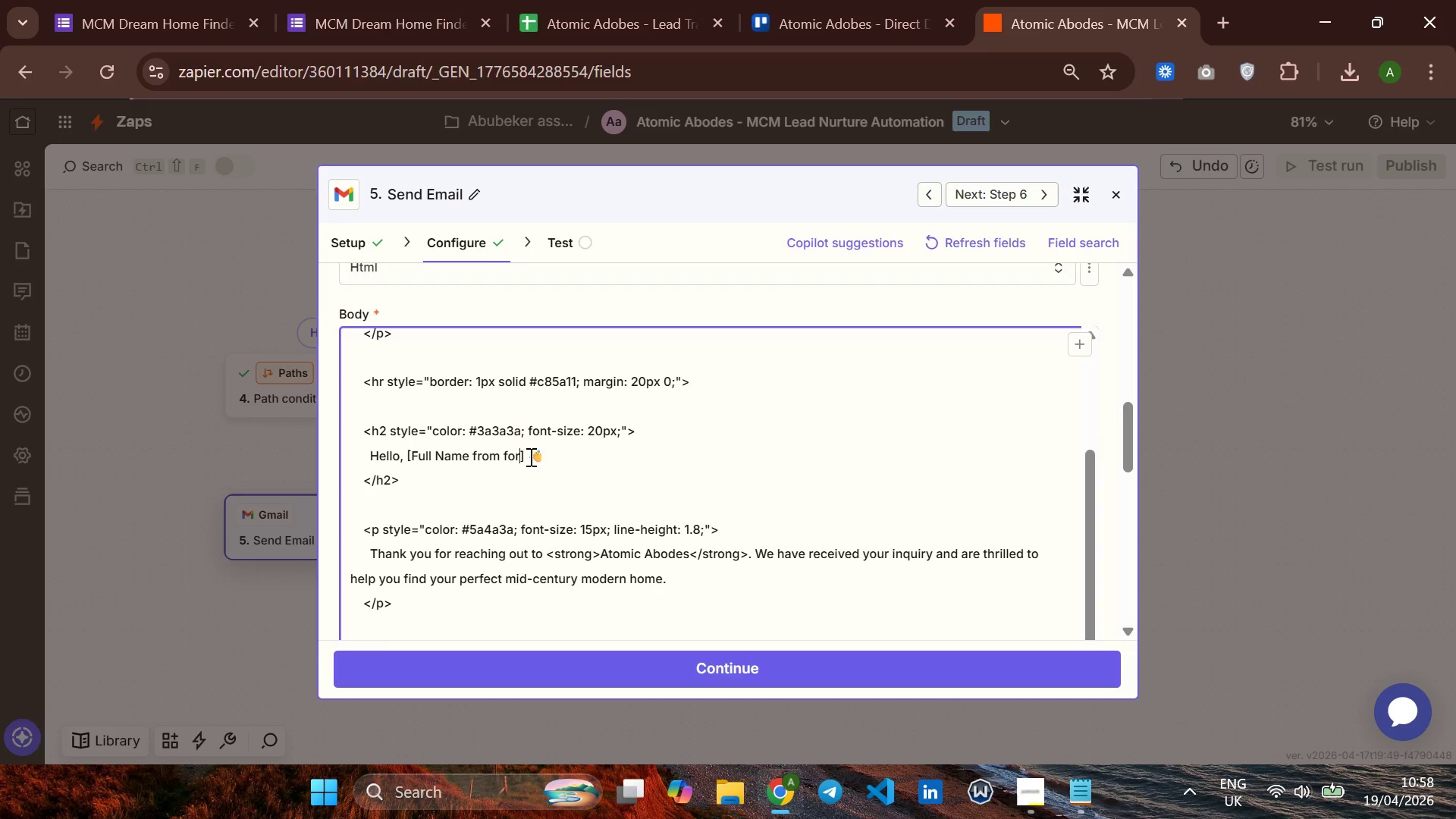 
key(Backspace)
 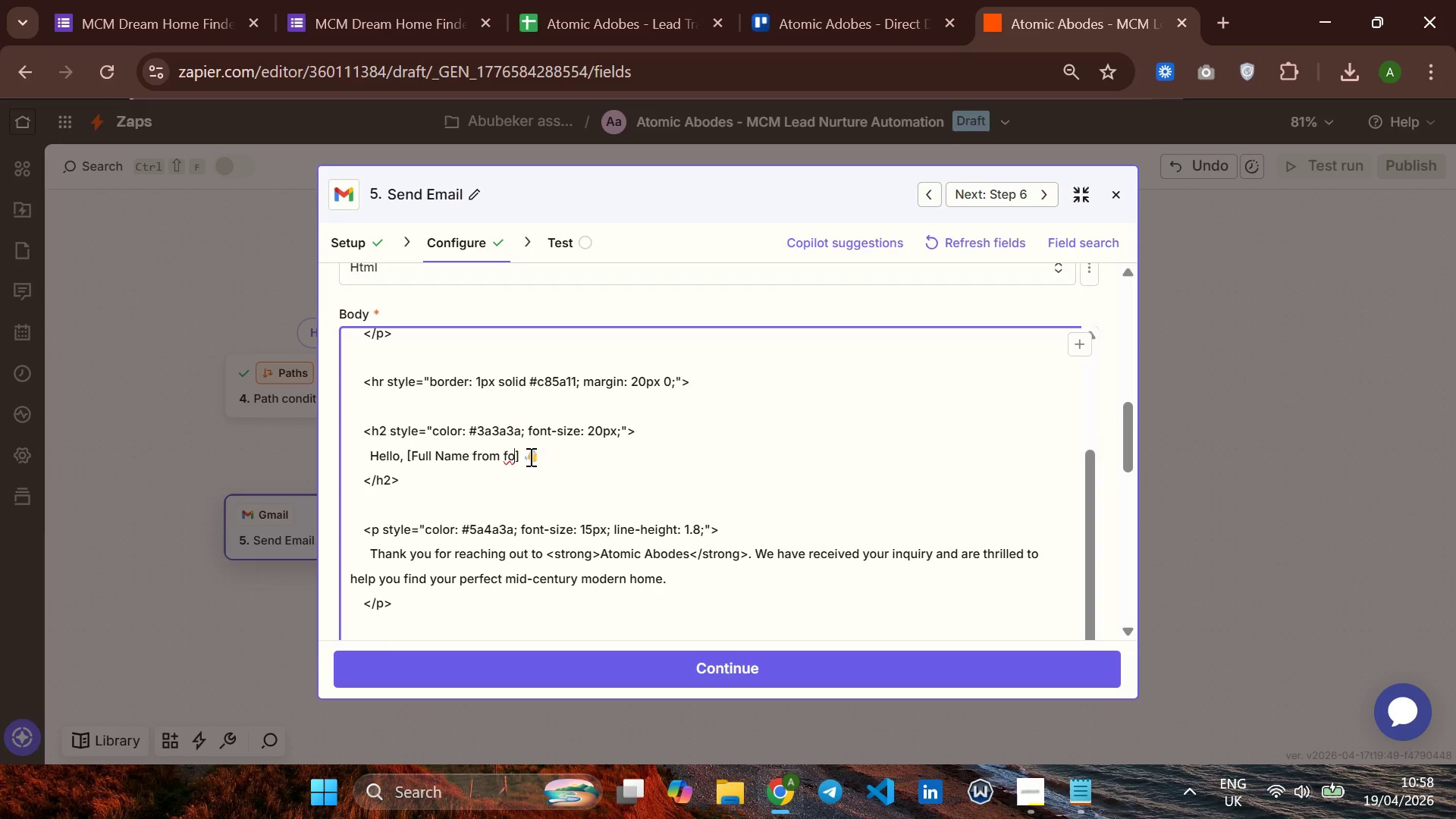 
key(Backspace)
 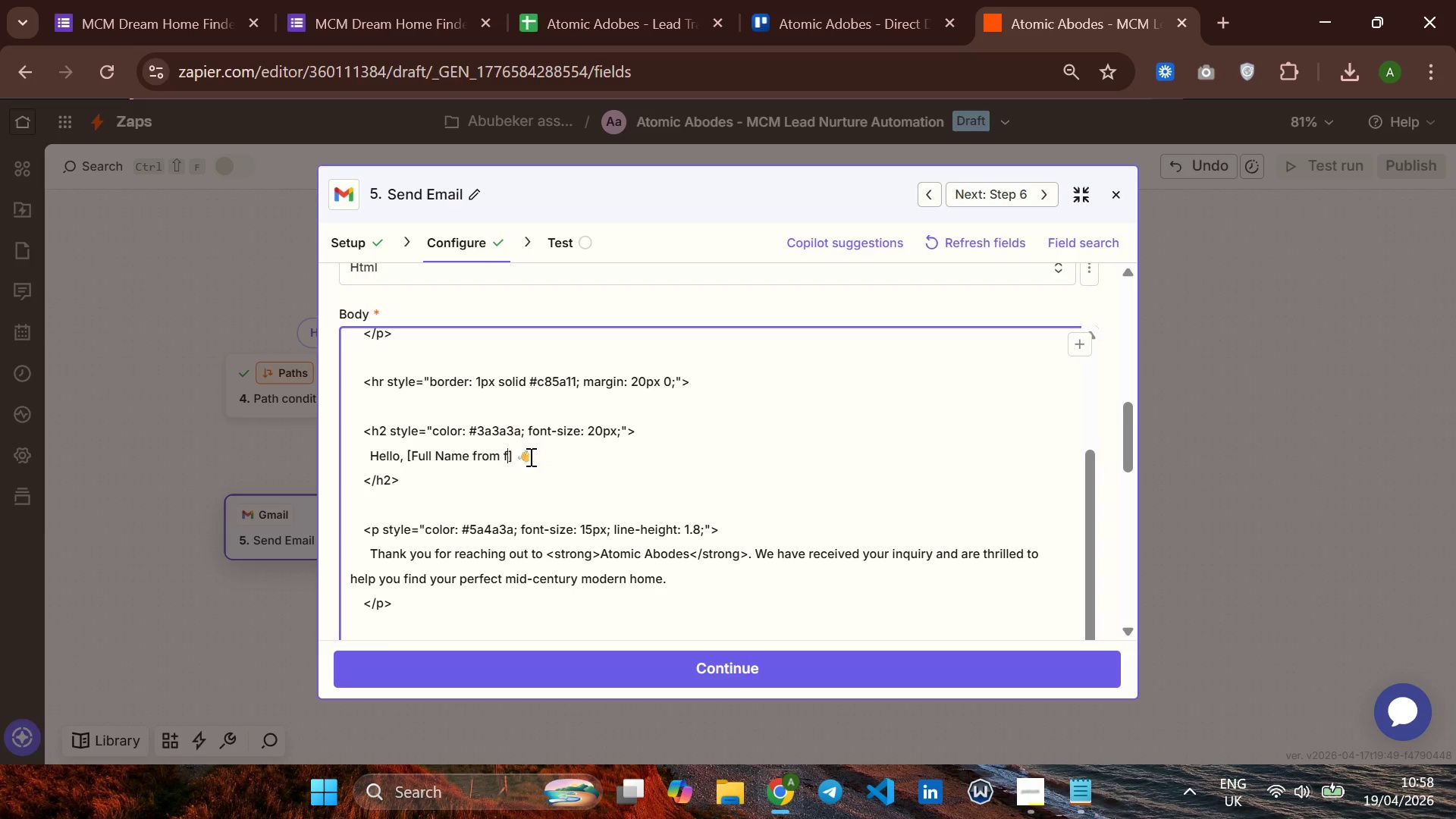 
key(Backspace)
 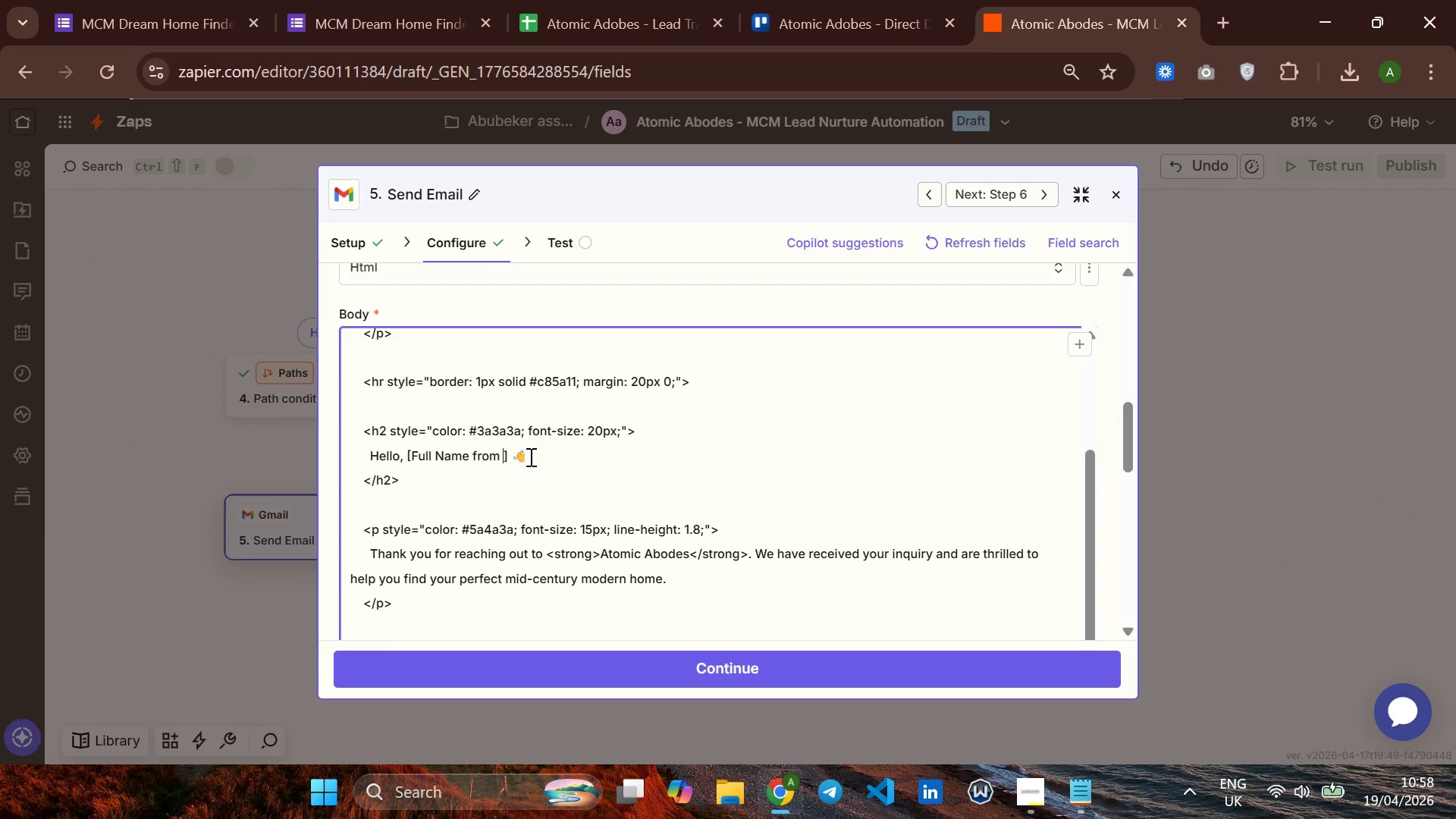 
key(Backspace)
 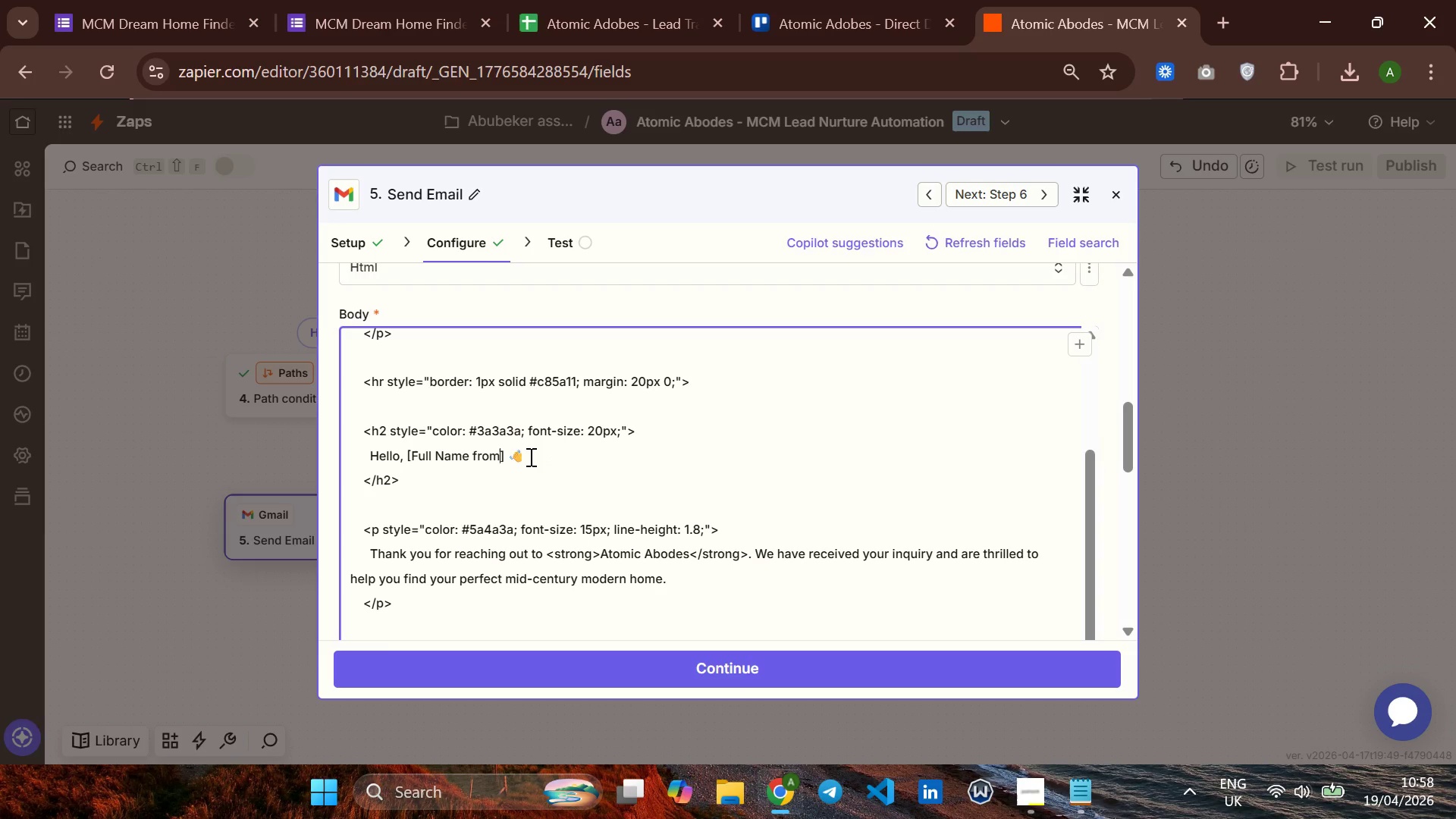 
key(Backspace)
 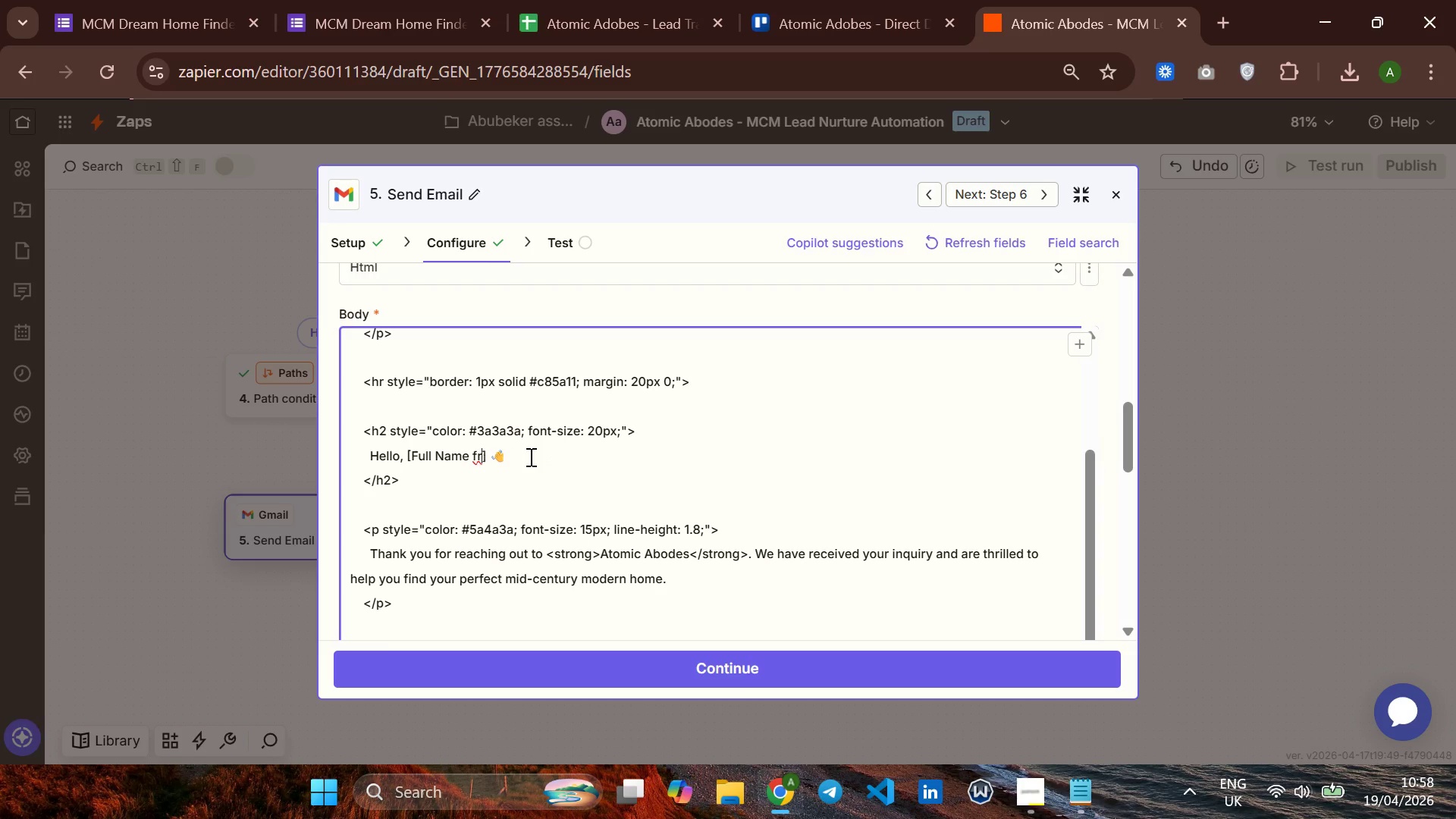 
key(Backspace)
 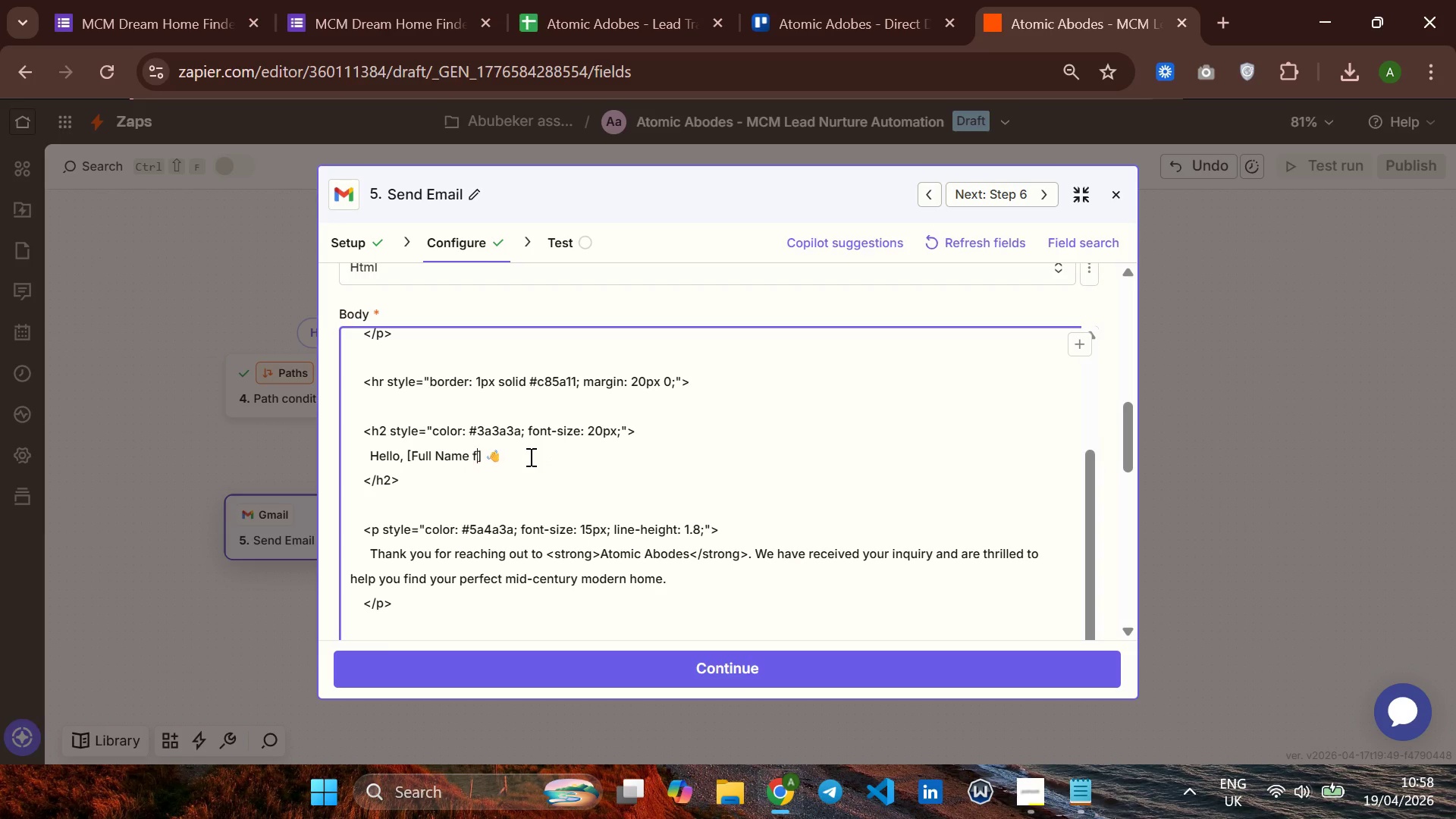 
key(Backspace)
 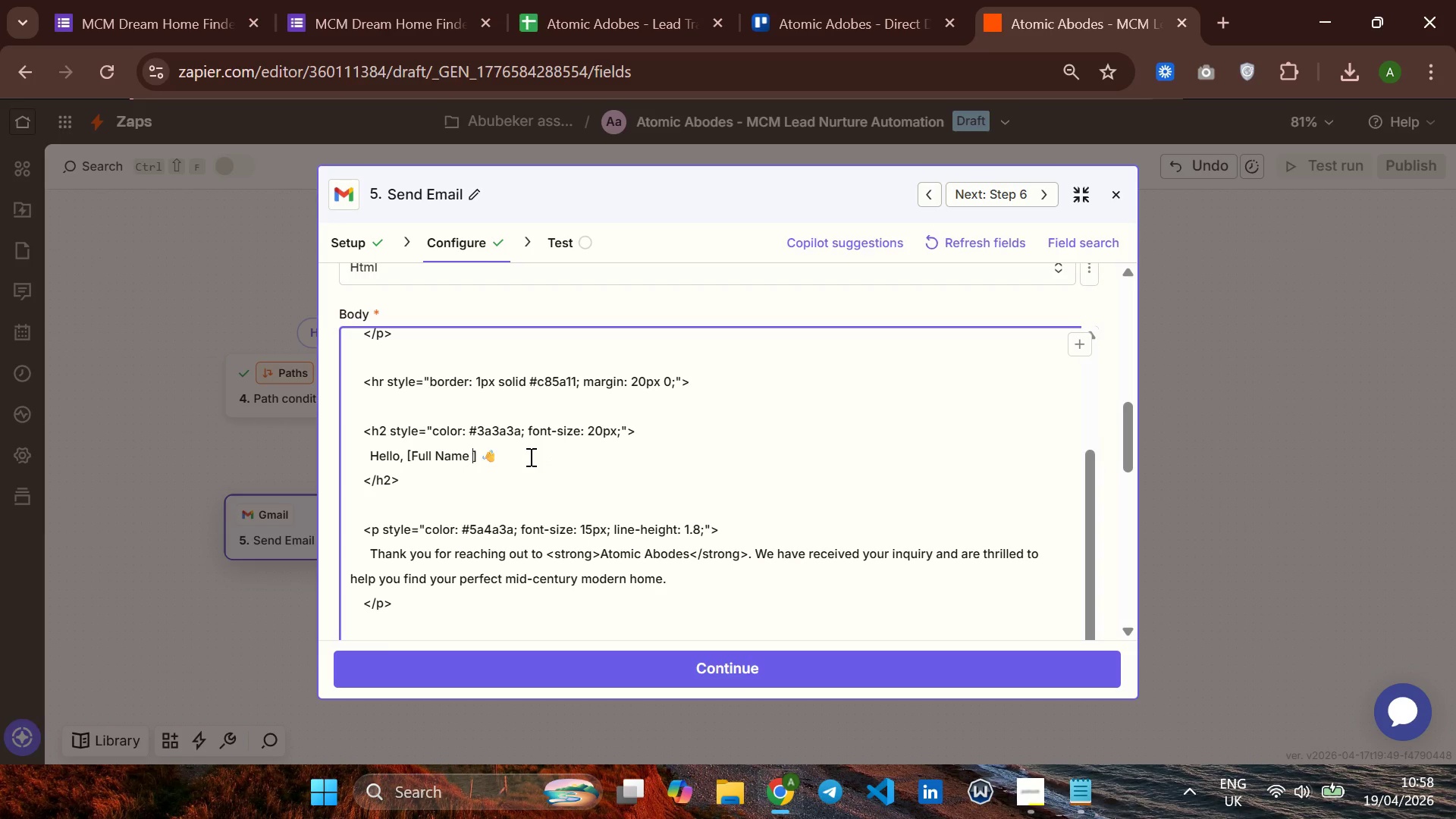 
key(Backspace)
 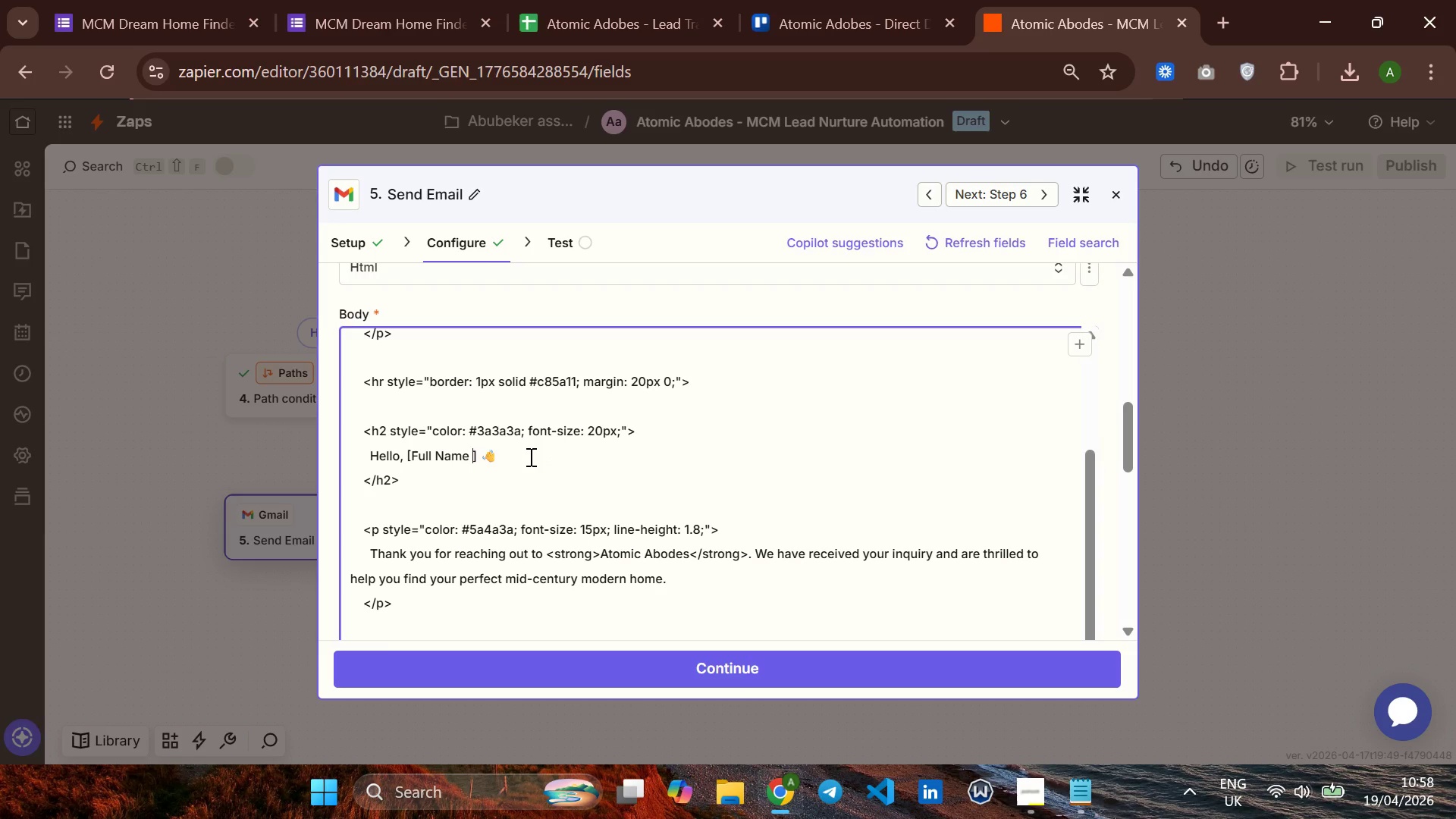 
key(Backspace)
 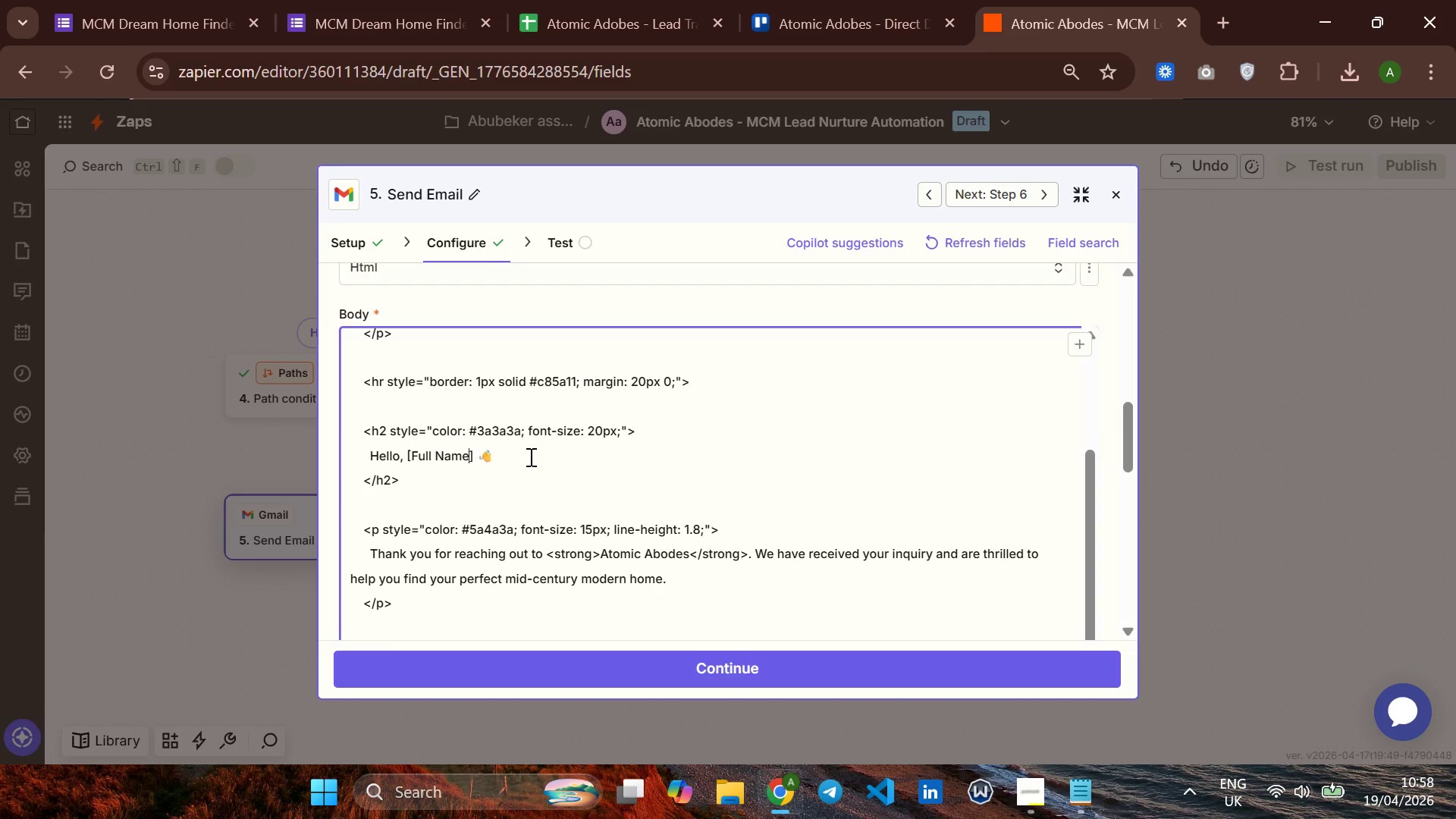 
key(Backspace)
 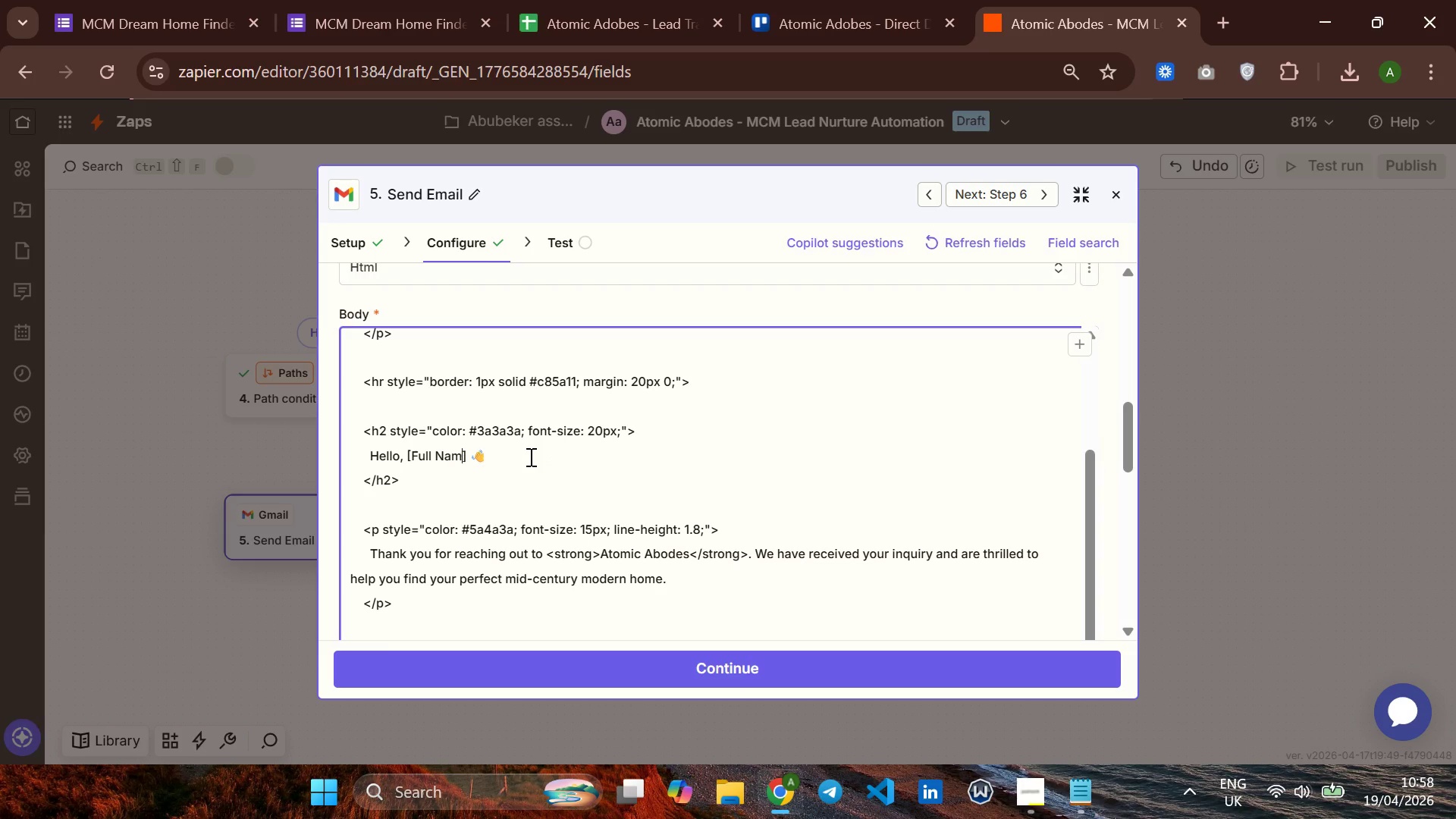 
key(Backspace)
 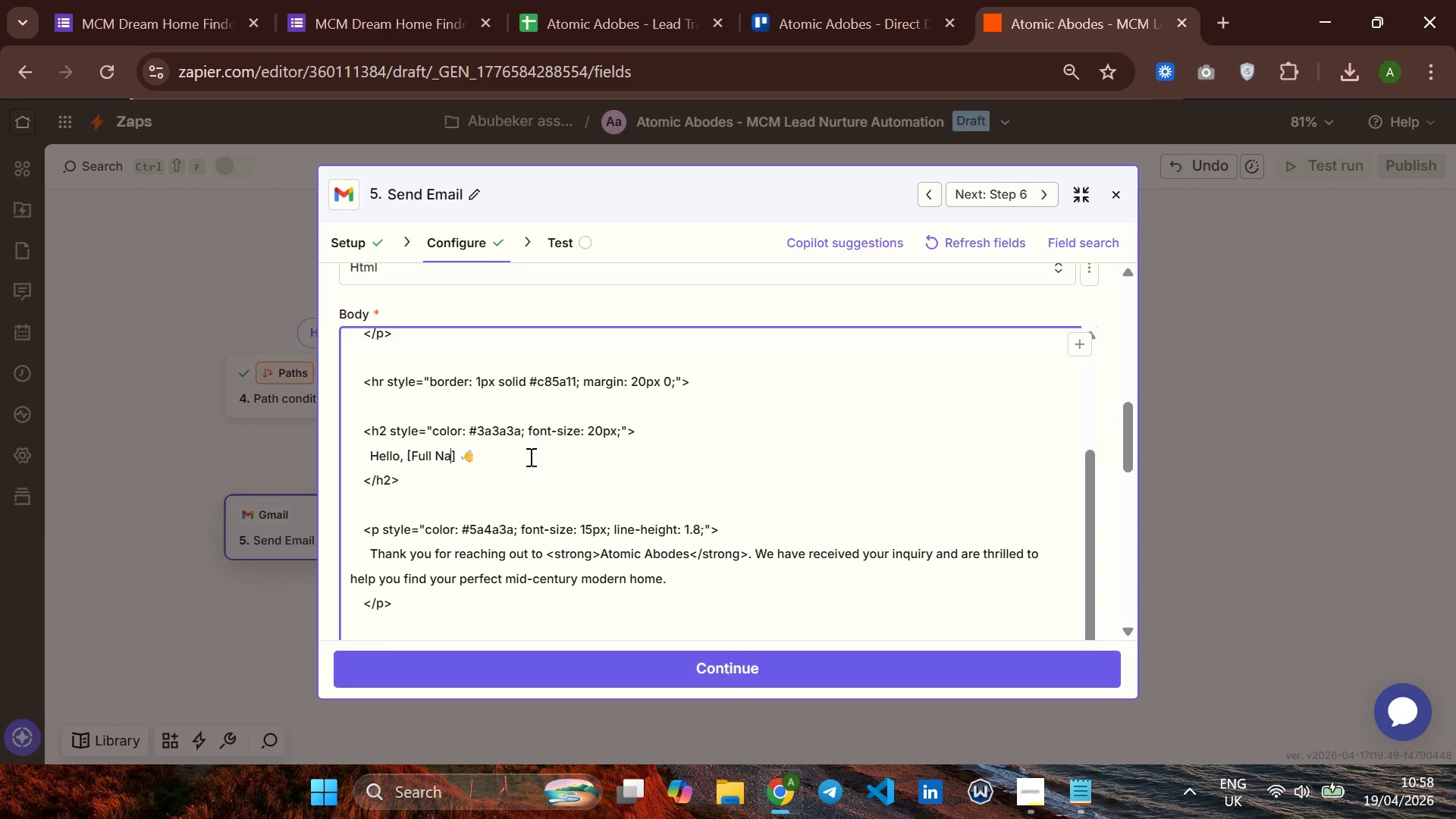 
key(Backspace)
 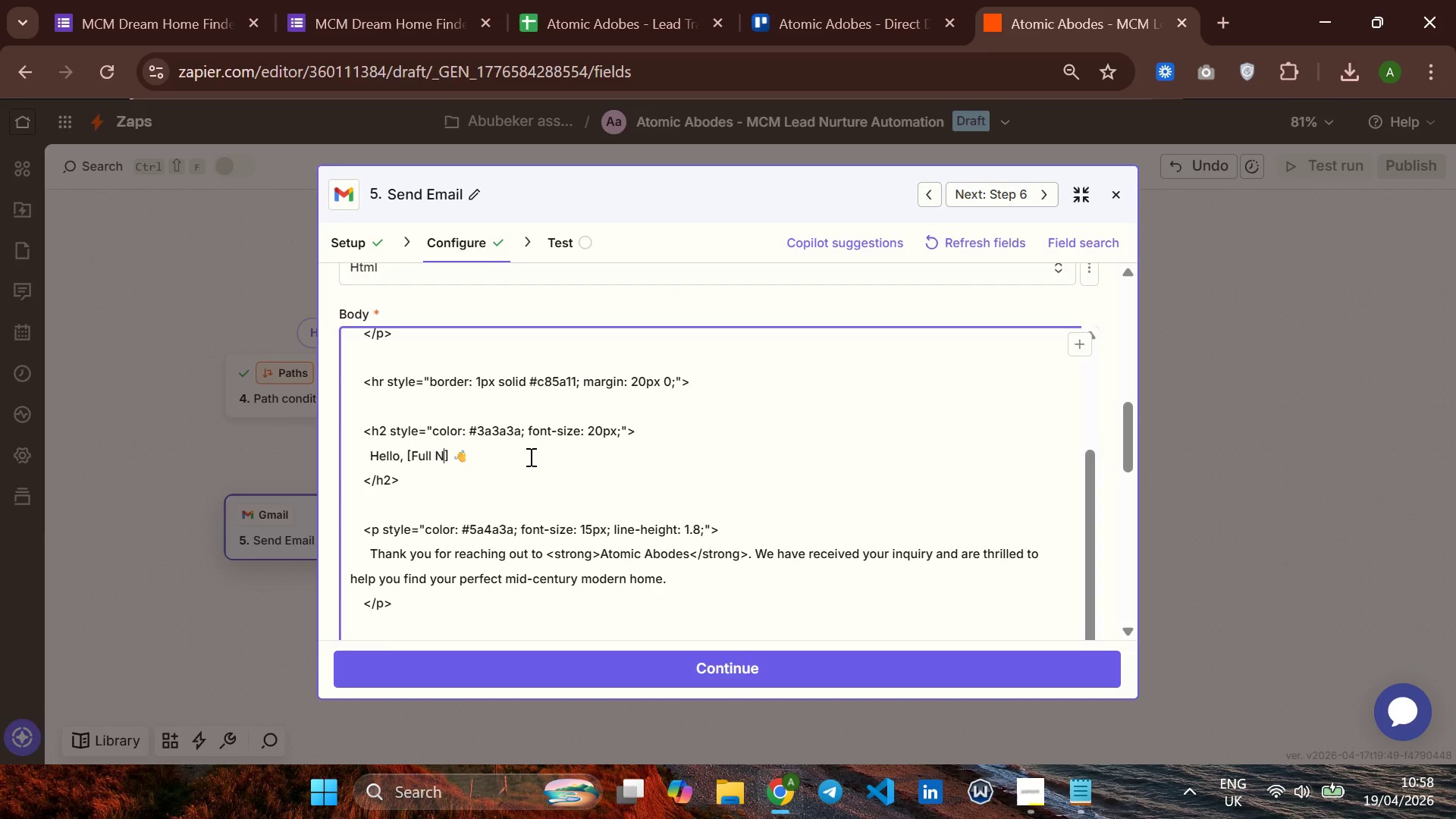 
key(Backspace)
 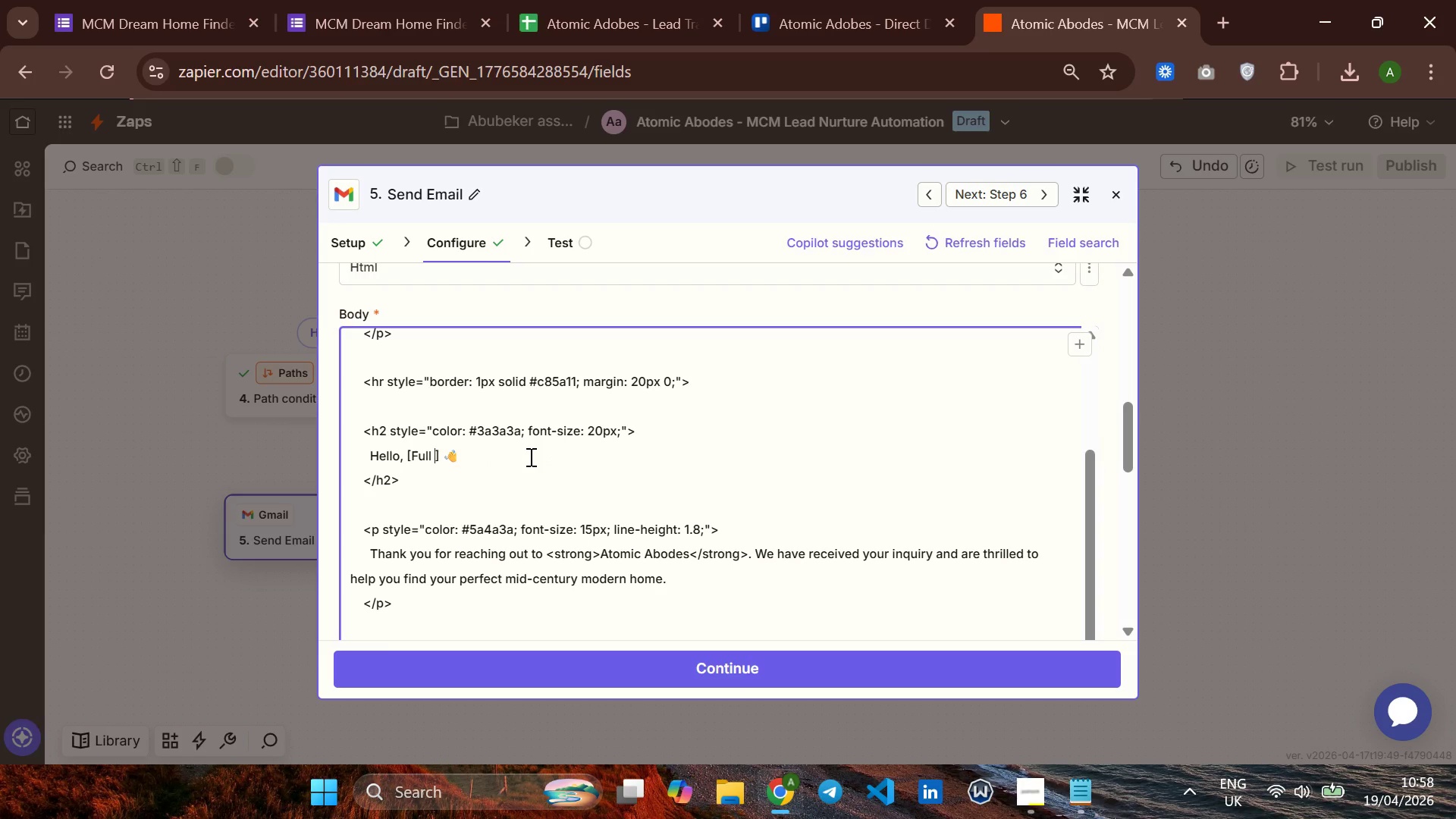 
key(Backspace)
 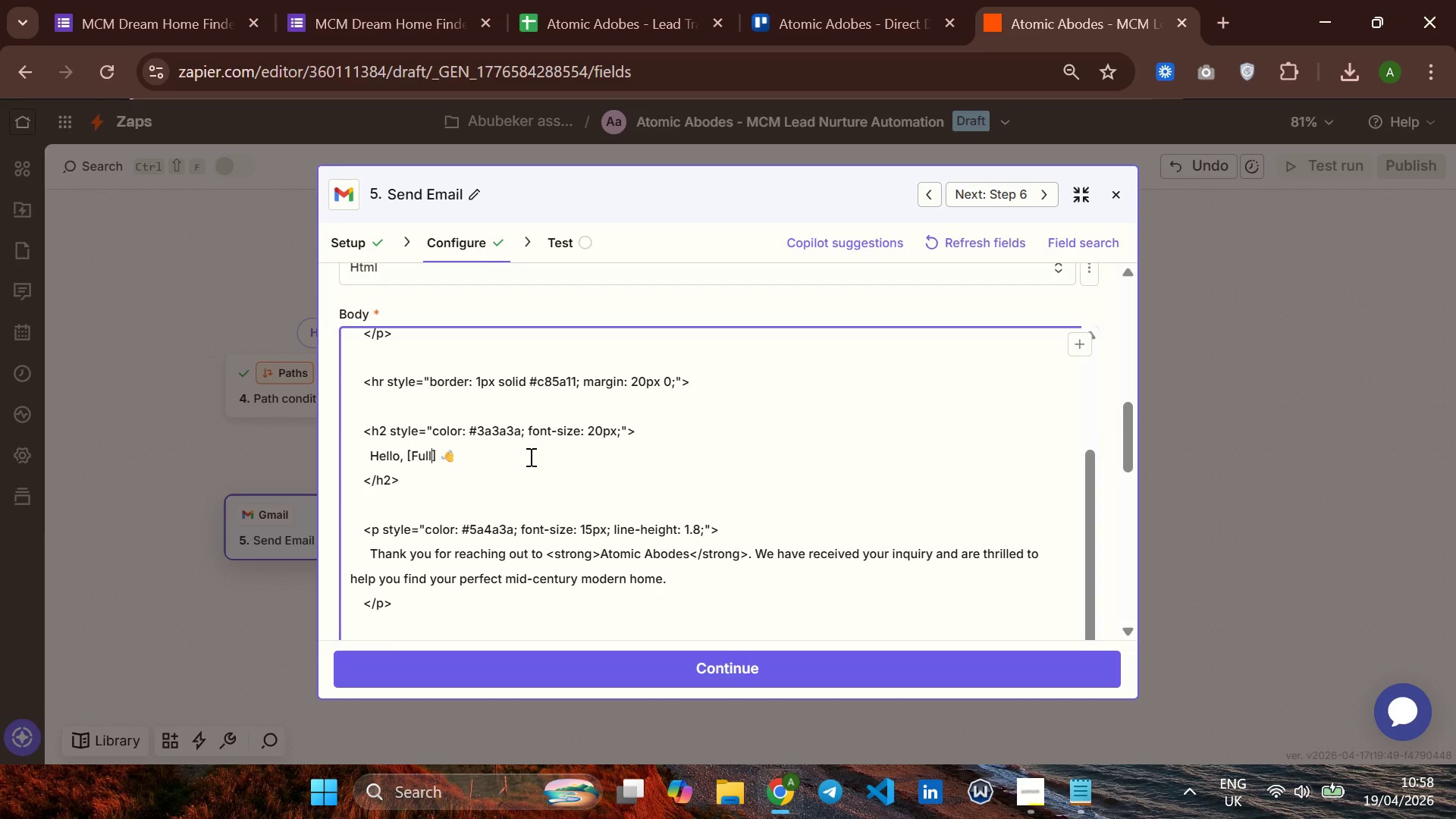 
key(Backspace)
 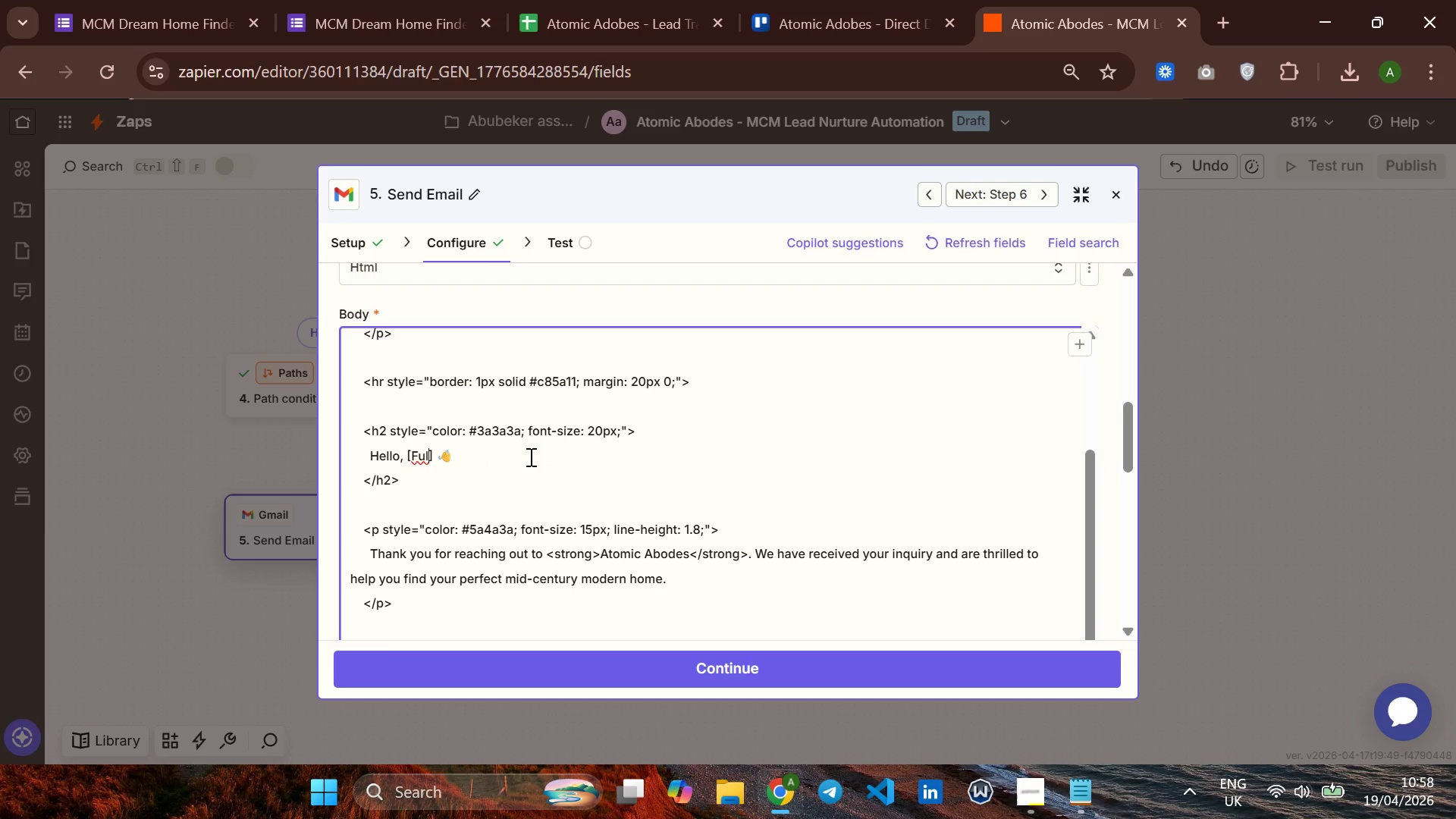 
key(Backspace)
 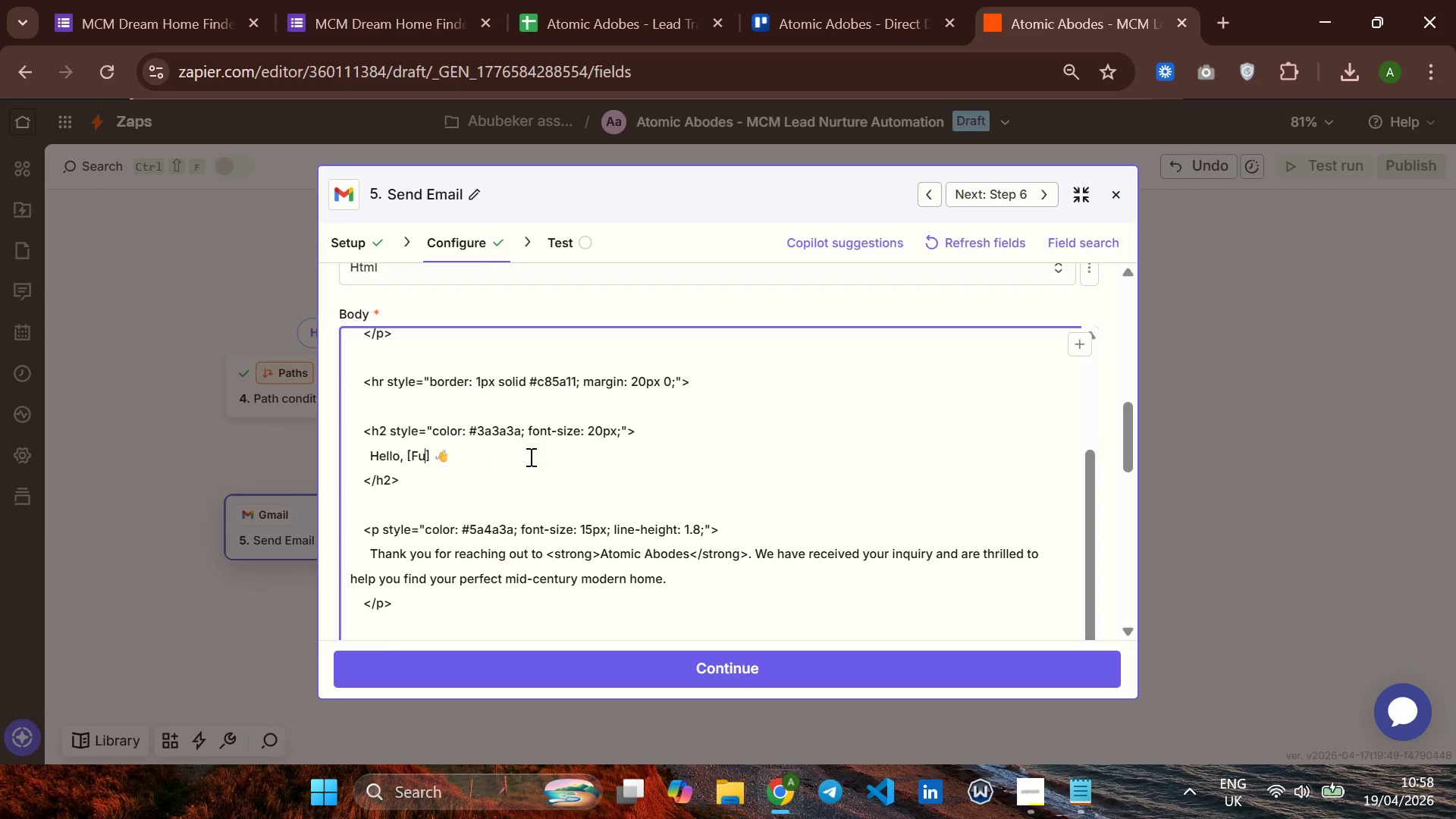 
key(Backspace)
 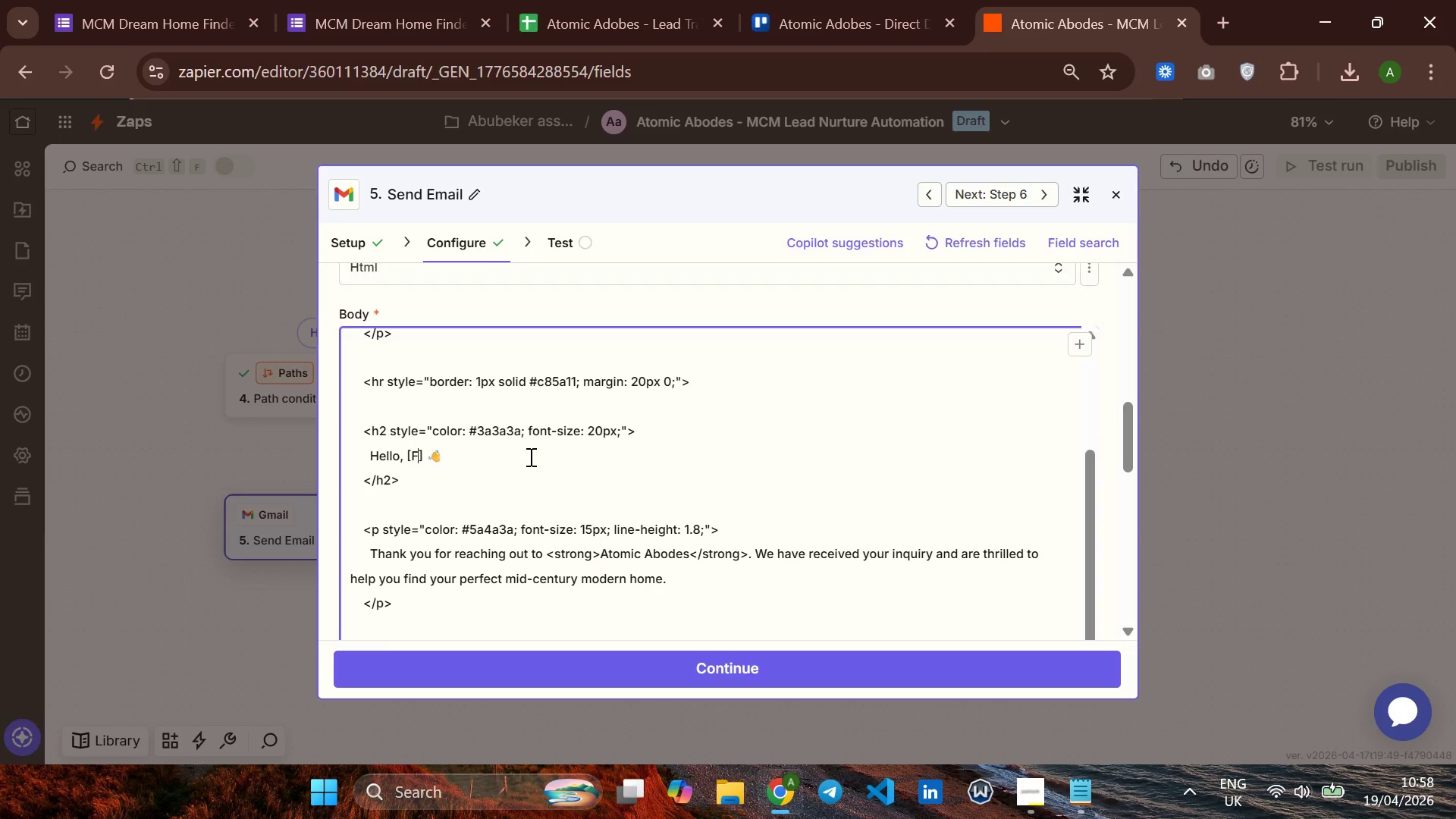 
key(Backspace)
 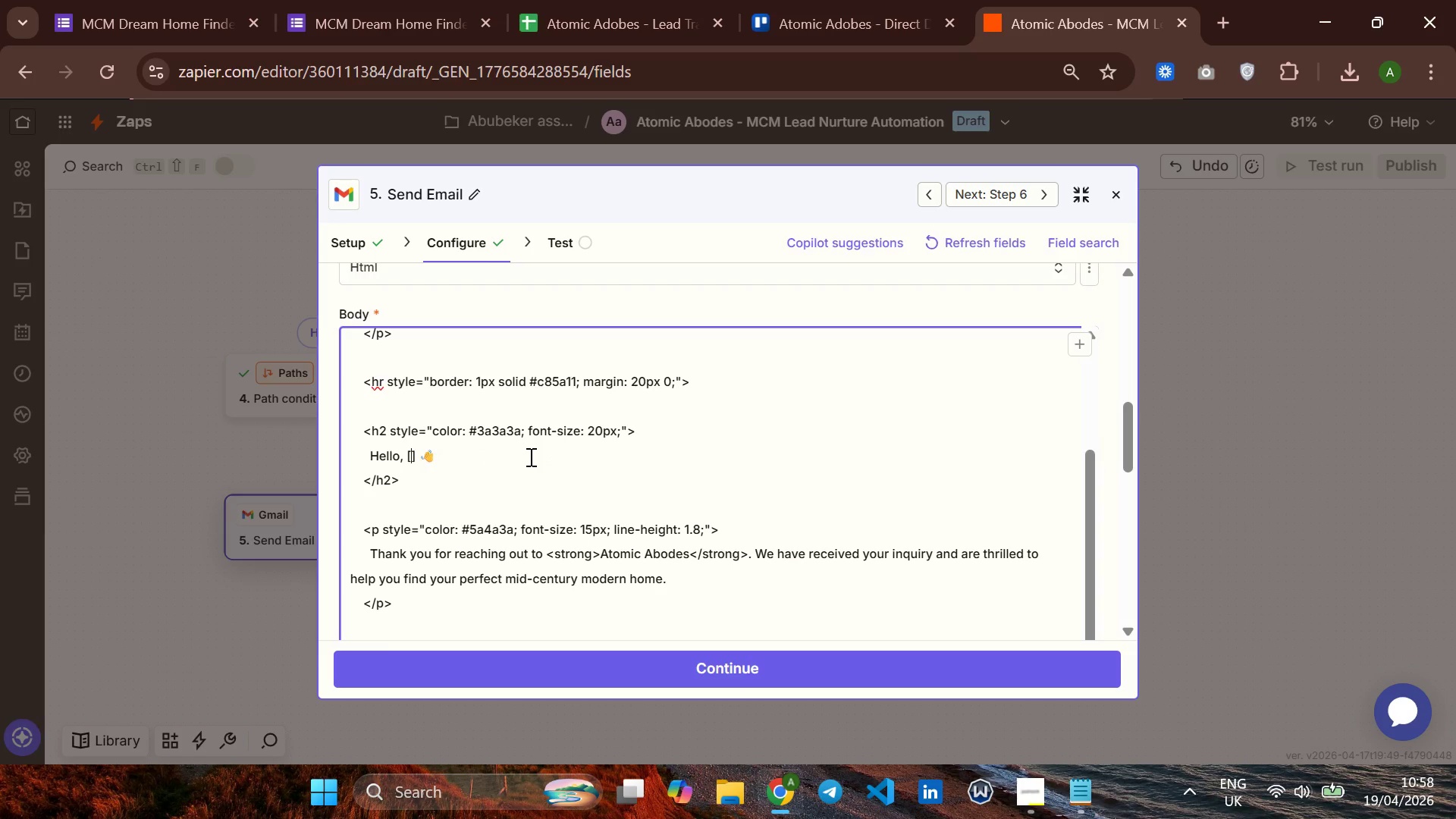 
wait(5.83)
 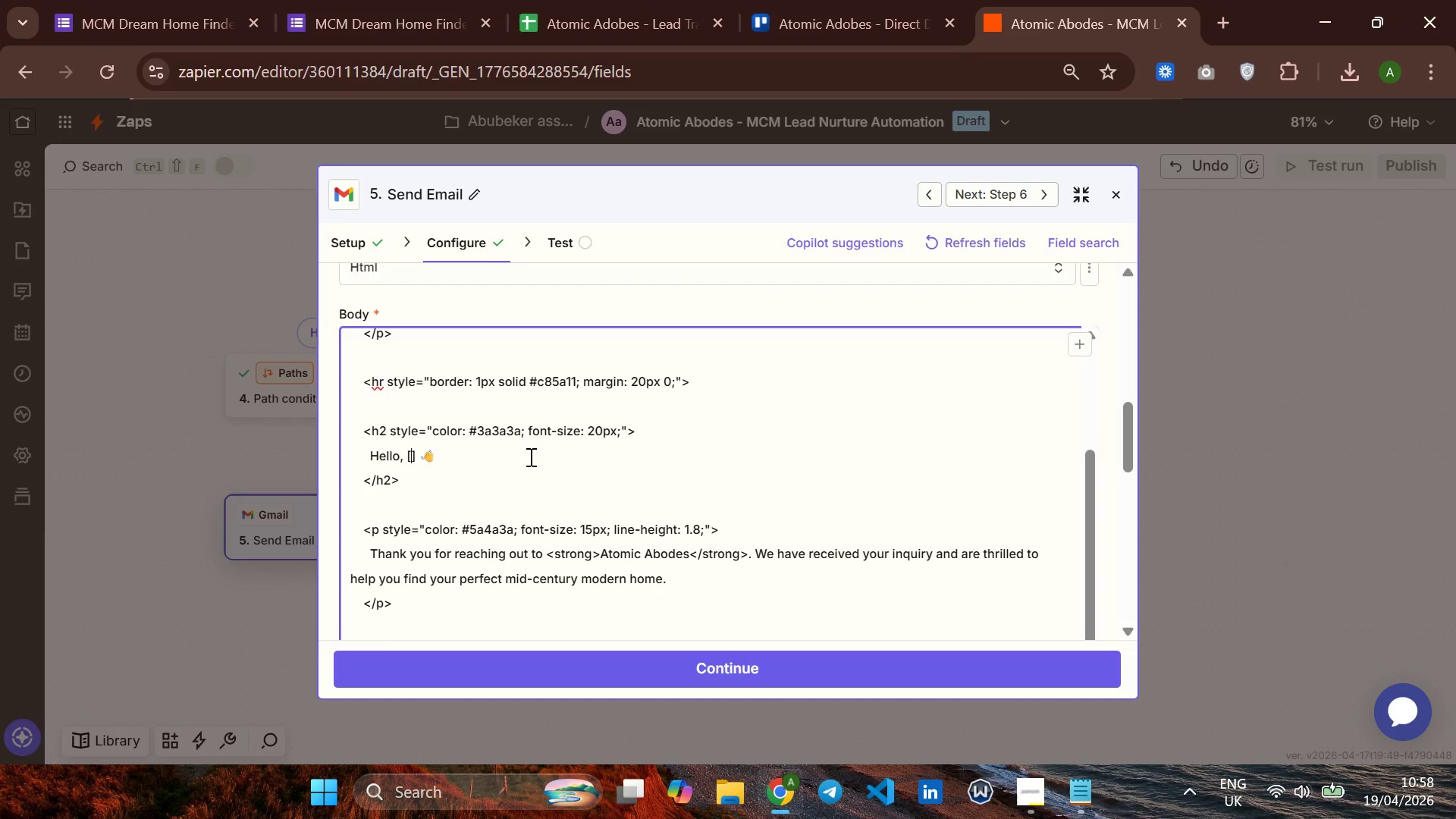 
left_click([1081, 345])
 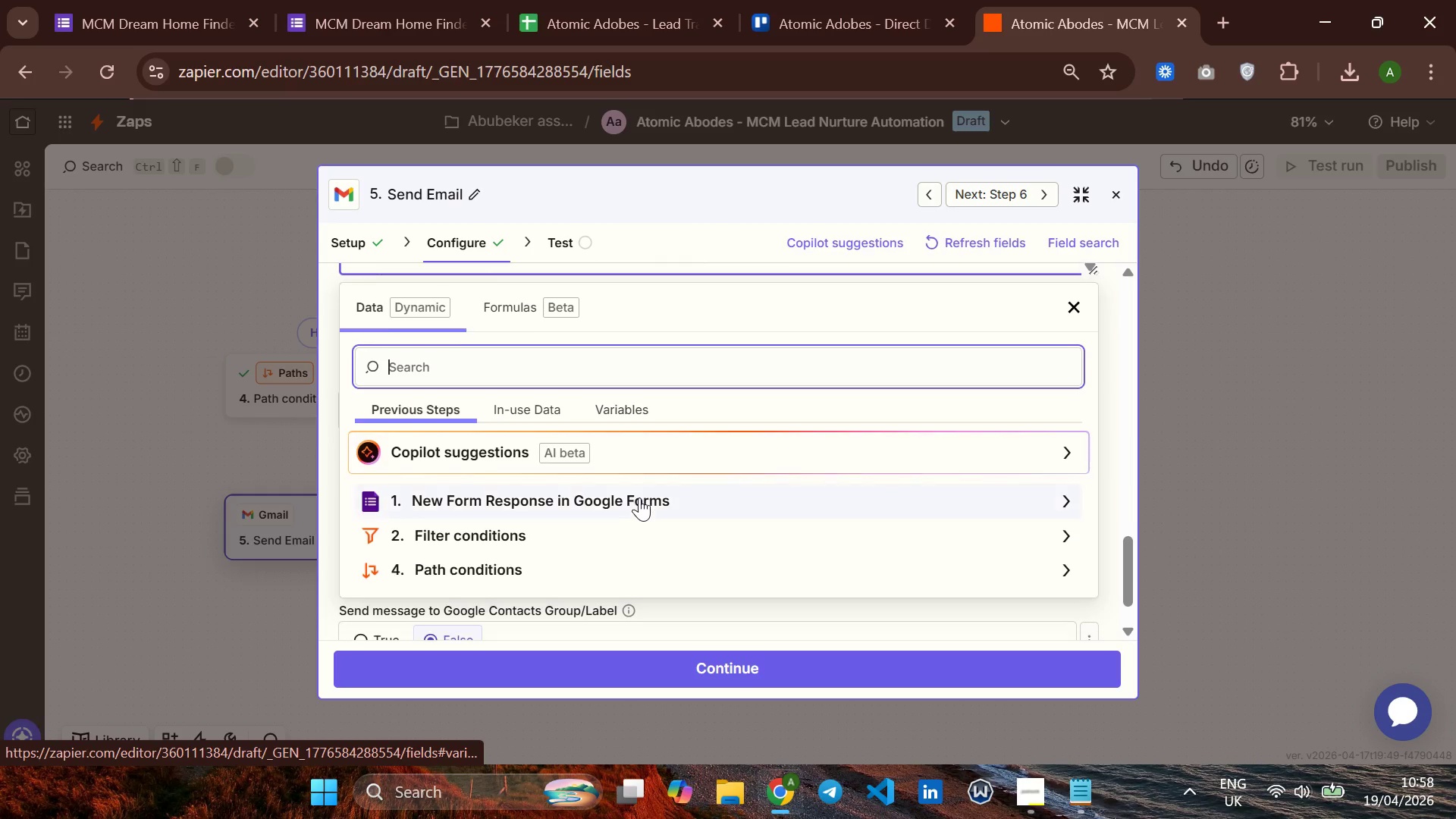 
left_click([619, 497])
 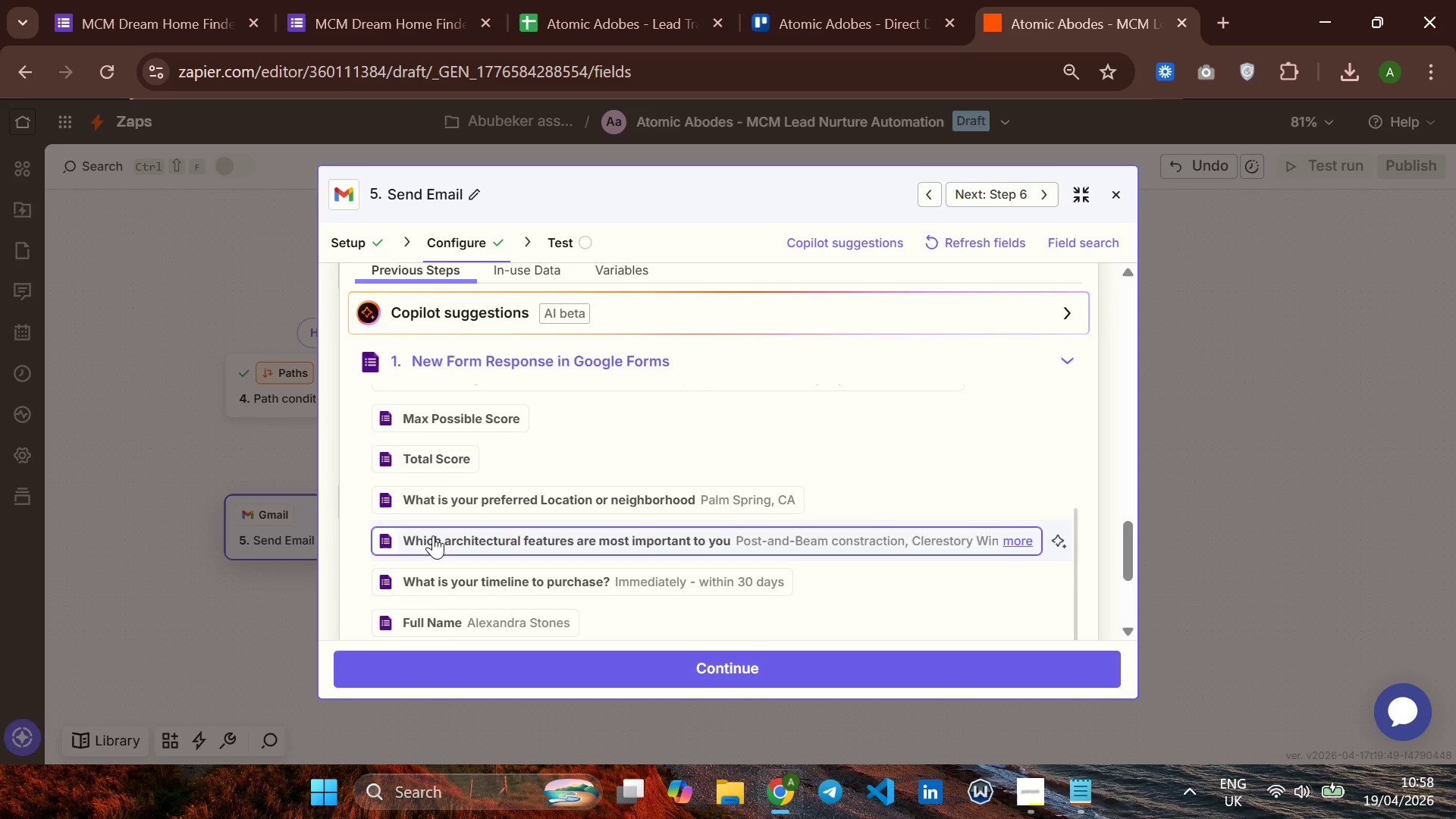 
left_click([453, 528])
 